 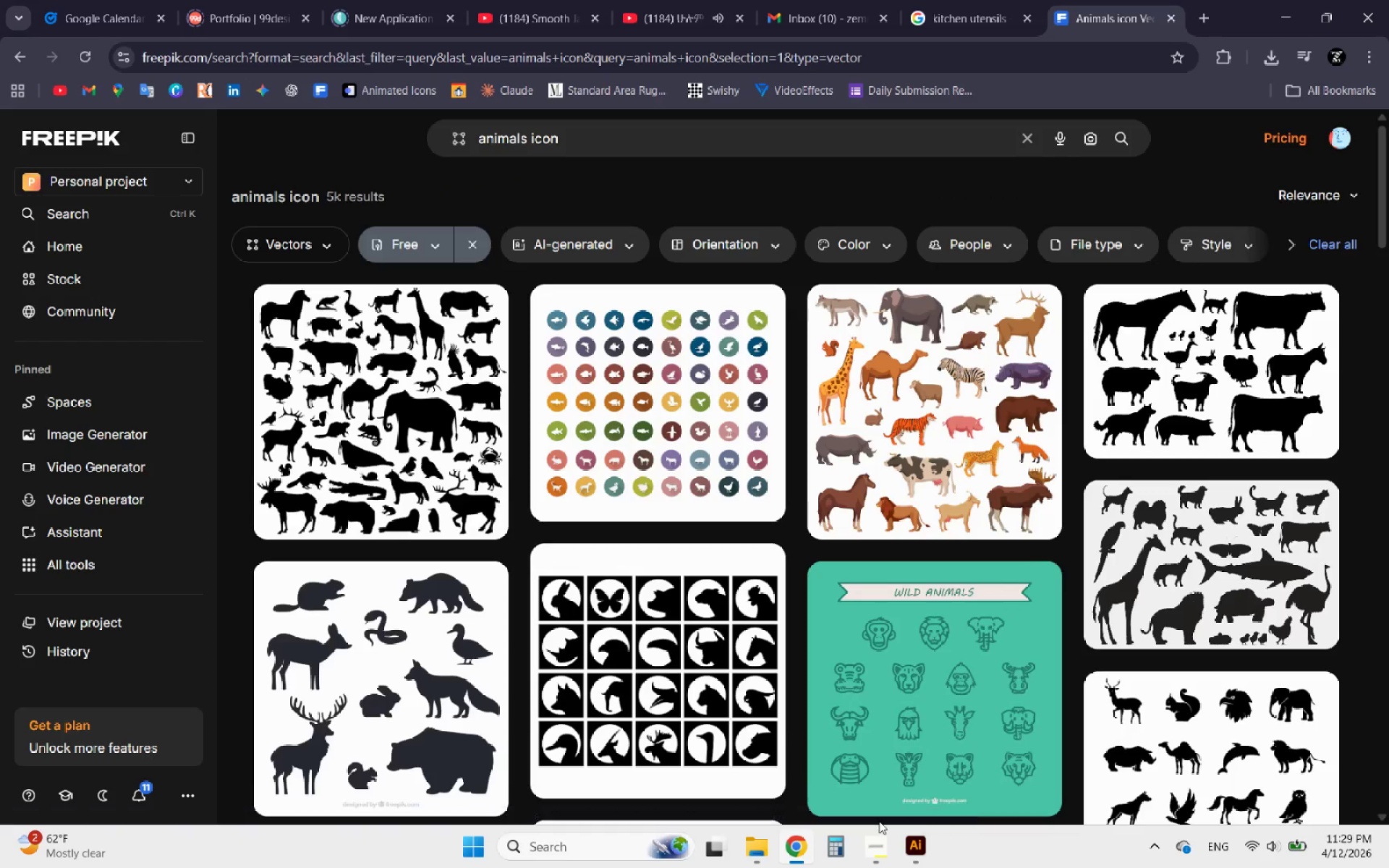 
left_click([909, 851])
 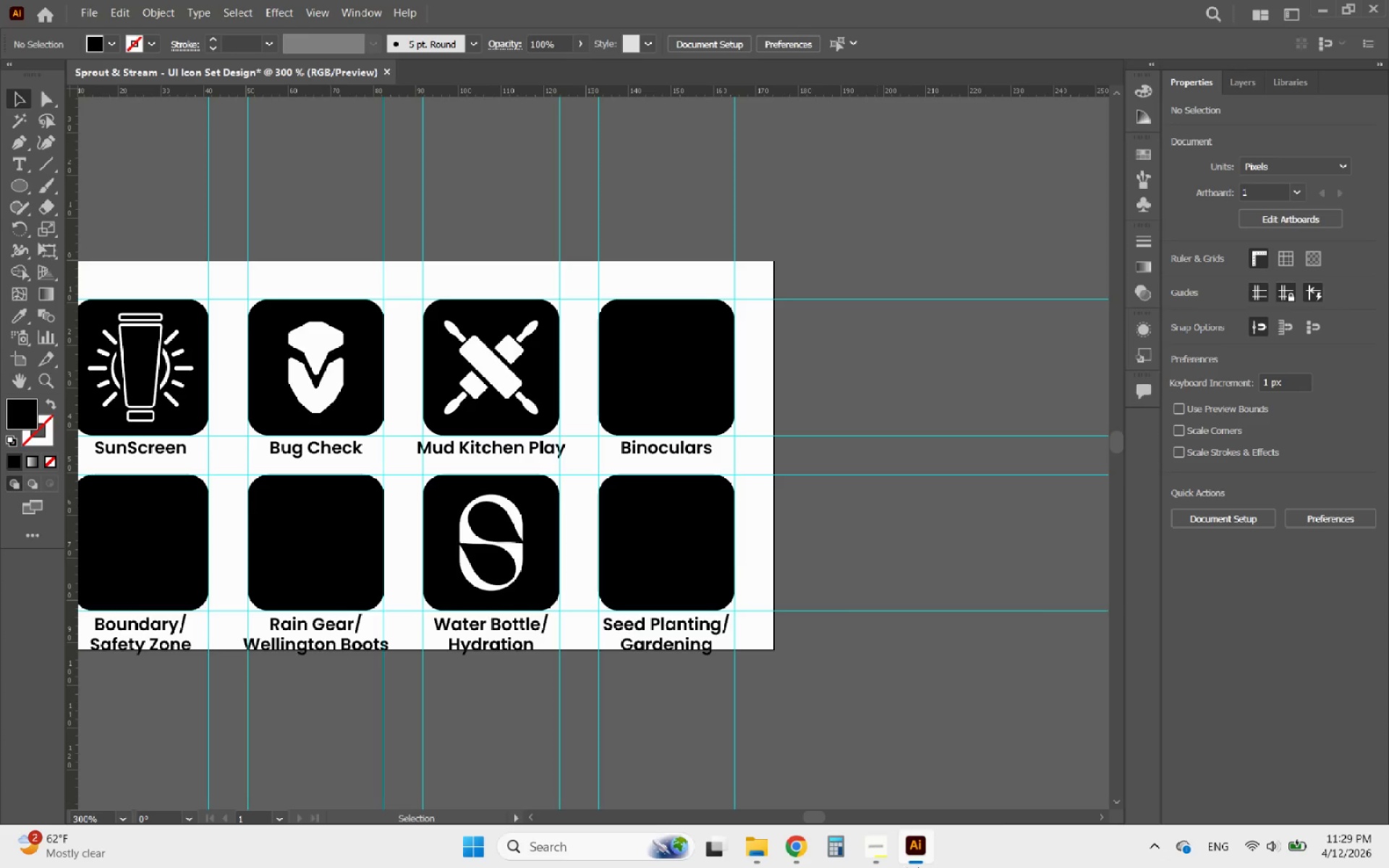 
left_click([916, 853])
 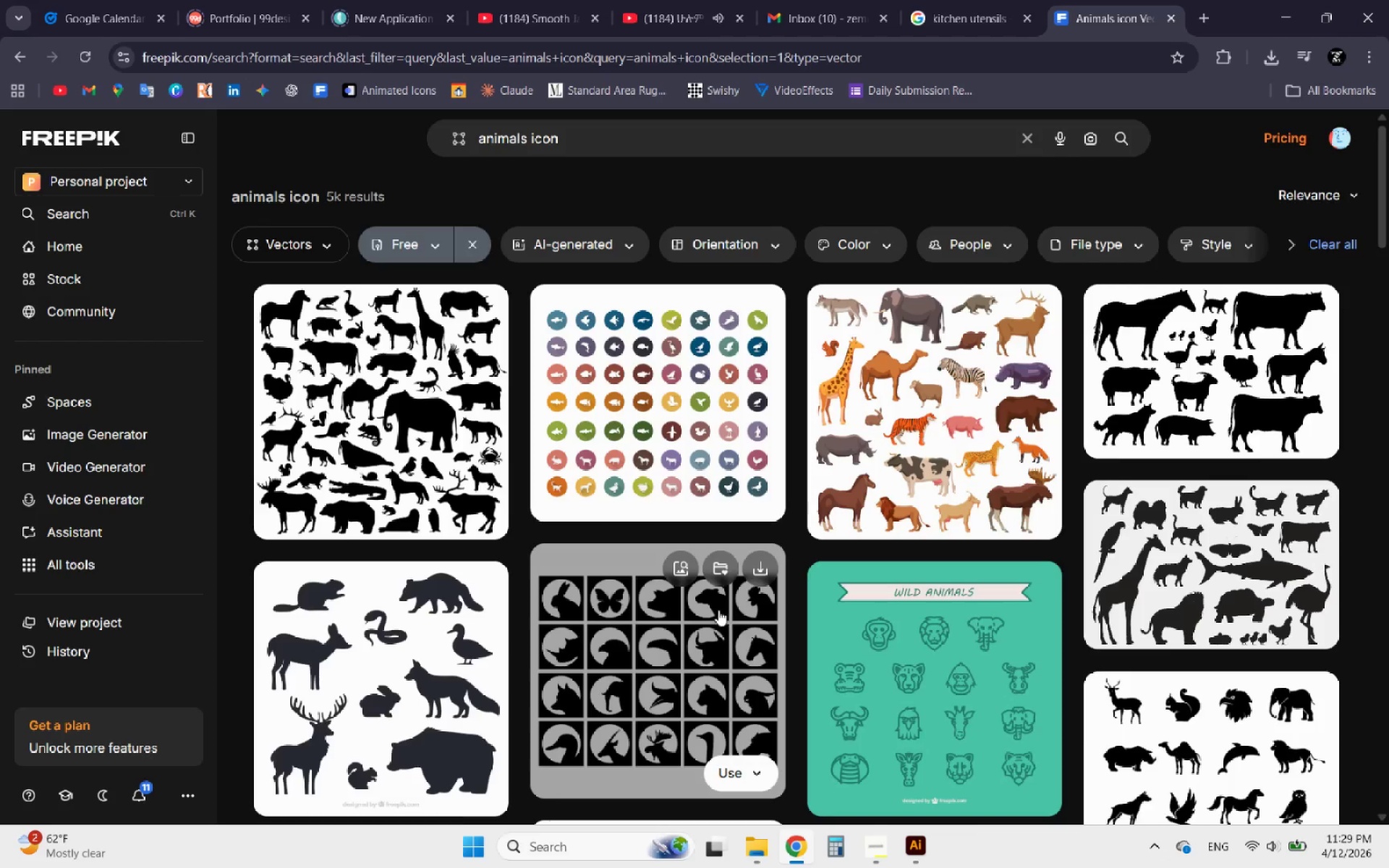 
hold_key(key=AltLeft, duration=0.73)
scroll: coordinate [533, 539], scroll_direction: down, amount: 2.0
 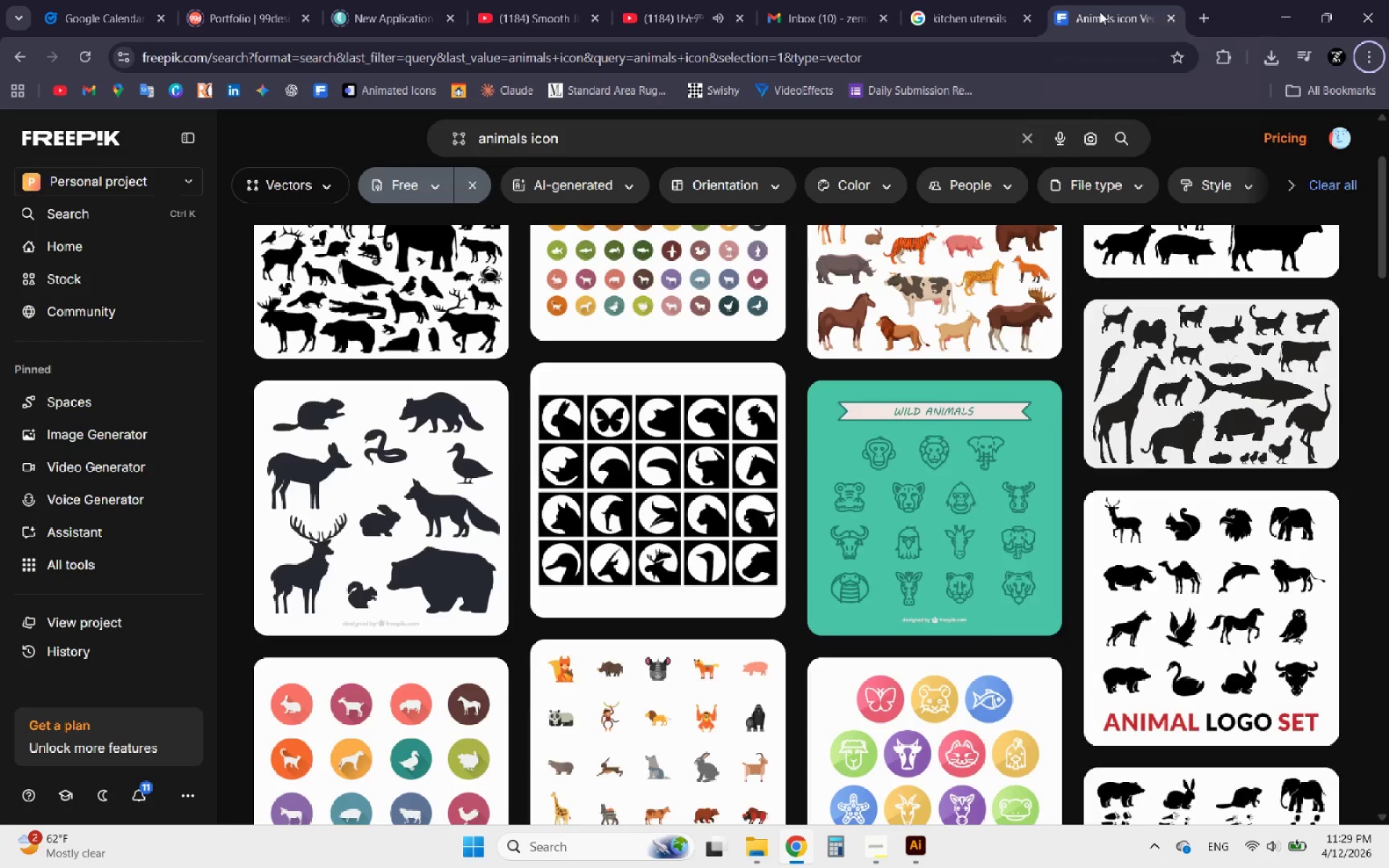 
right_click([1119, 16])
 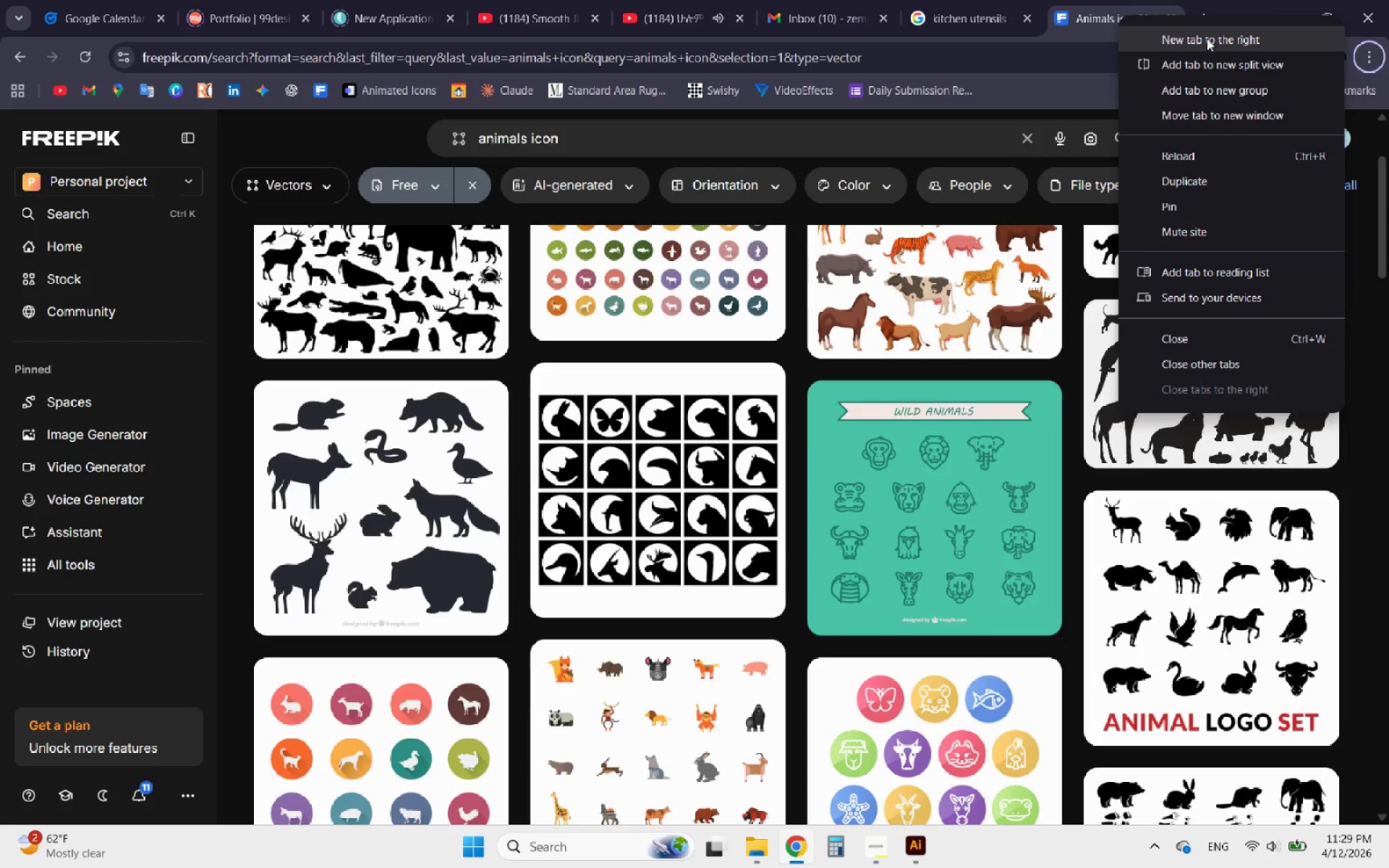 
left_click([1207, 38])
 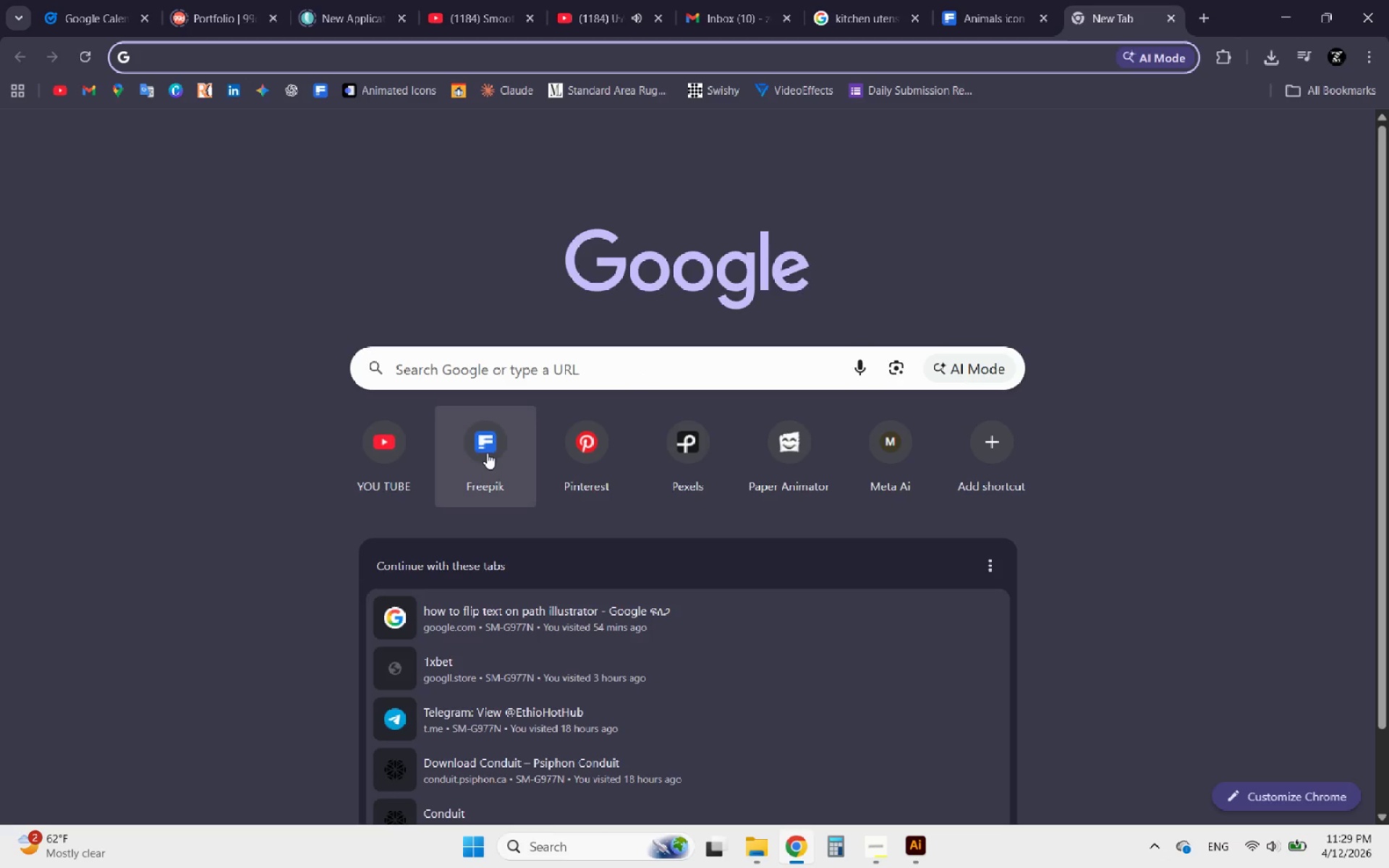 
left_click([464, 464])
 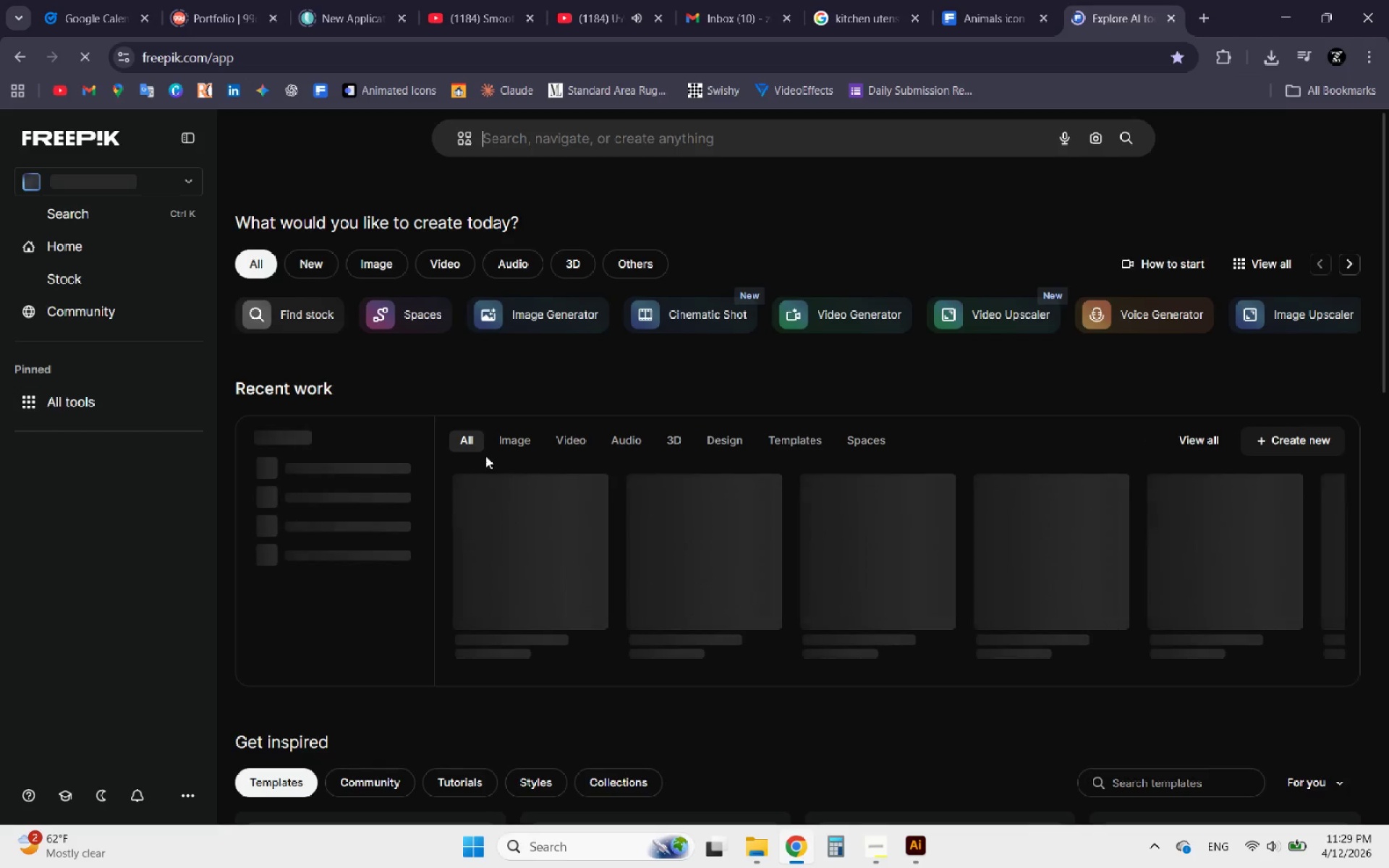 
left_click([659, 148])
 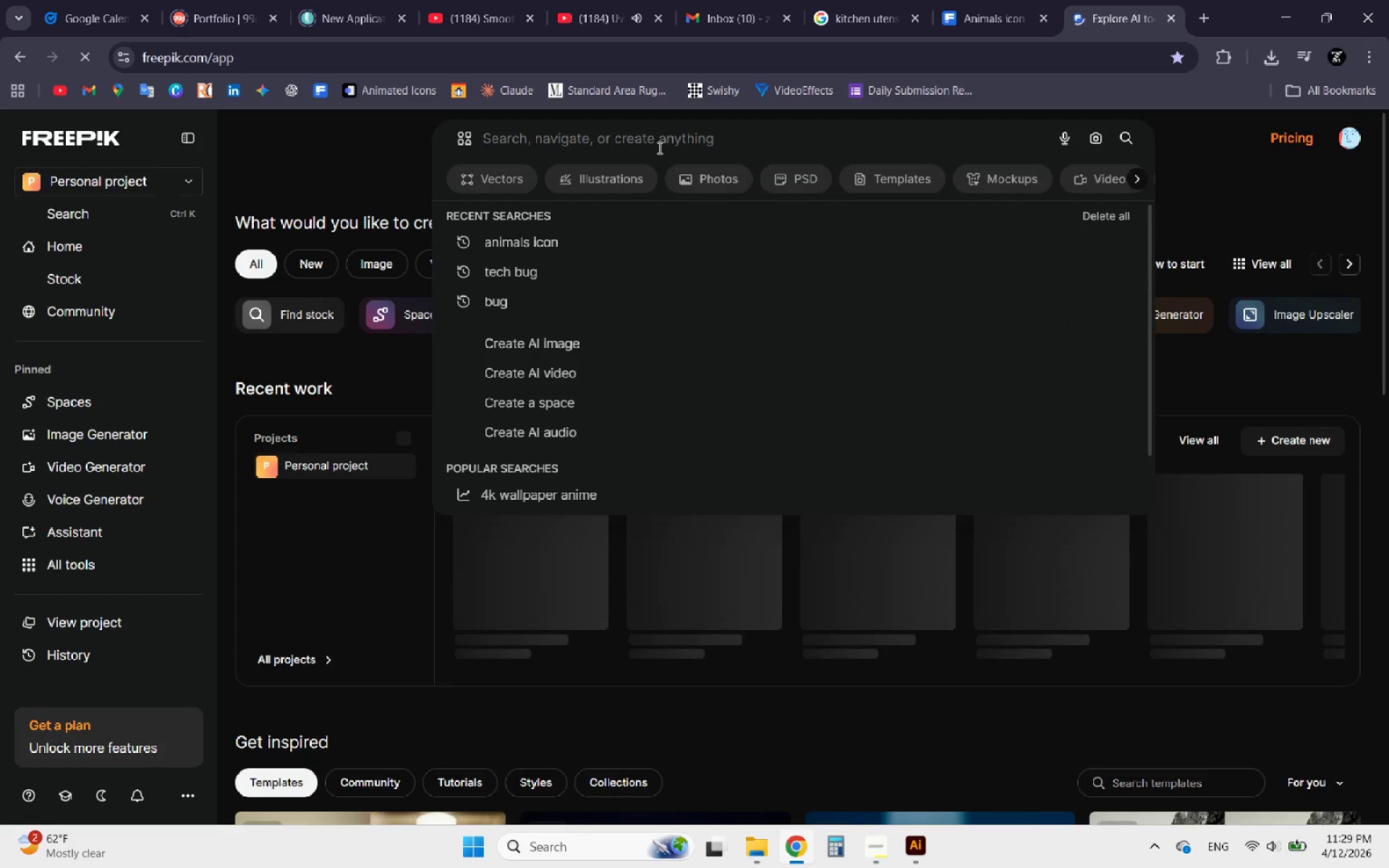 
type(bino)
 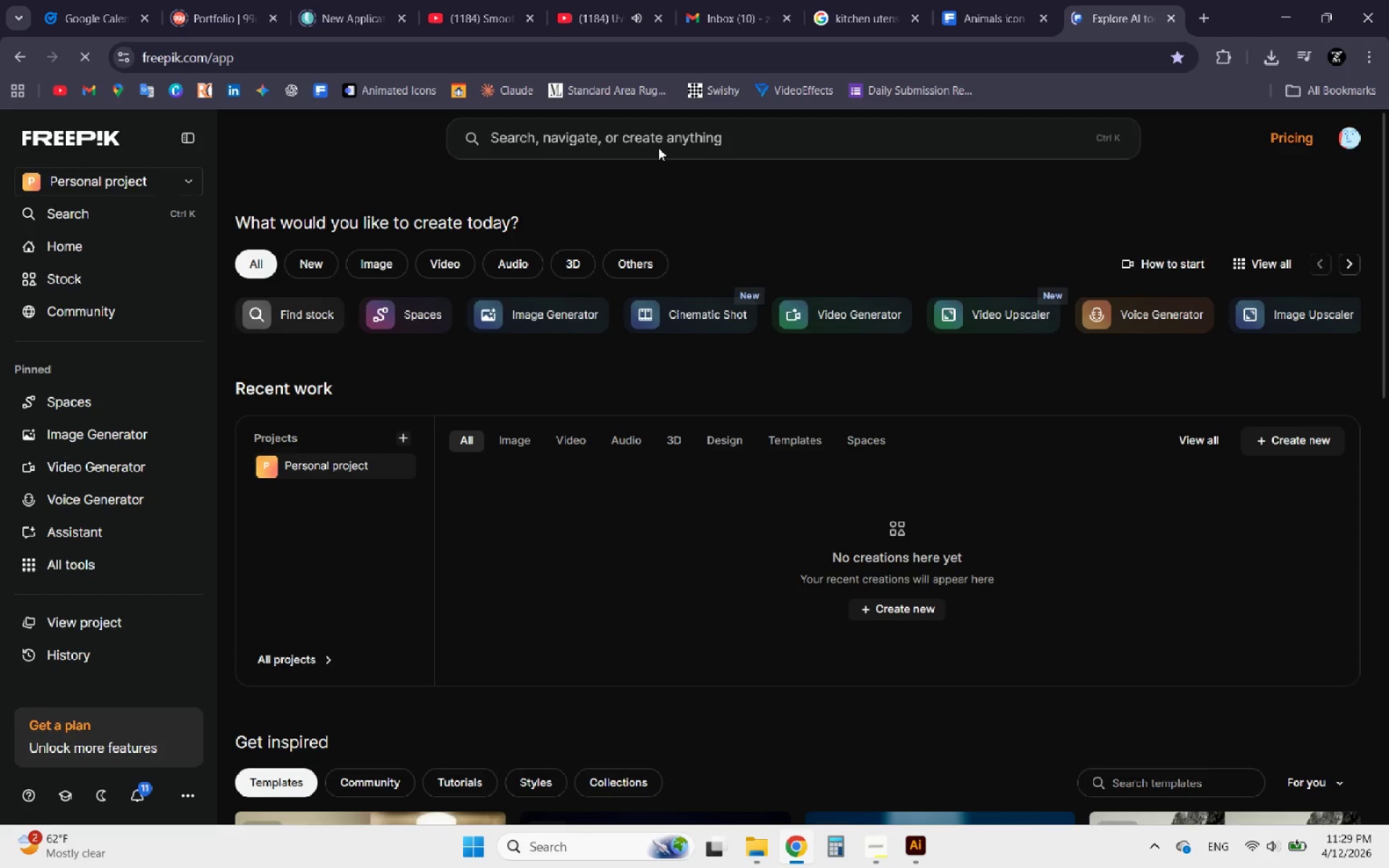 
left_click([702, 148])
 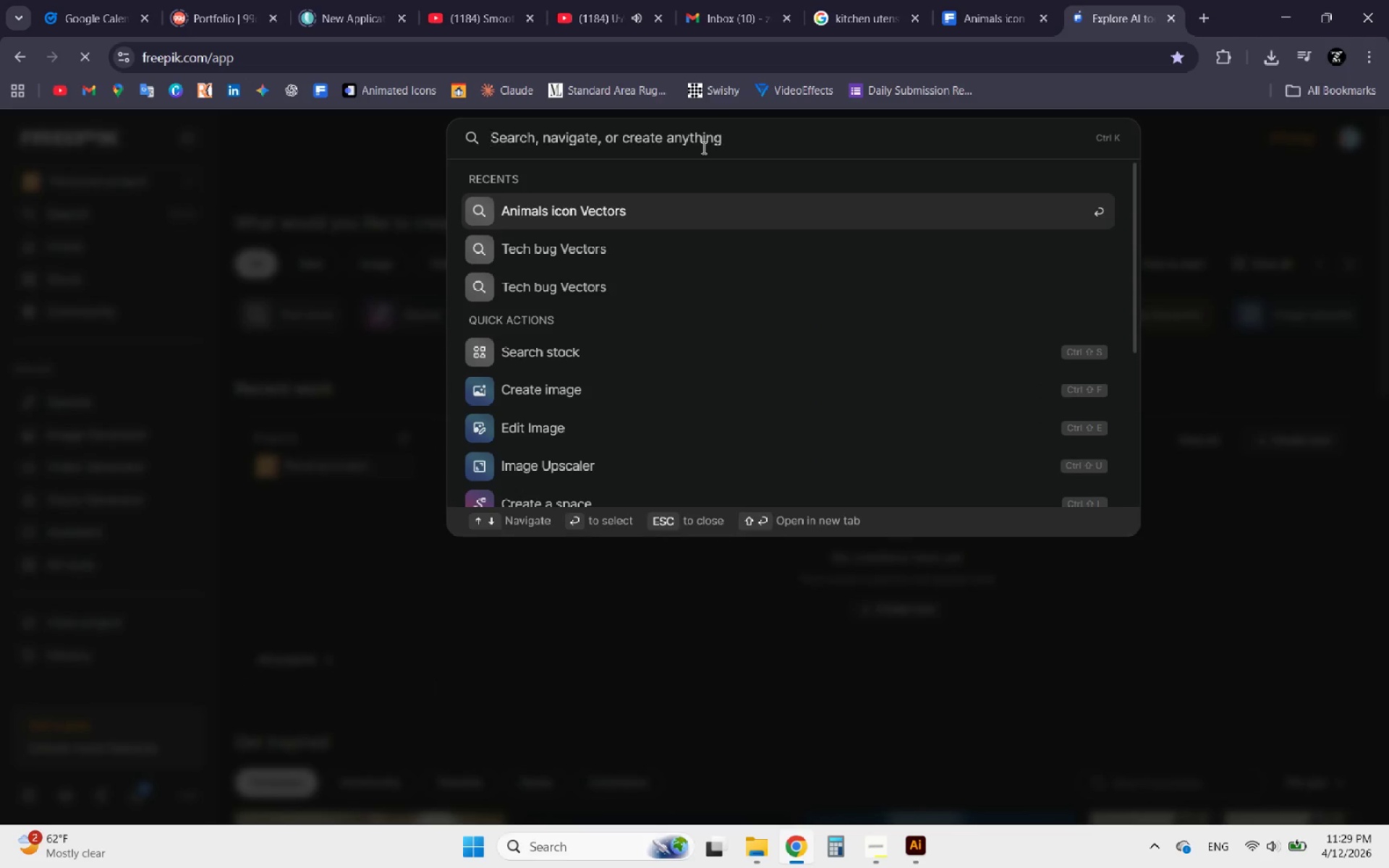 
type(bio)
key(Backspace)
type(noculars)
 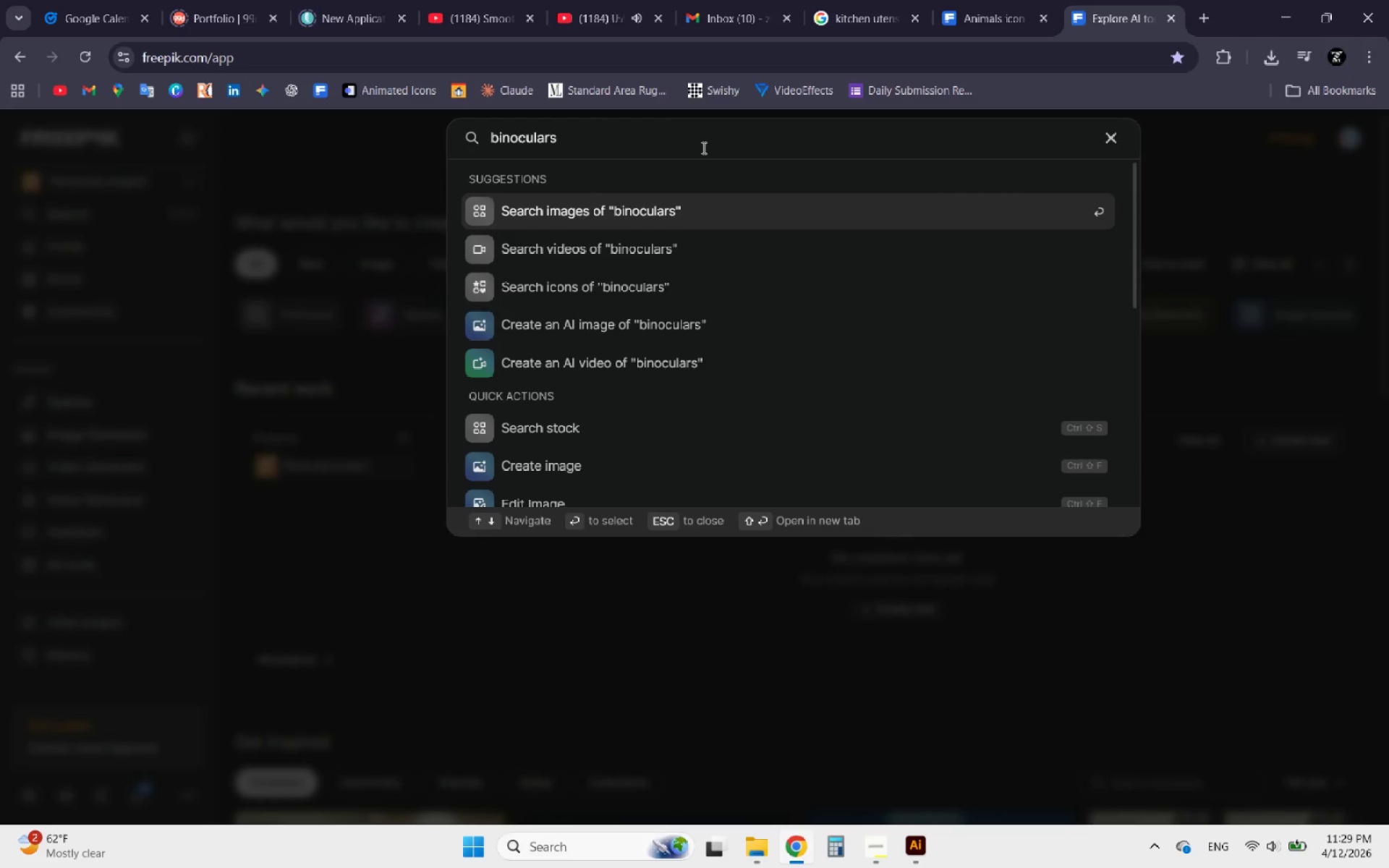 
key(Enter)
 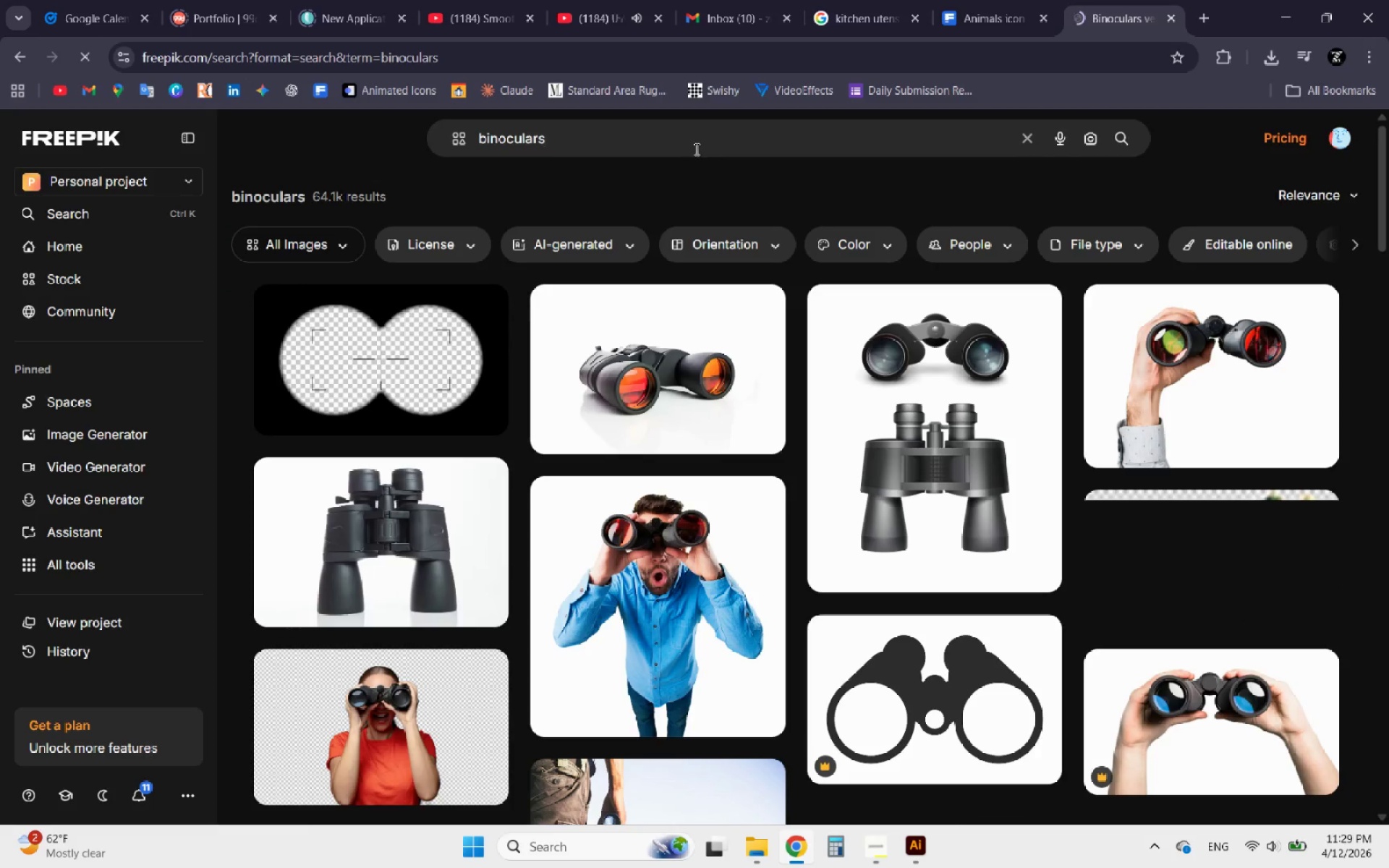 
scroll: coordinate [657, 374], scroll_direction: down, amount: 1.0
 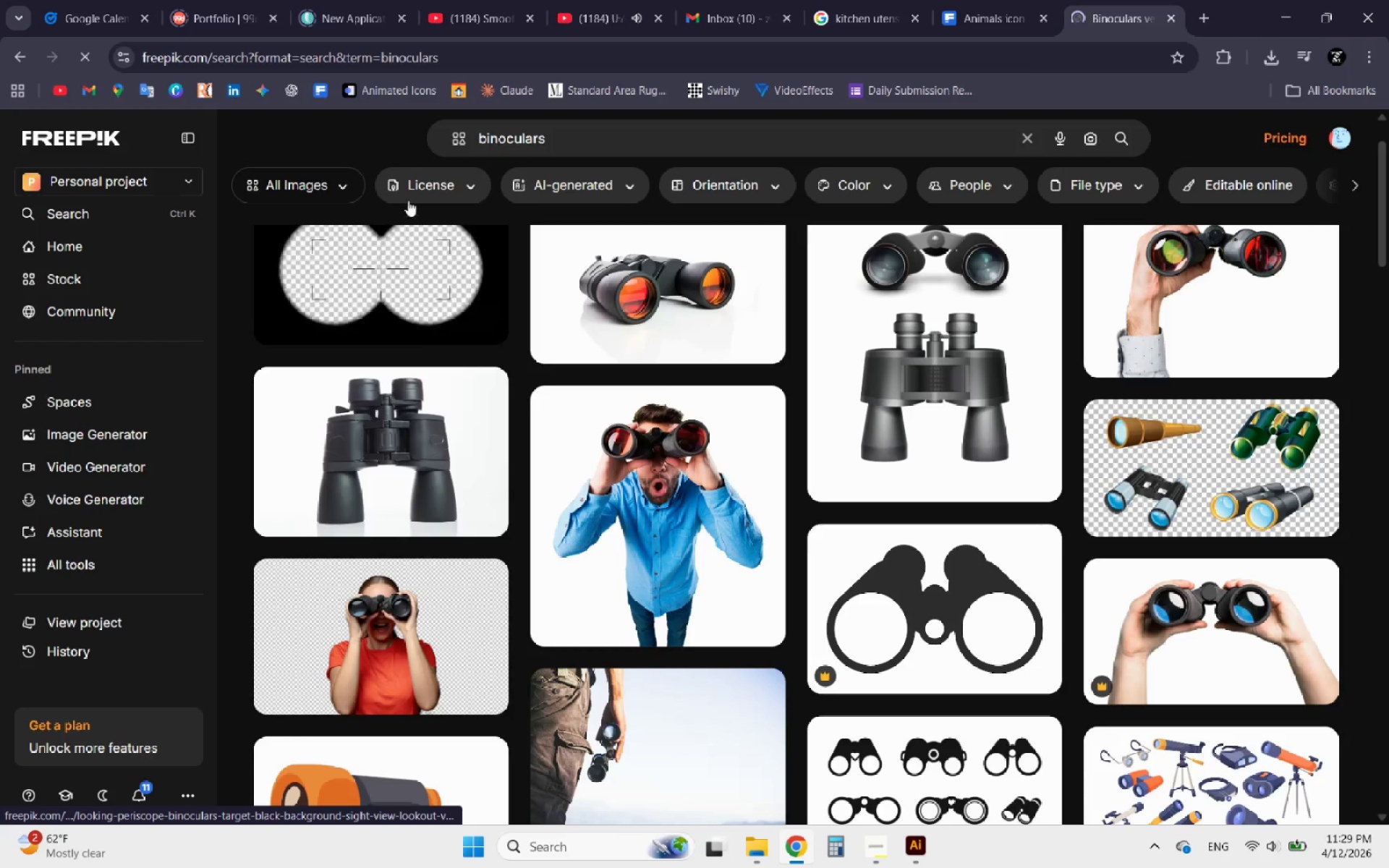 
left_click([467, 194])
 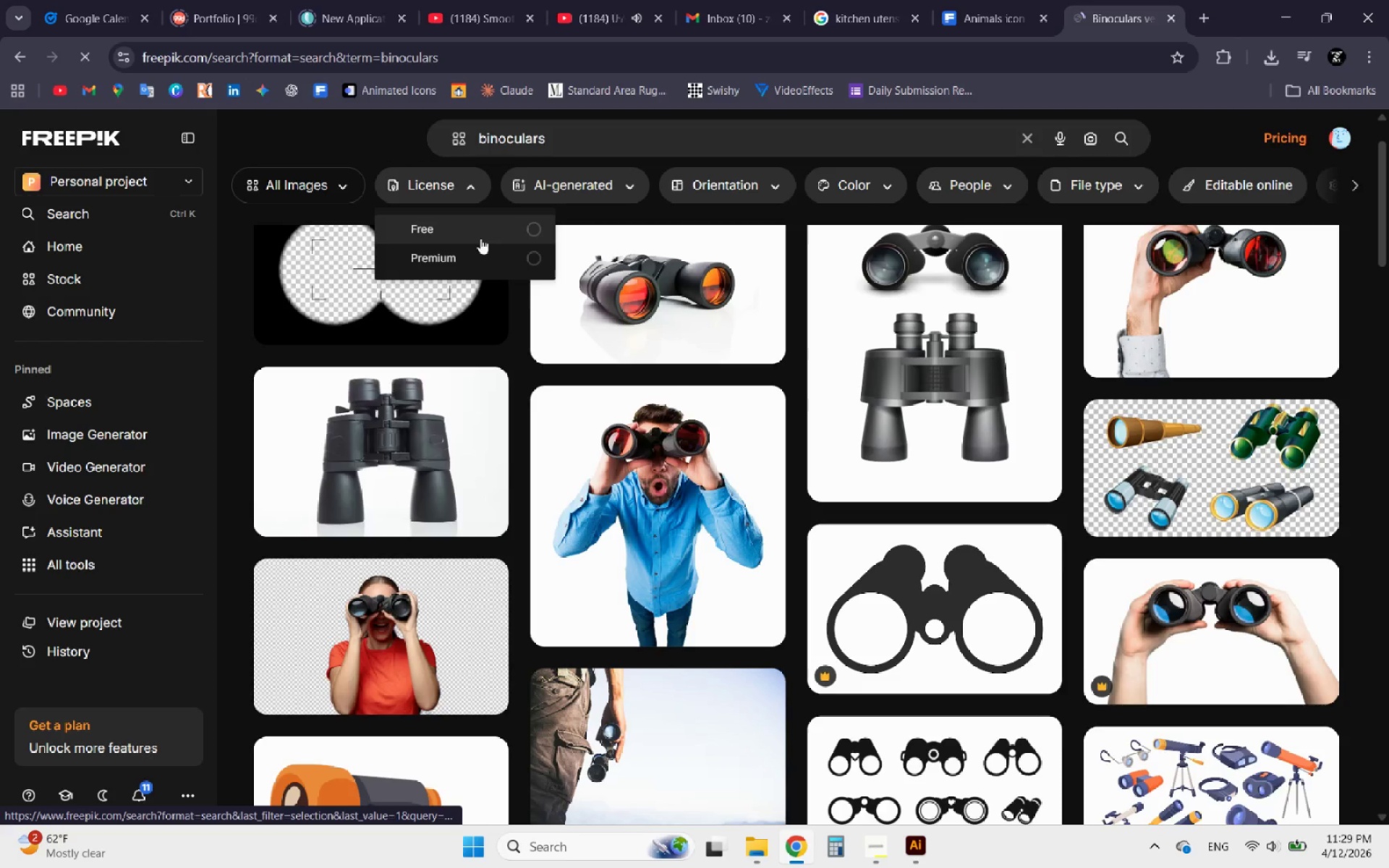 
left_click([499, 231])
 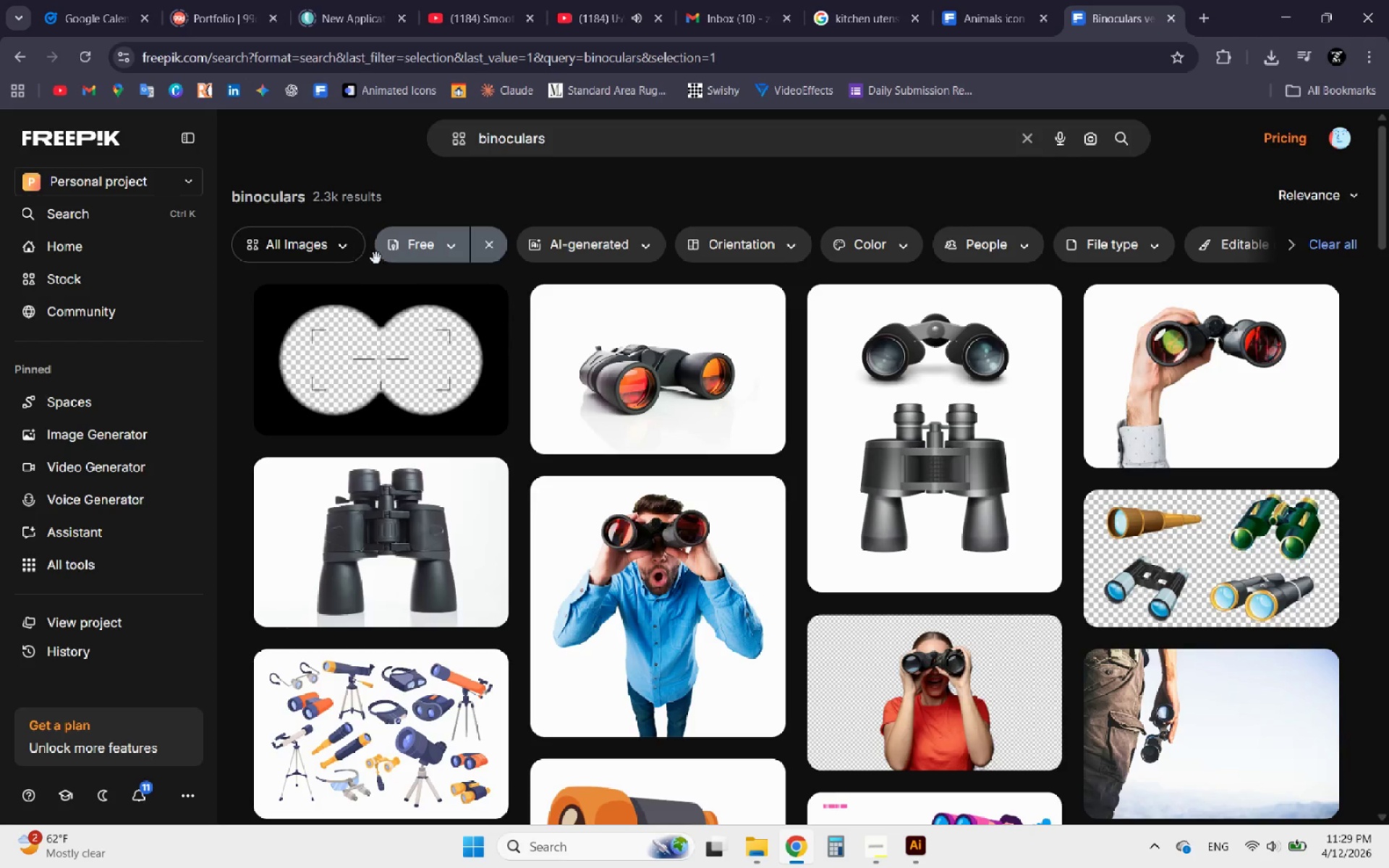 
scroll: coordinate [1191, 404], scroll_direction: down, amount: 26.0
 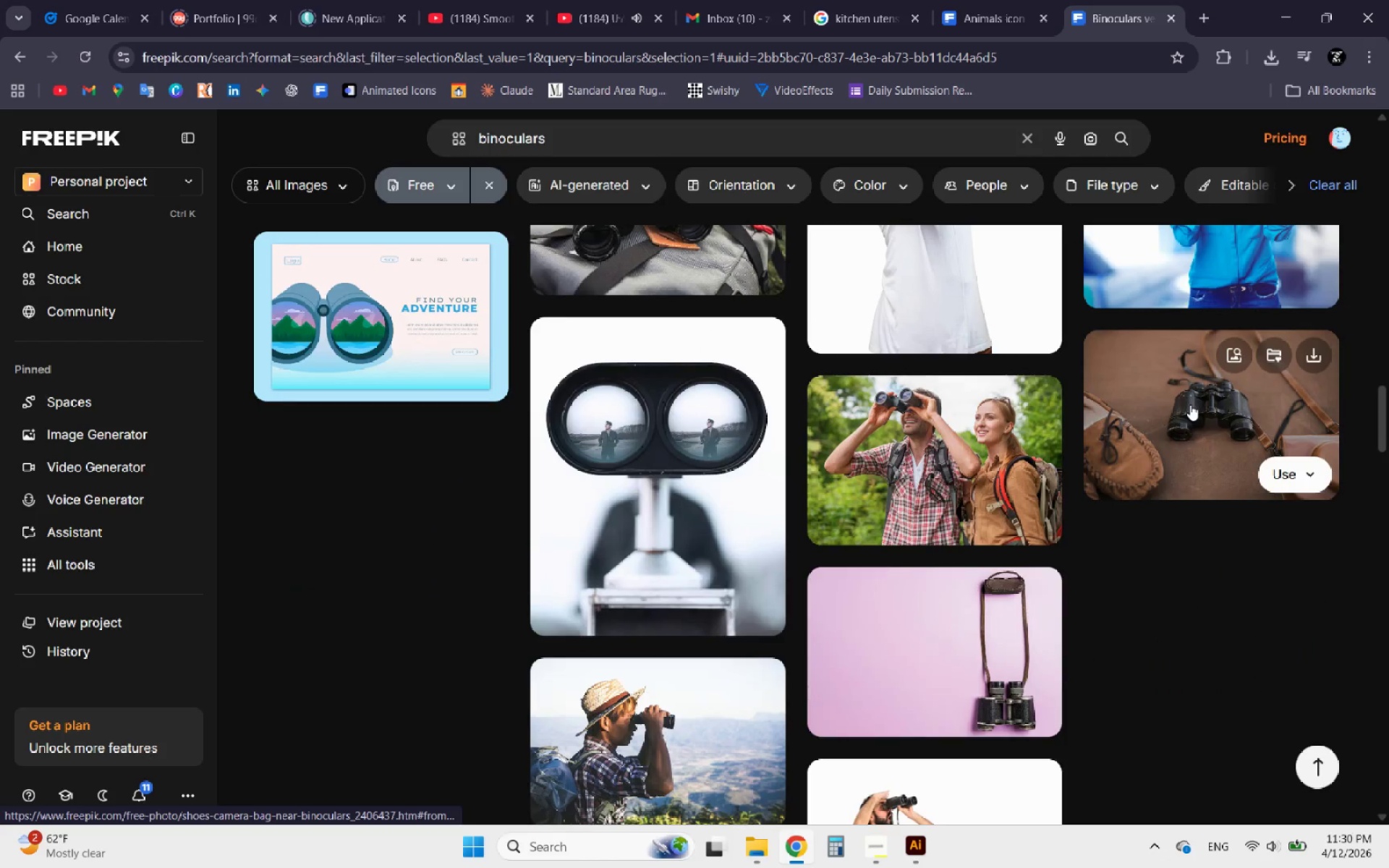 
scroll: coordinate [1189, 404], scroll_direction: down, amount: 5.0
 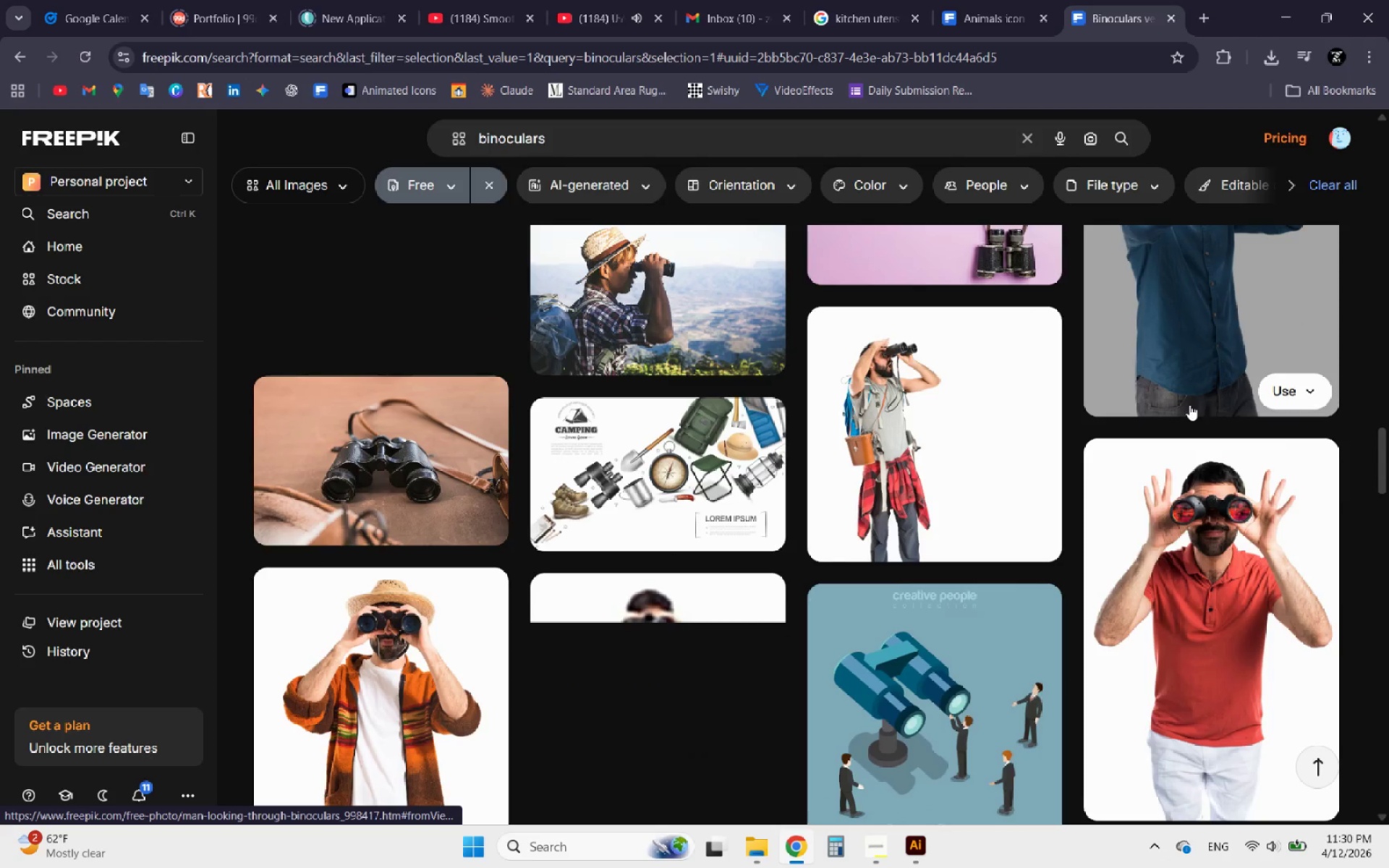 
scroll: coordinate [1189, 404], scroll_direction: up, amount: 5.0
 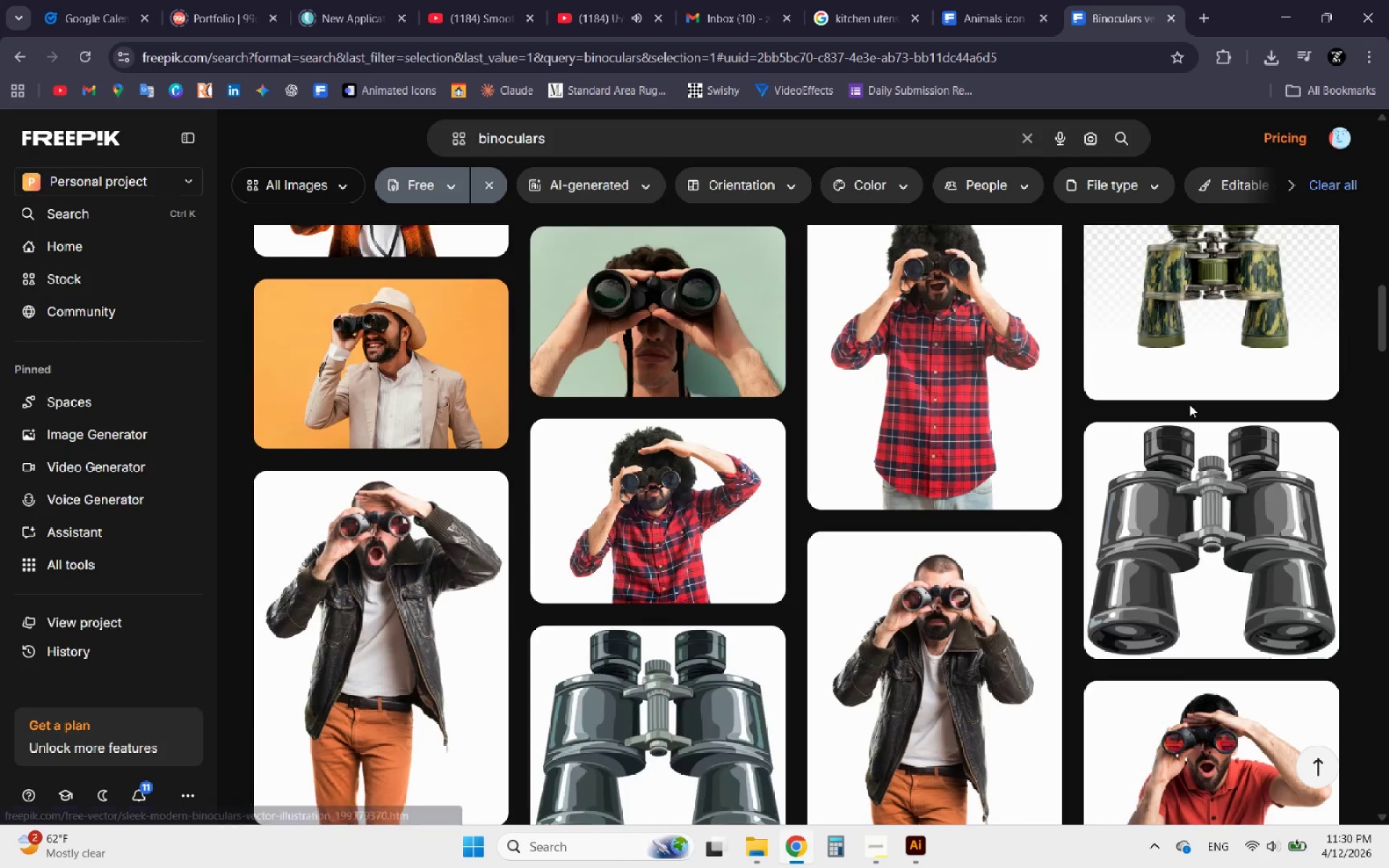 
left_click([1184, 391])
 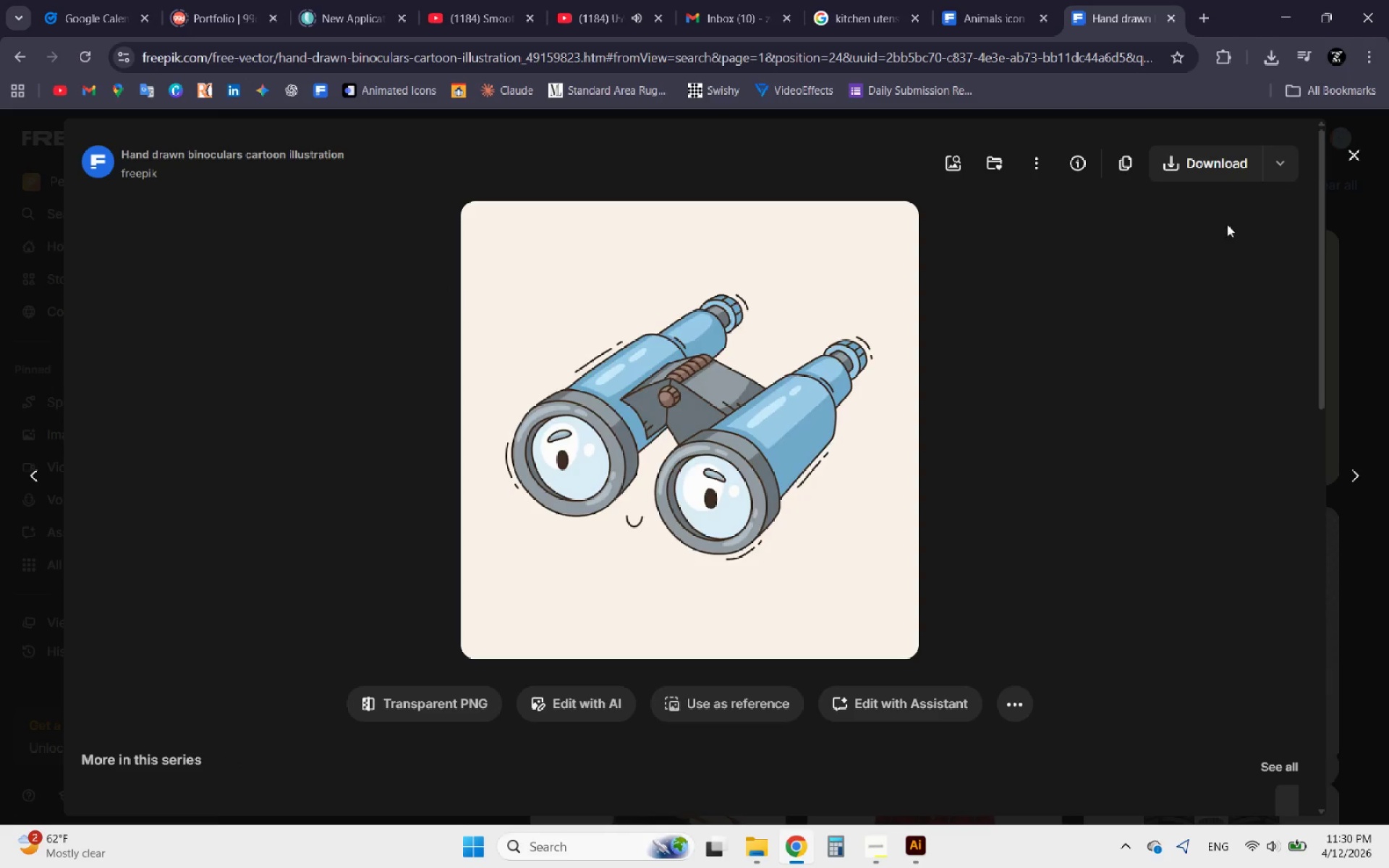 
scroll: coordinate [1189, 405], scroll_direction: up, amount: 4.0
 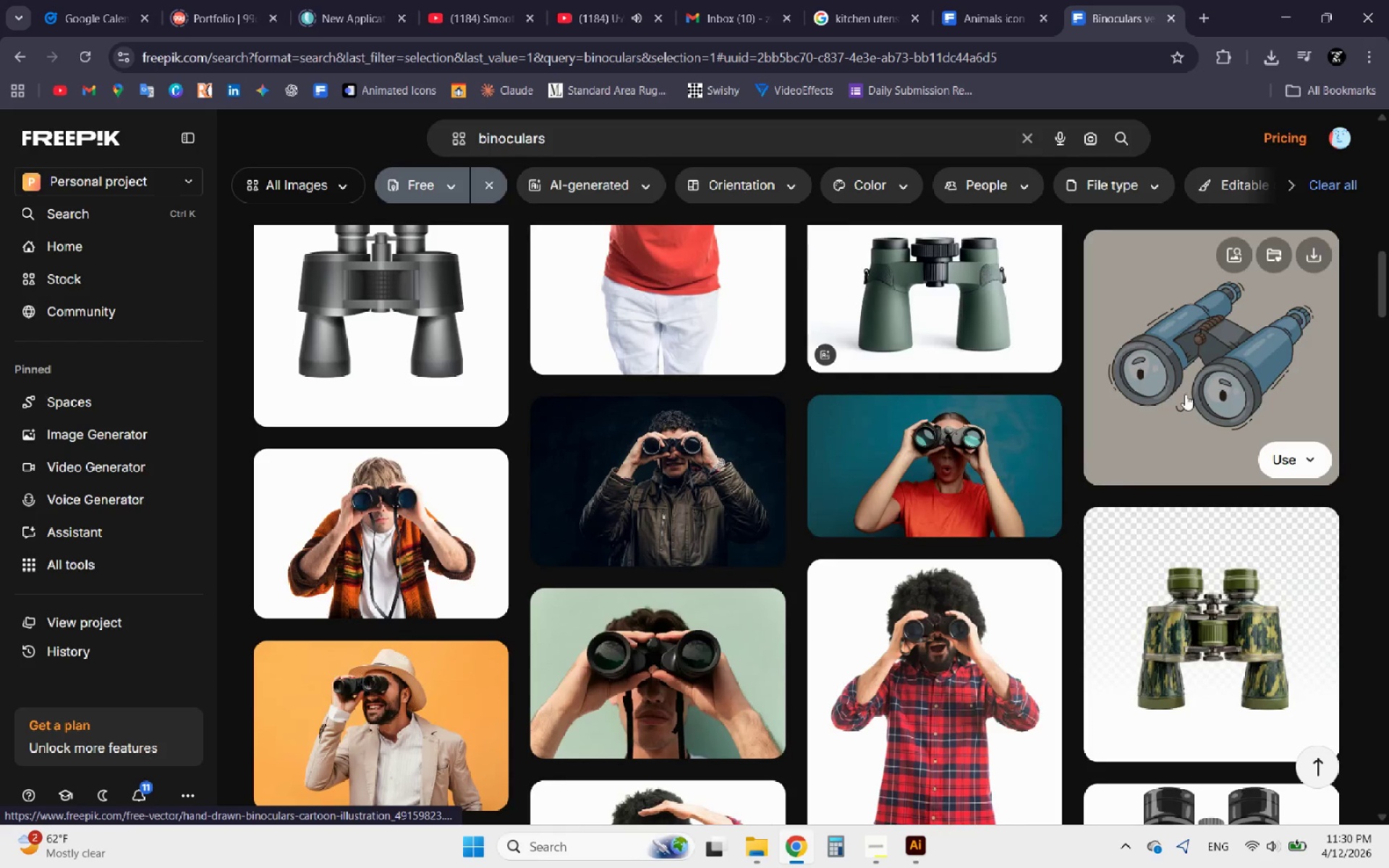 
left_click([1351, 156])
 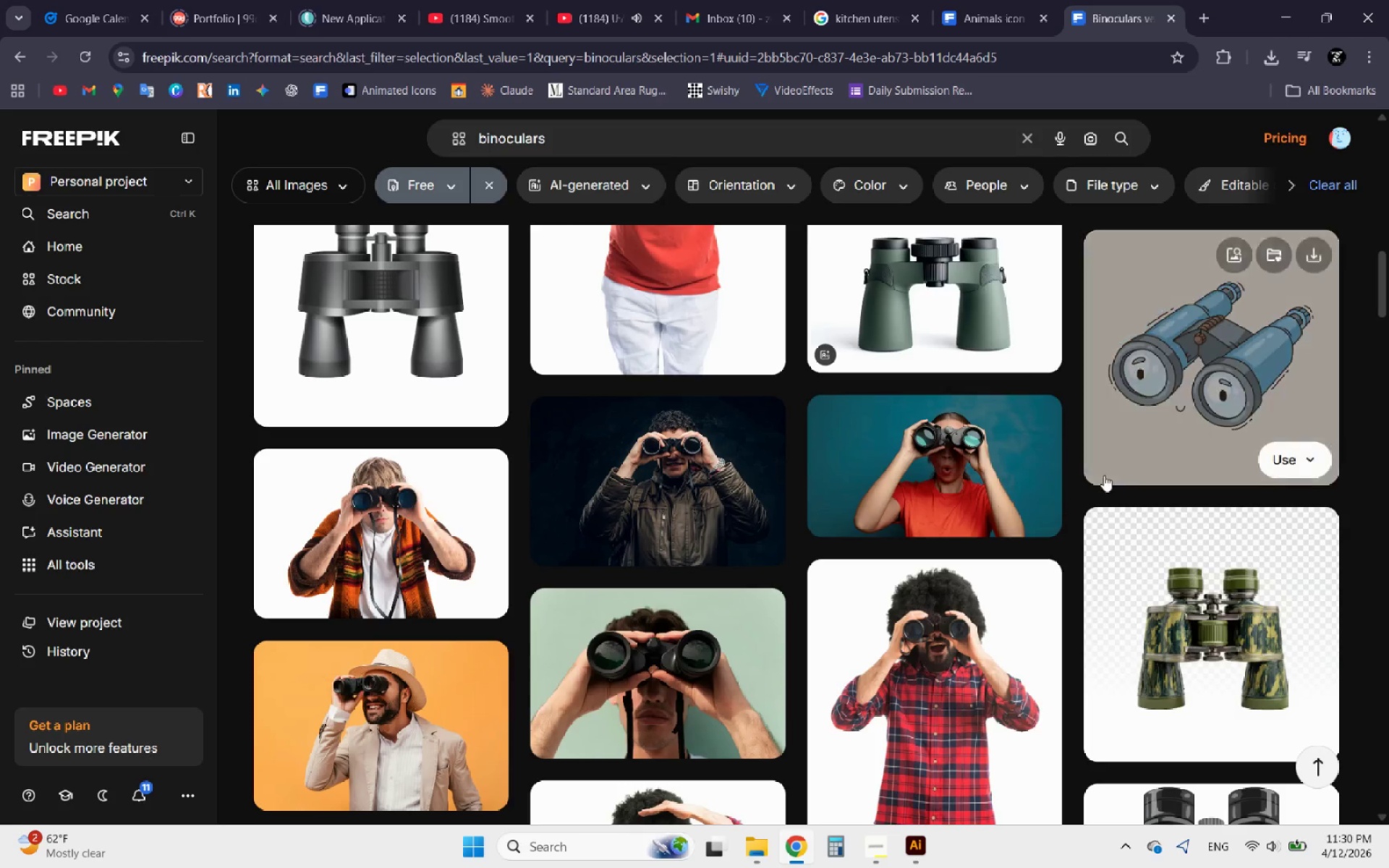 
left_click([1139, 458])
 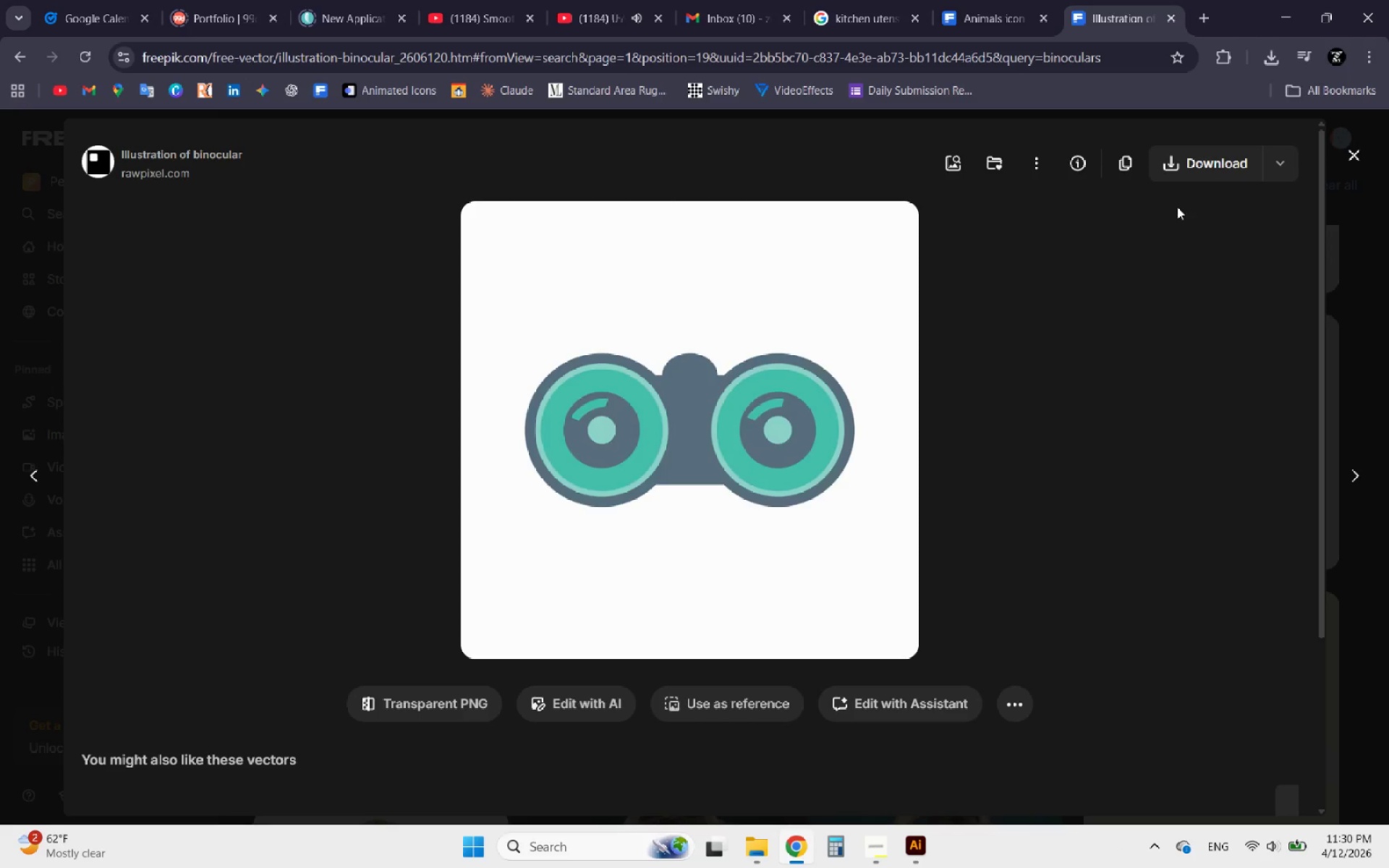 
scroll: coordinate [1072, 529], scroll_direction: up, amount: 4.0
 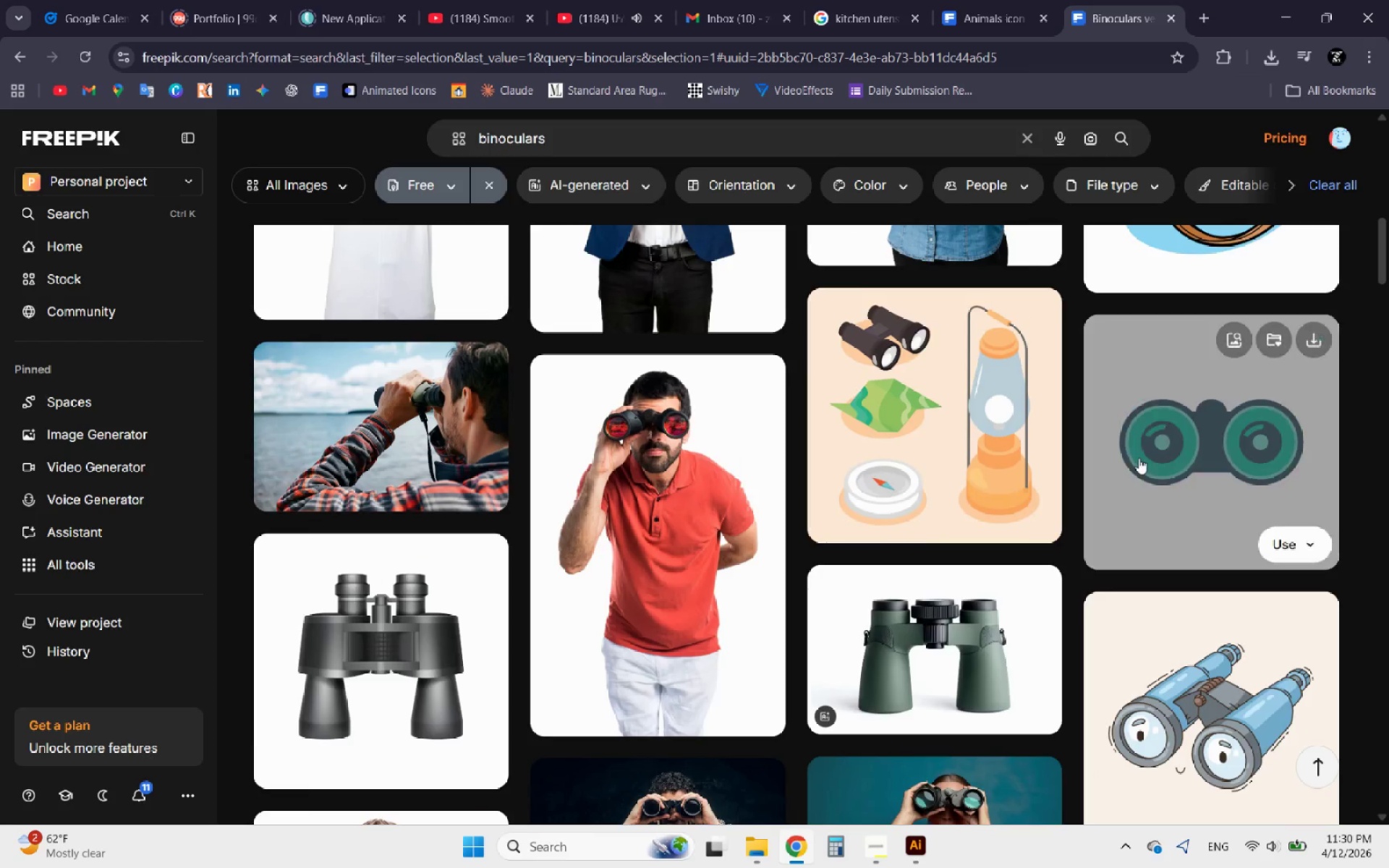 
left_click([1280, 176])
 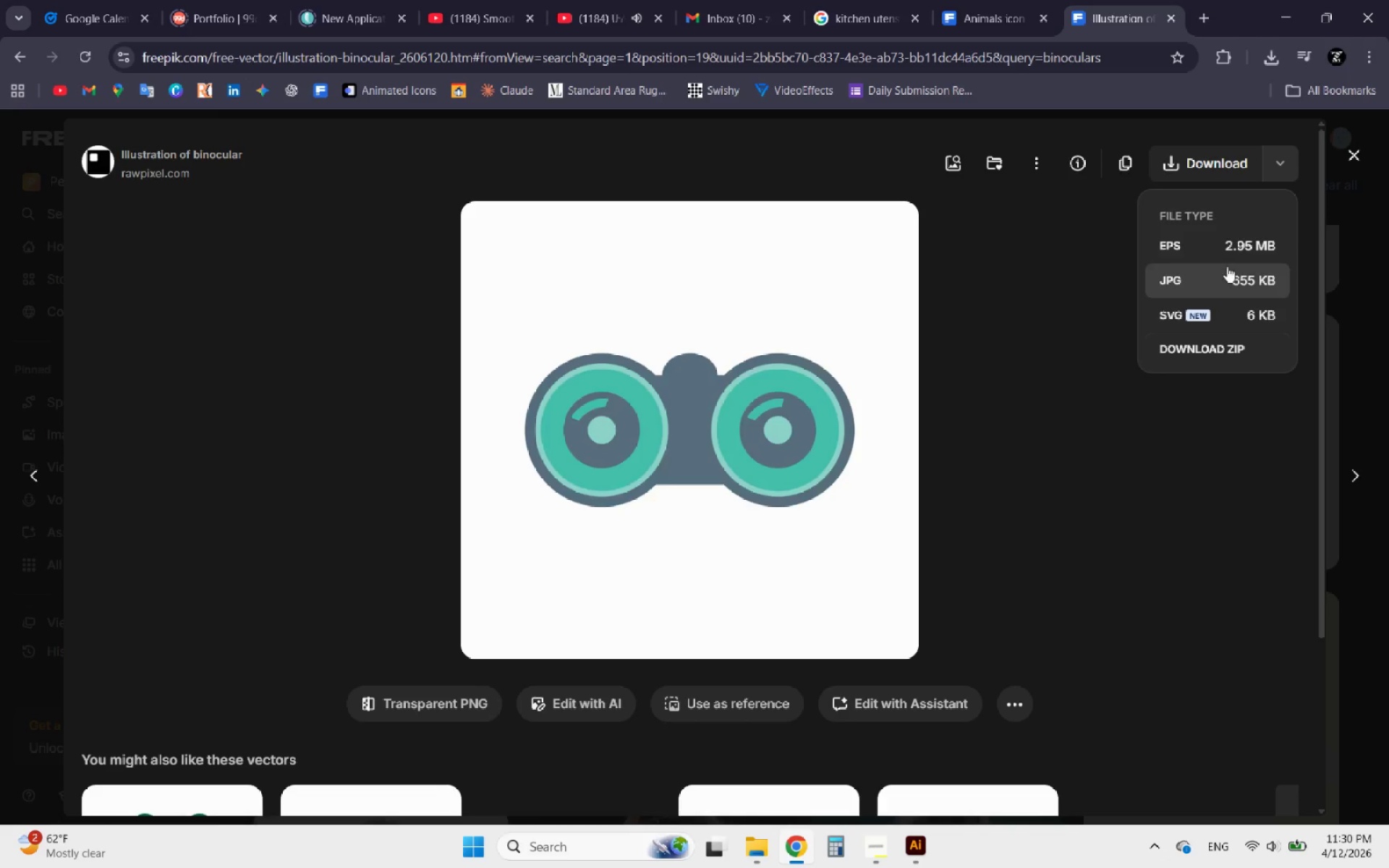 
left_click([1216, 255])
 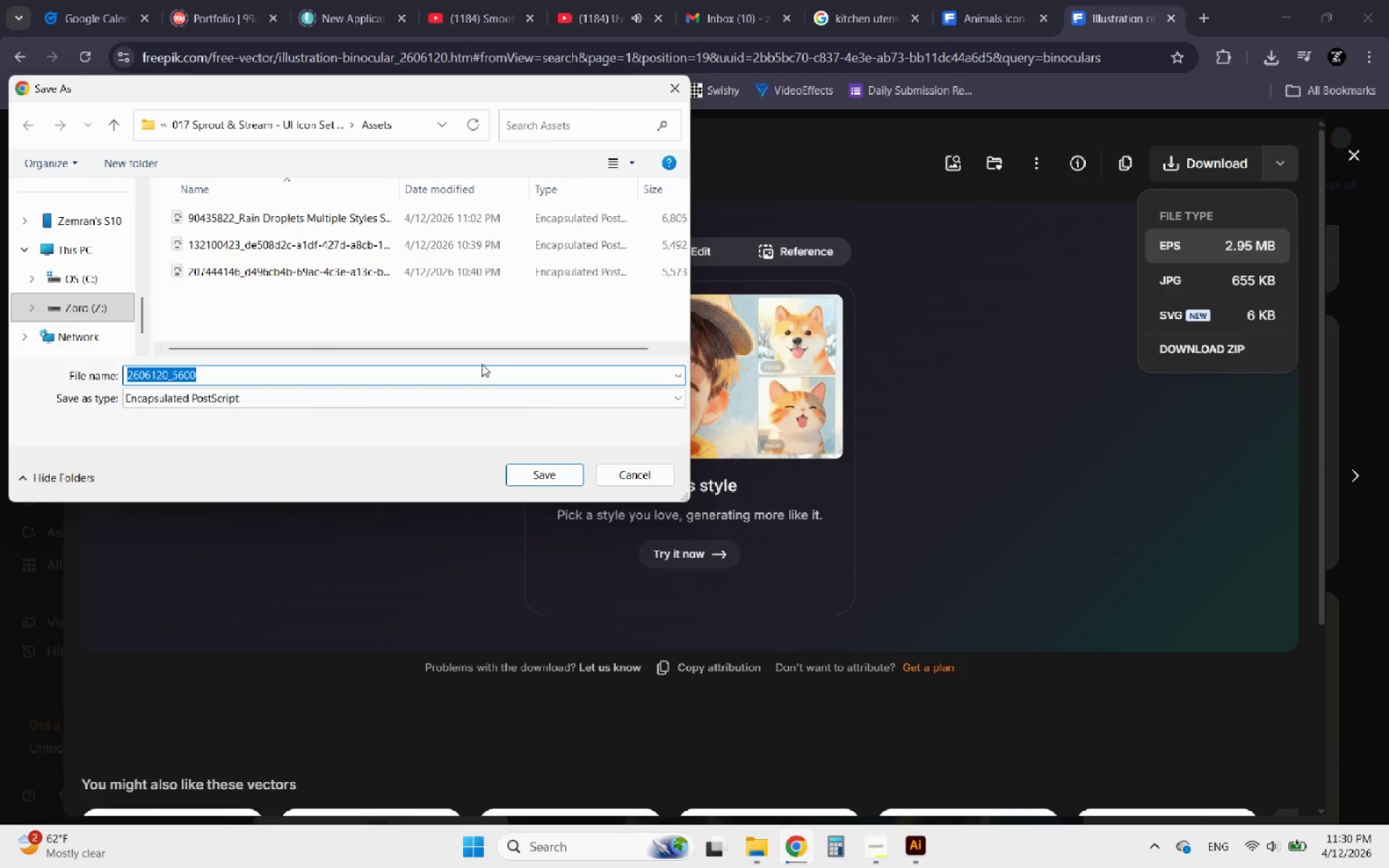 
wait(6.67)
 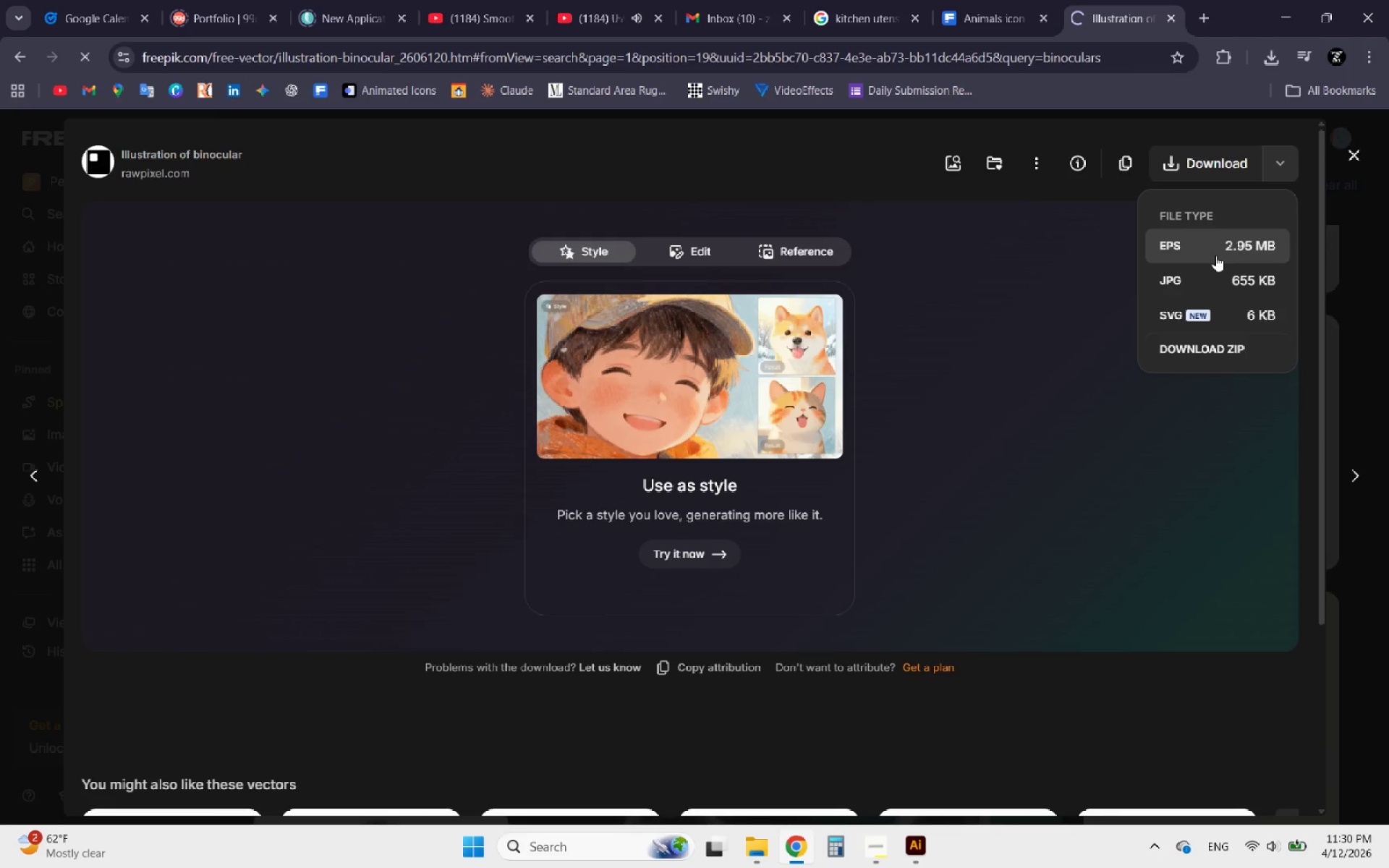 
left_click([556, 469])
 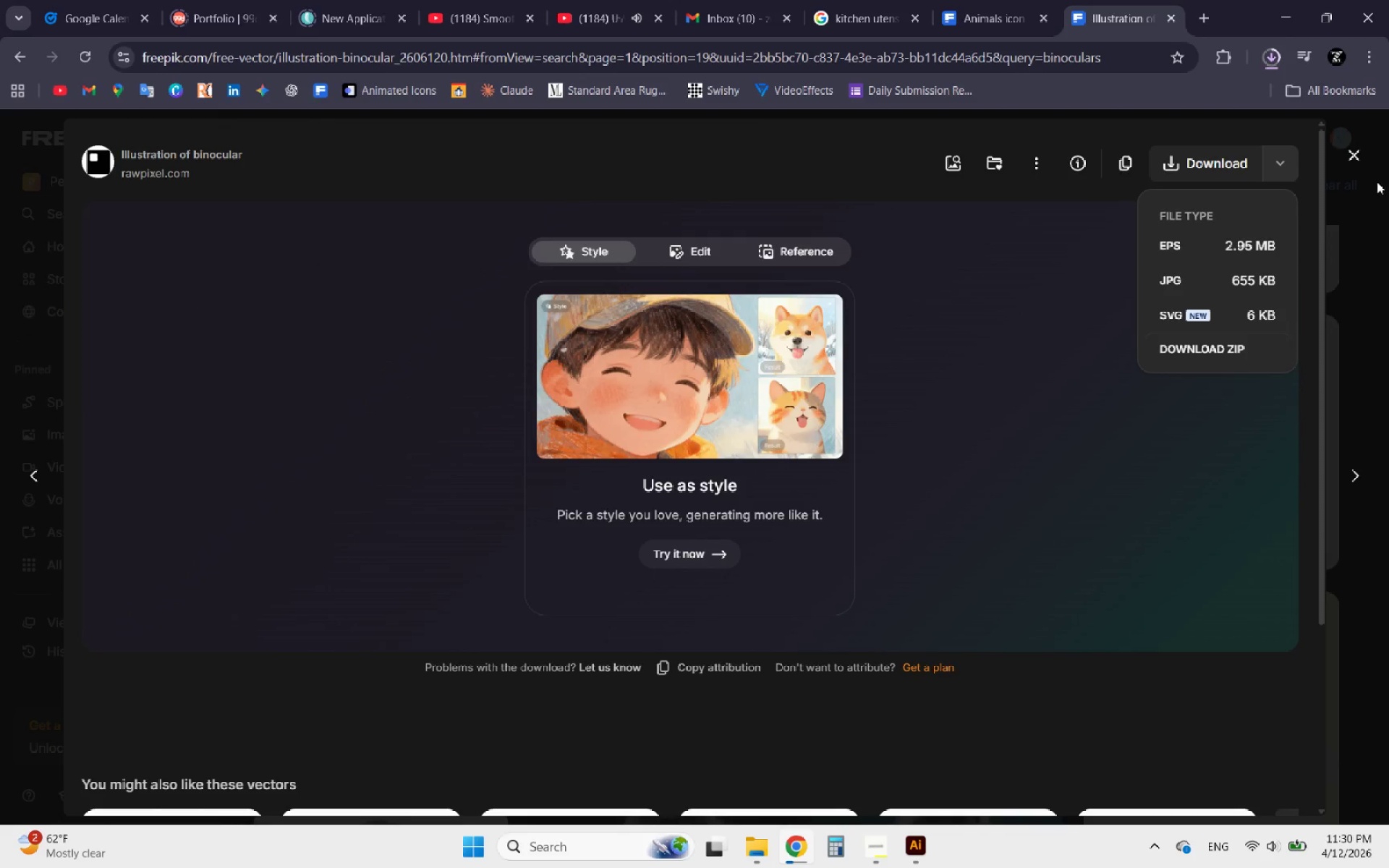 
left_click([1352, 154])
 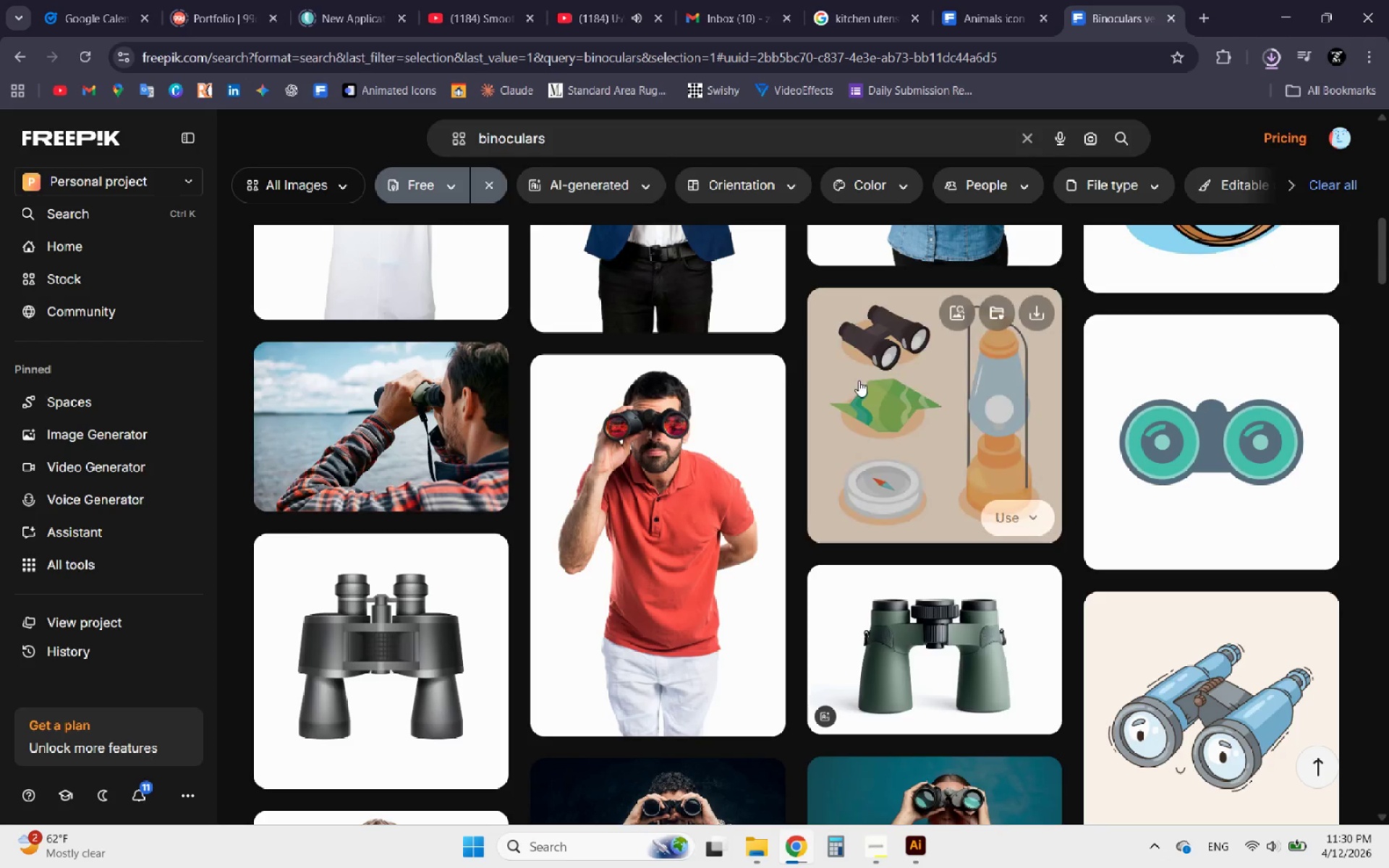 
scroll: coordinate [828, 414], scroll_direction: up, amount: 2.0
 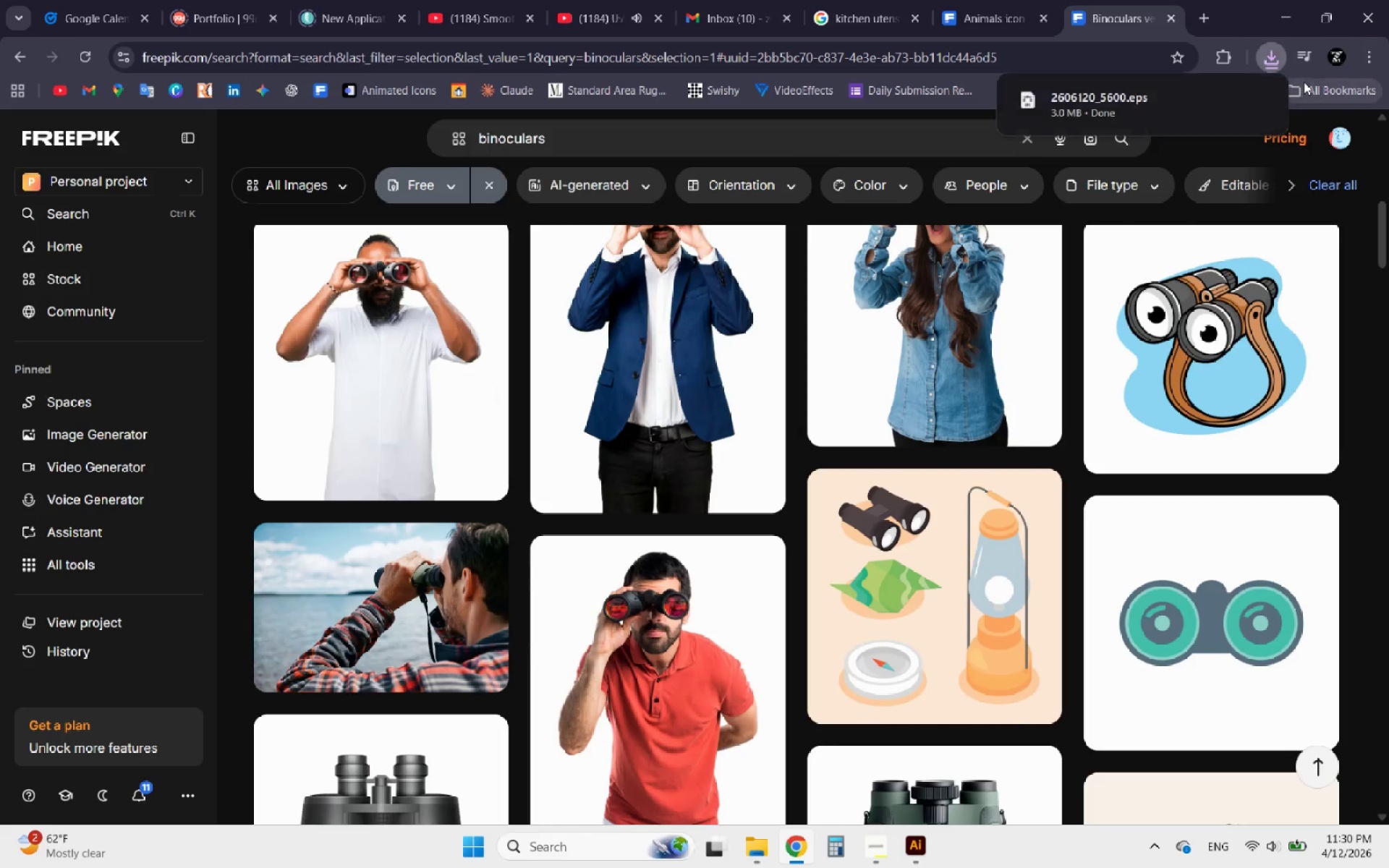 
left_click([1260, 95])
 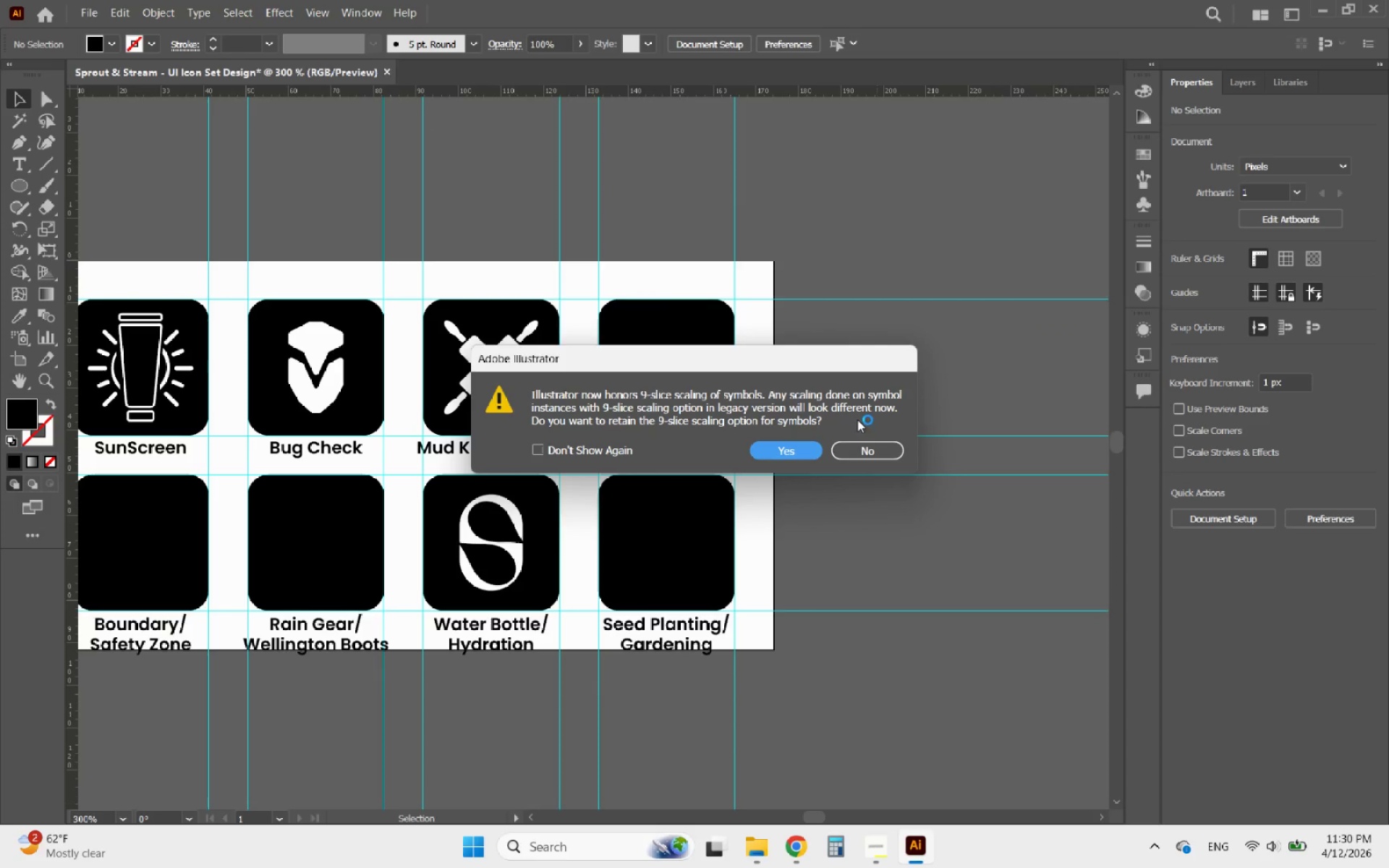 
left_click([794, 448])
 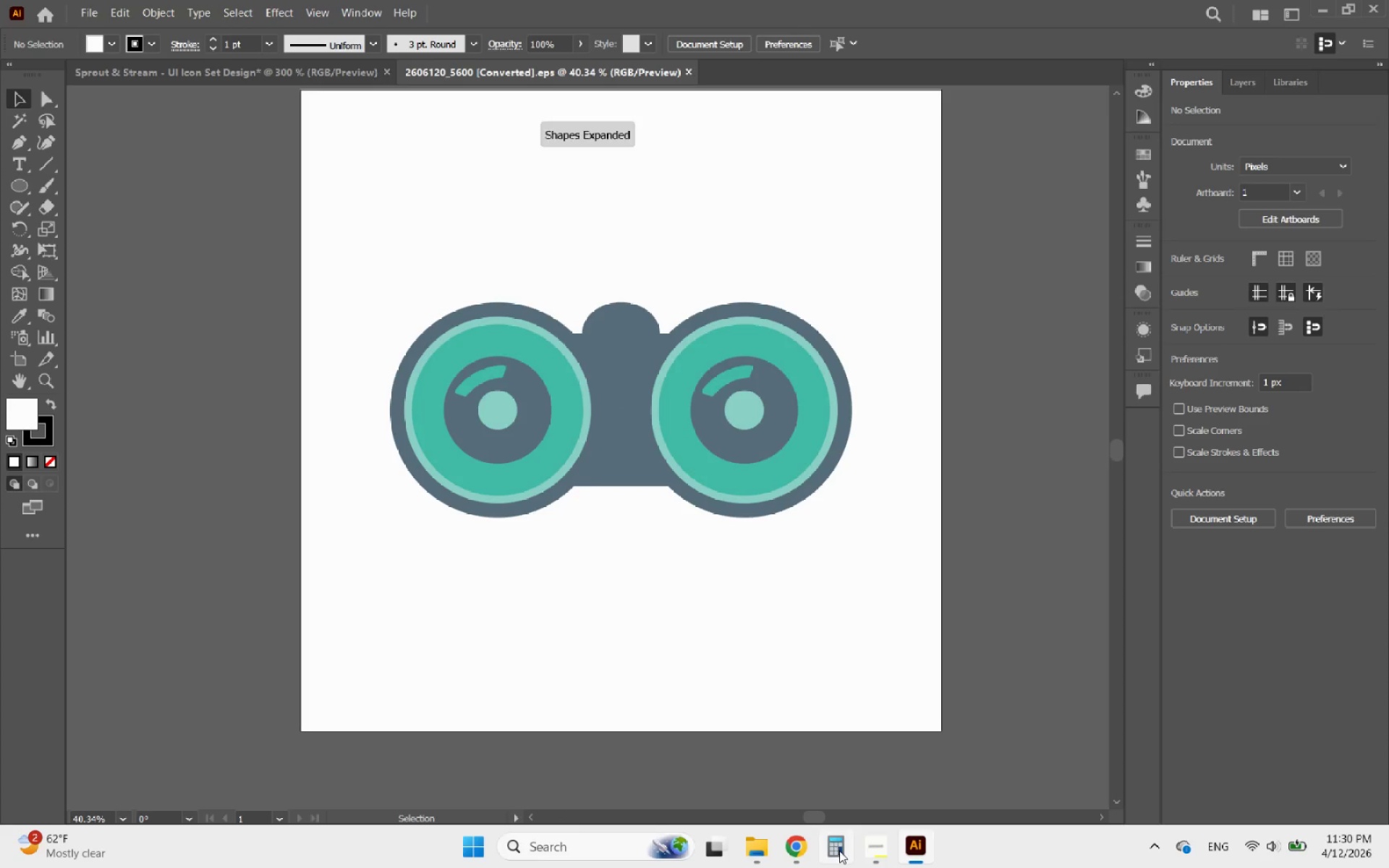 
left_click([797, 851])
 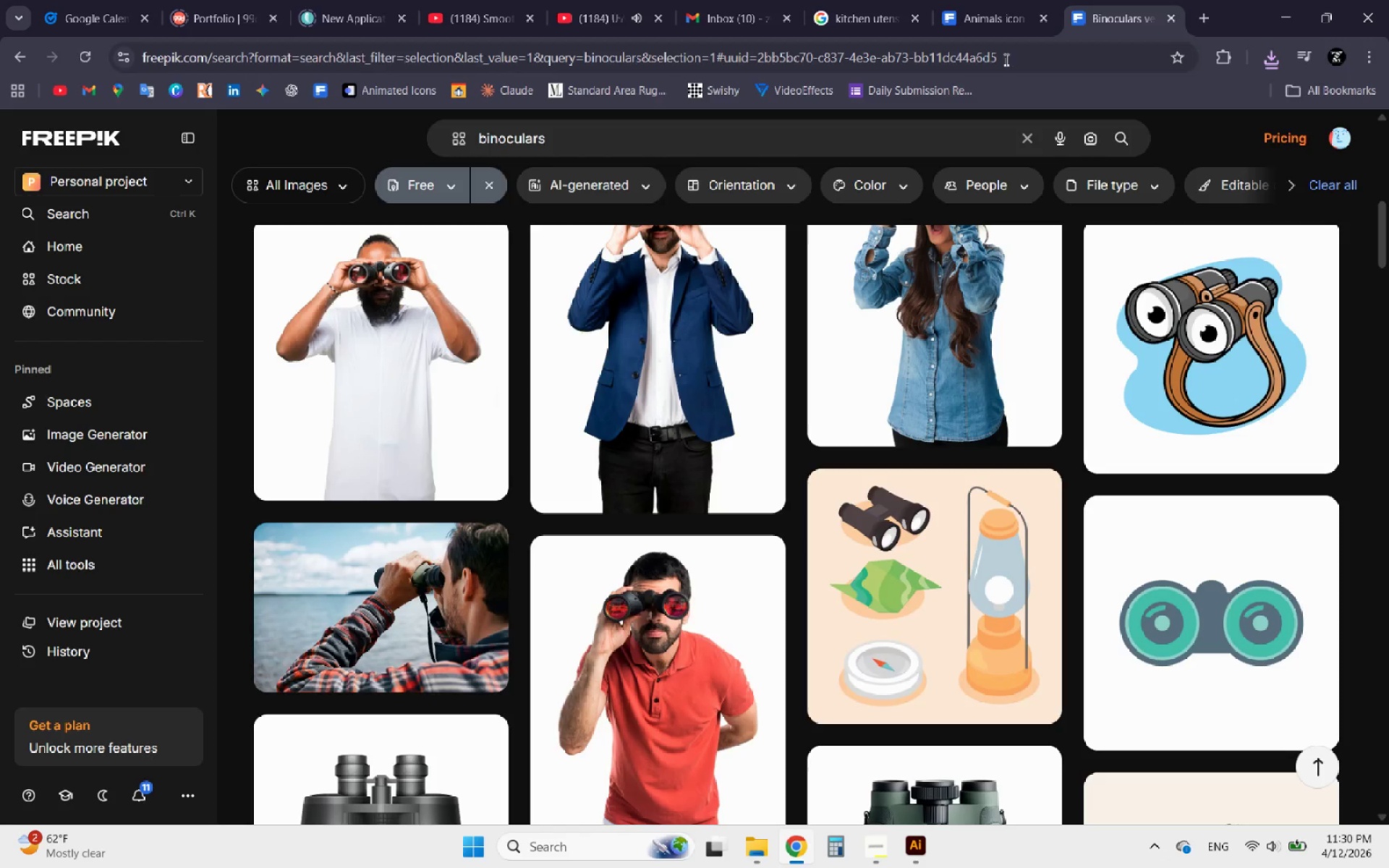 
left_click([981, 14])
 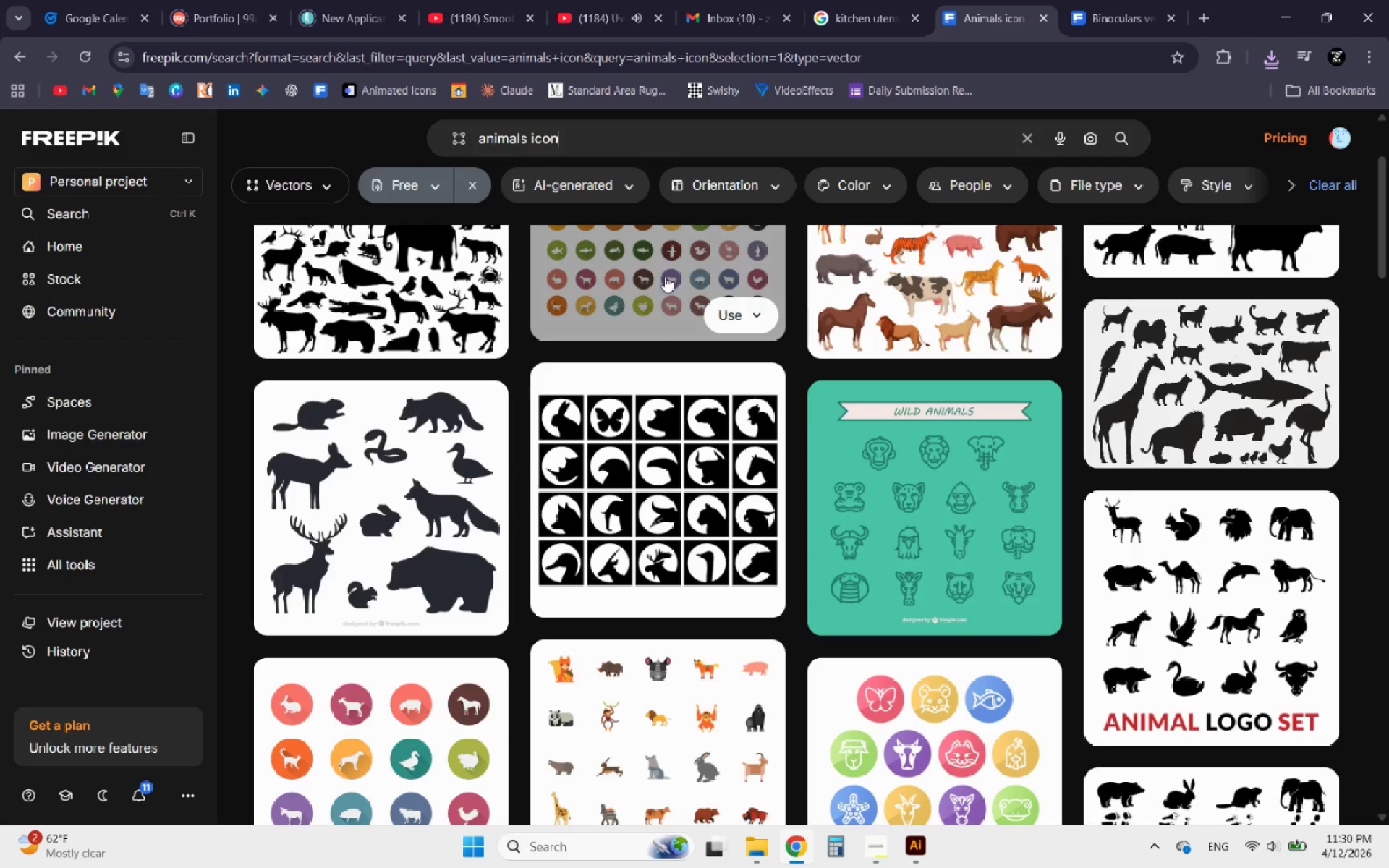 
wait(8.3)
 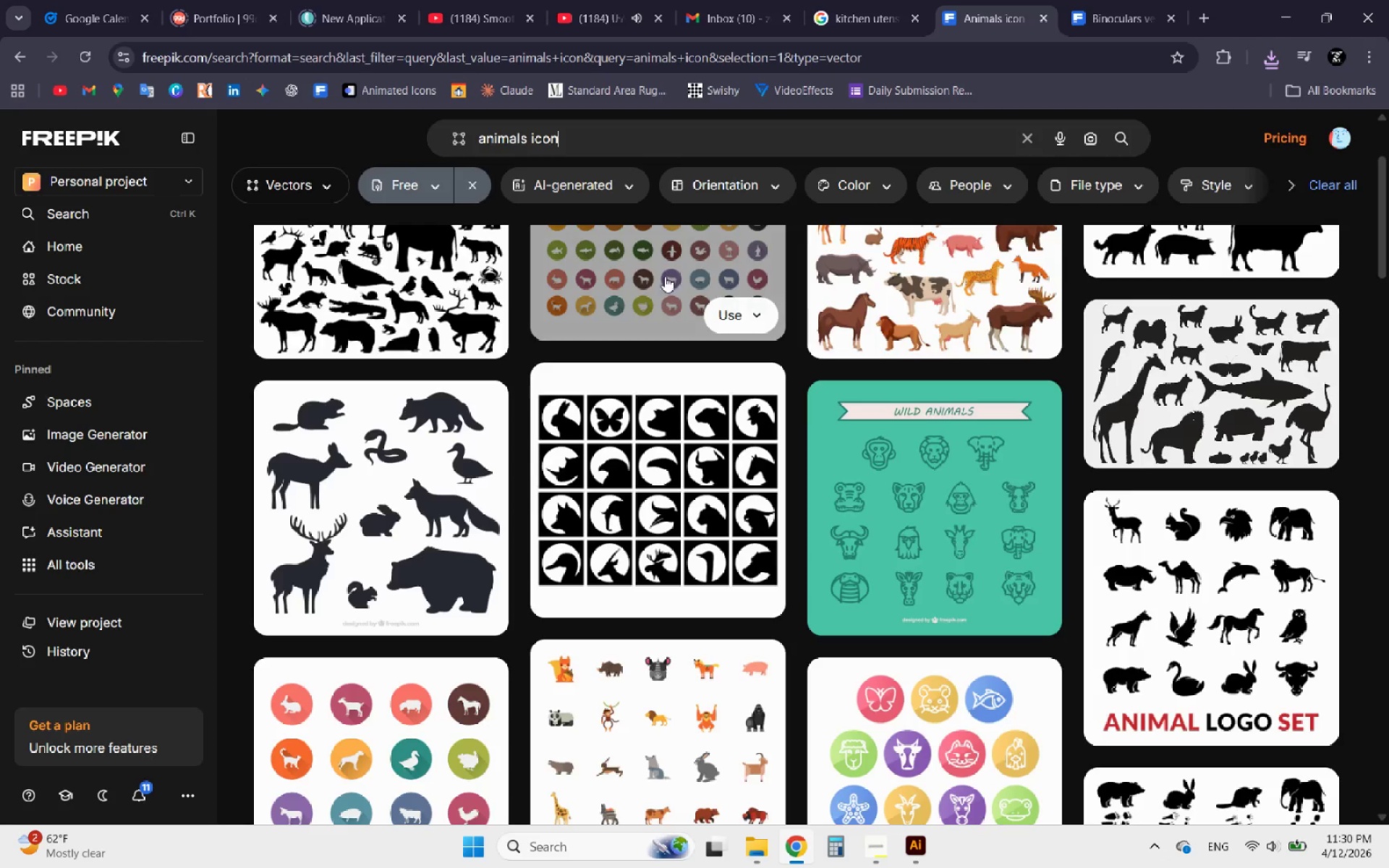 
left_click_drag(start_coordinate=[525, 139], to_coordinate=[441, 141])
 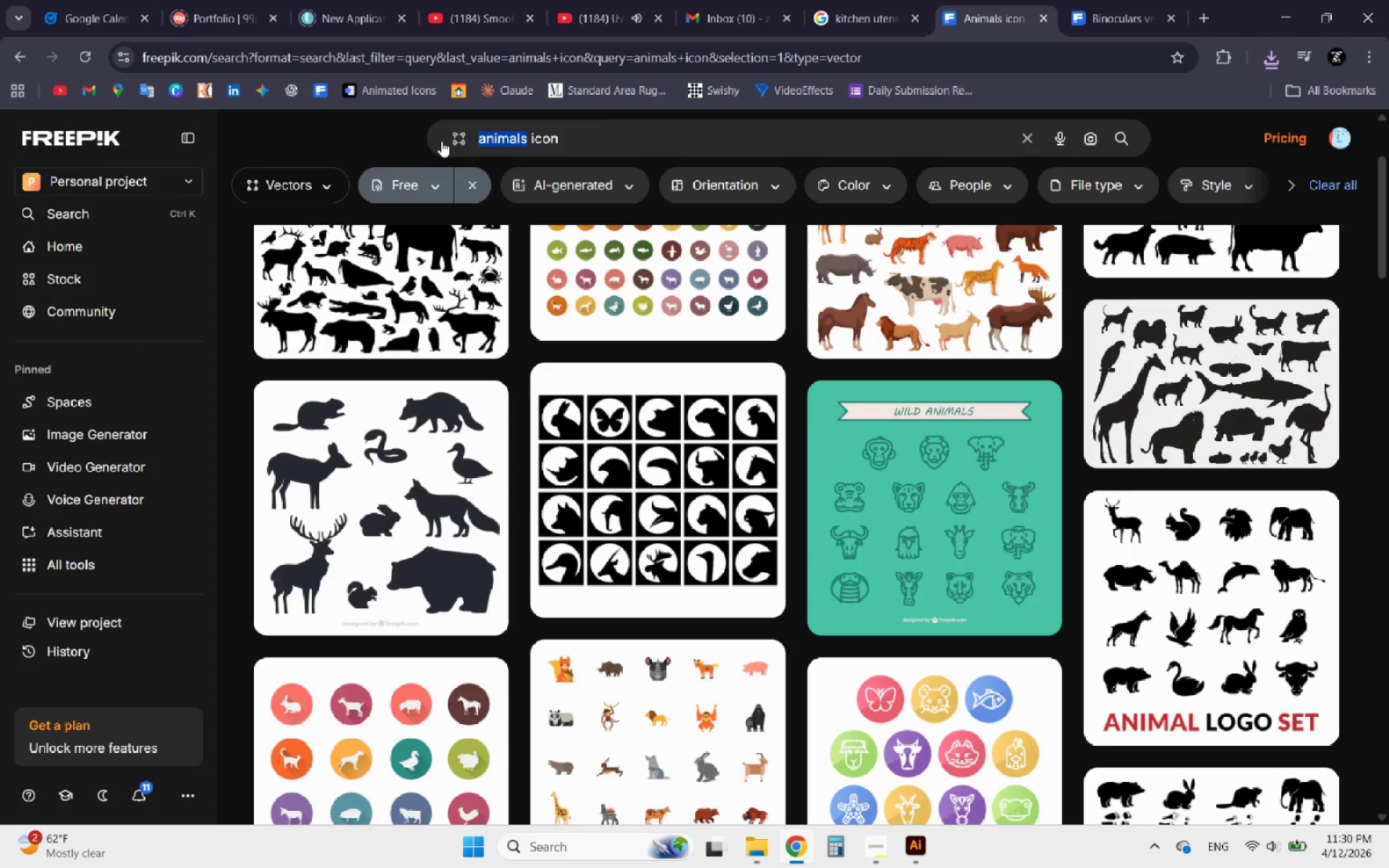 
type(owl)
 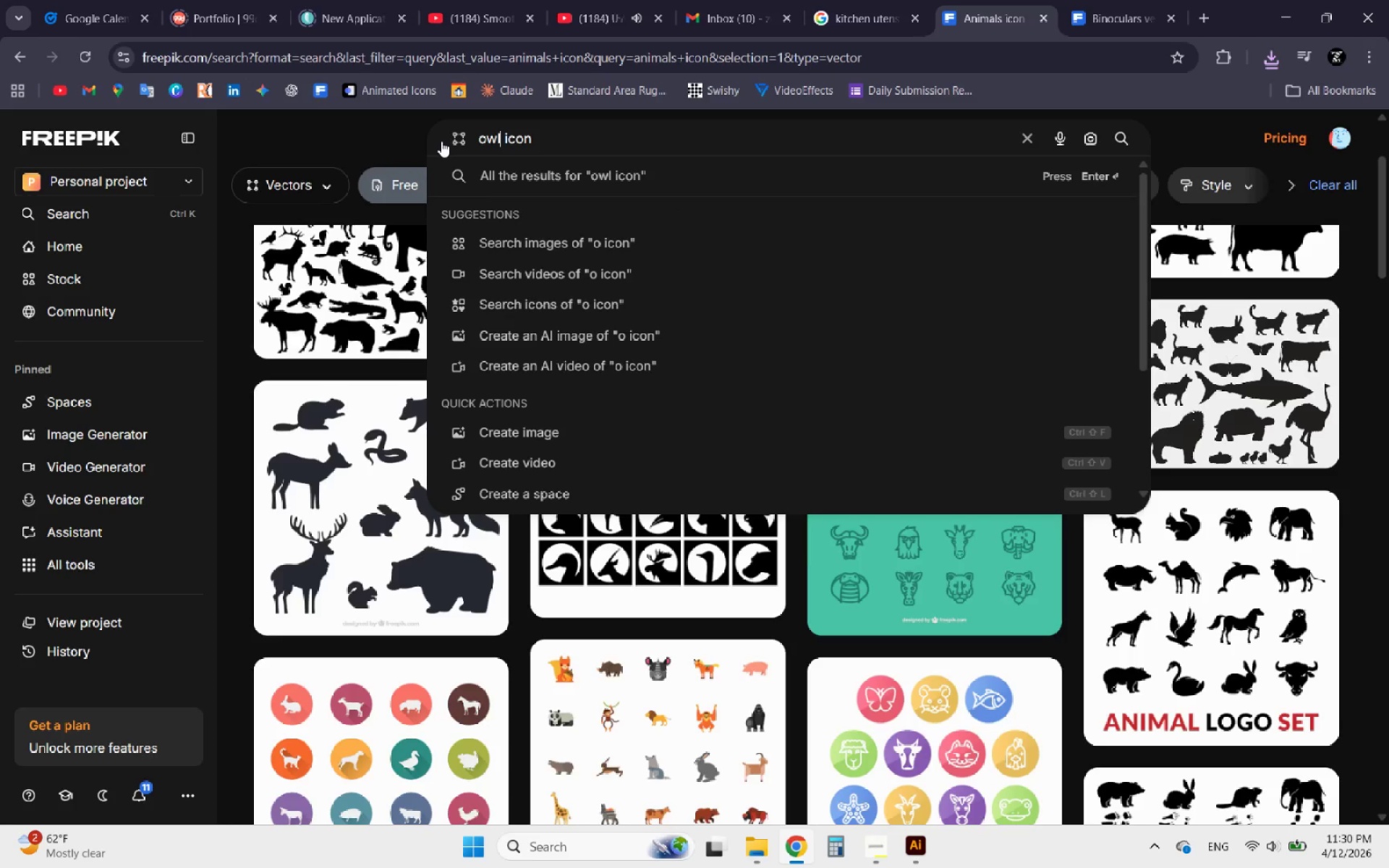 
key(Enter)
 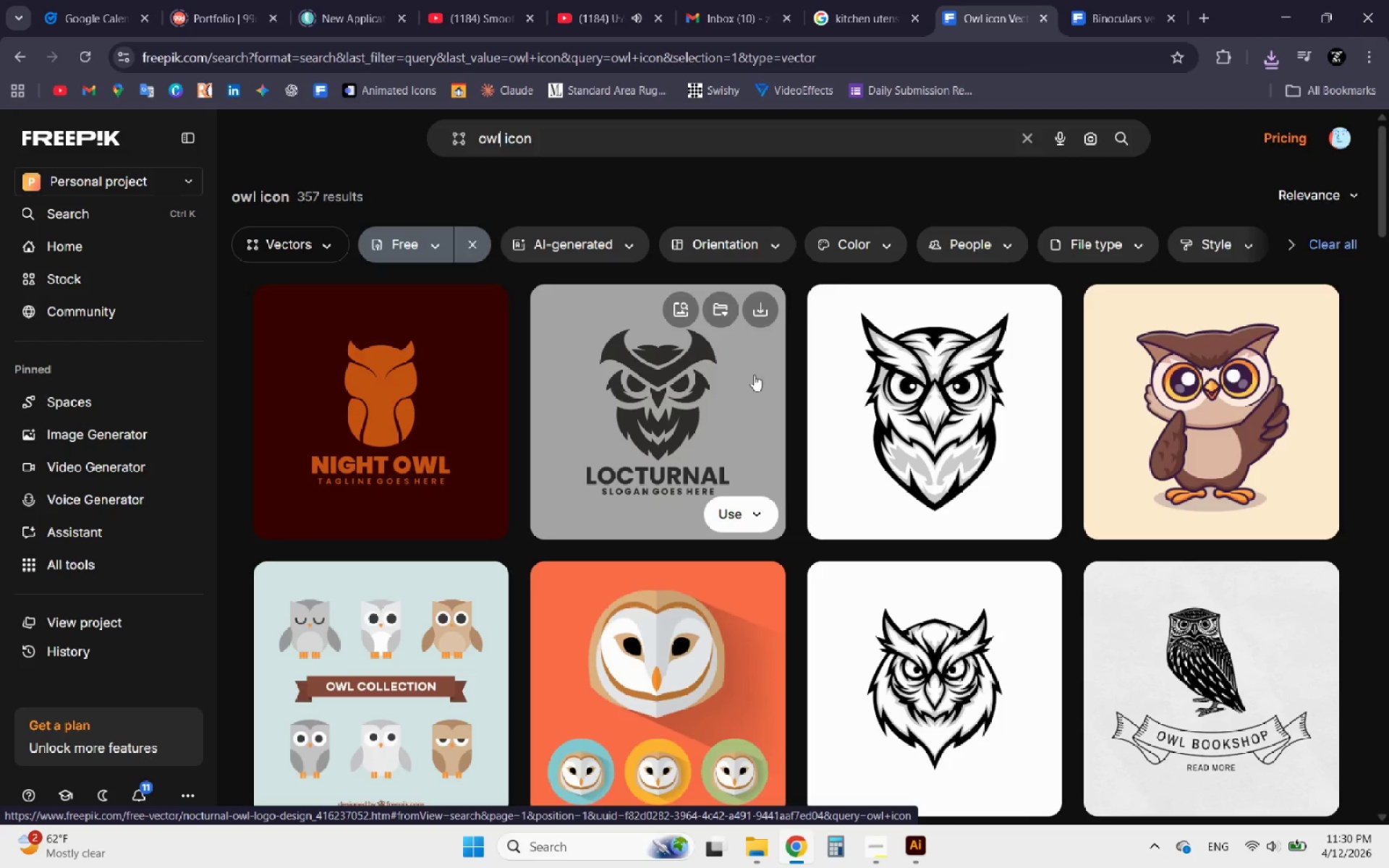 
wait(7.45)
 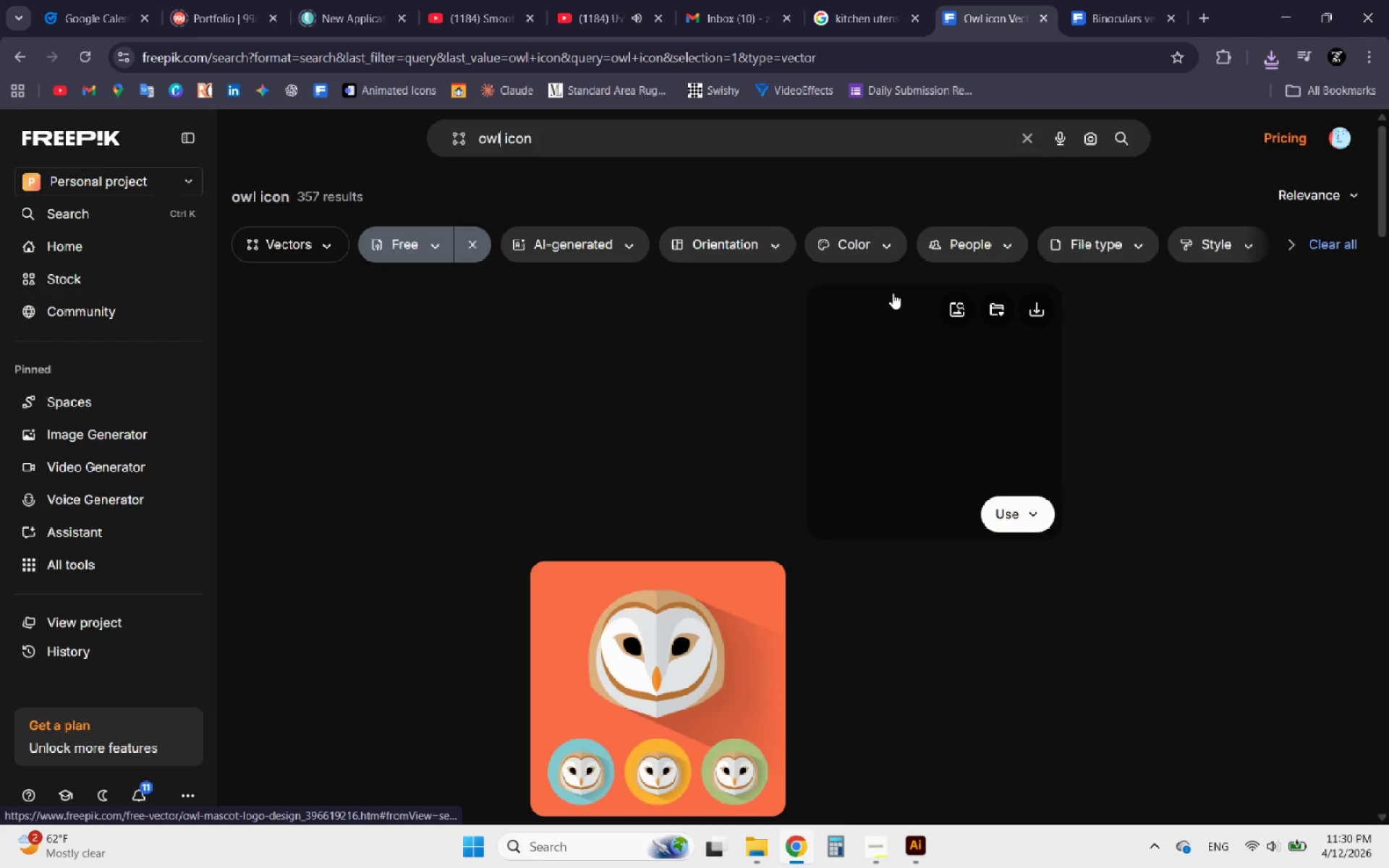 
left_click([422, 375])
 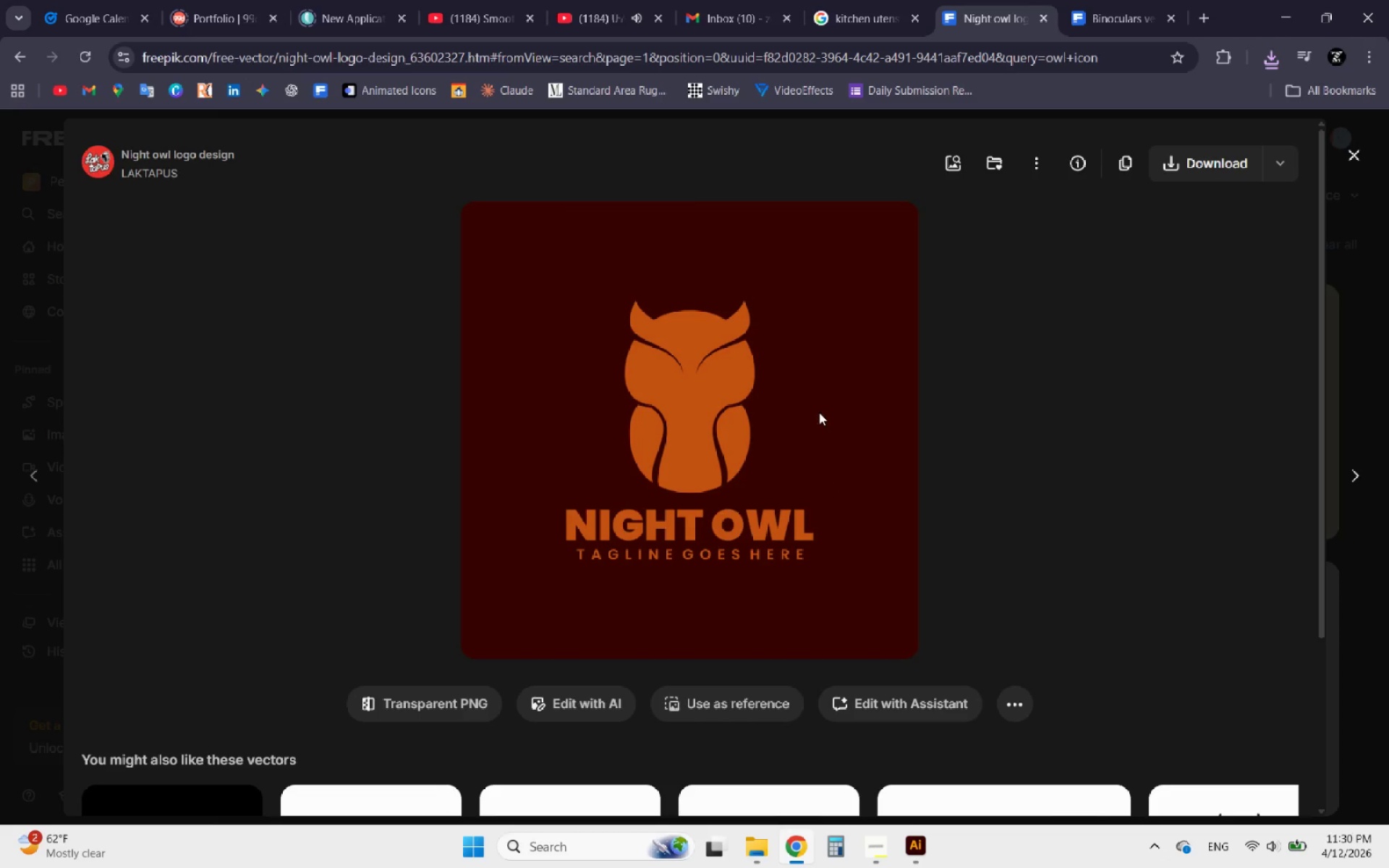 
left_click([1282, 163])
 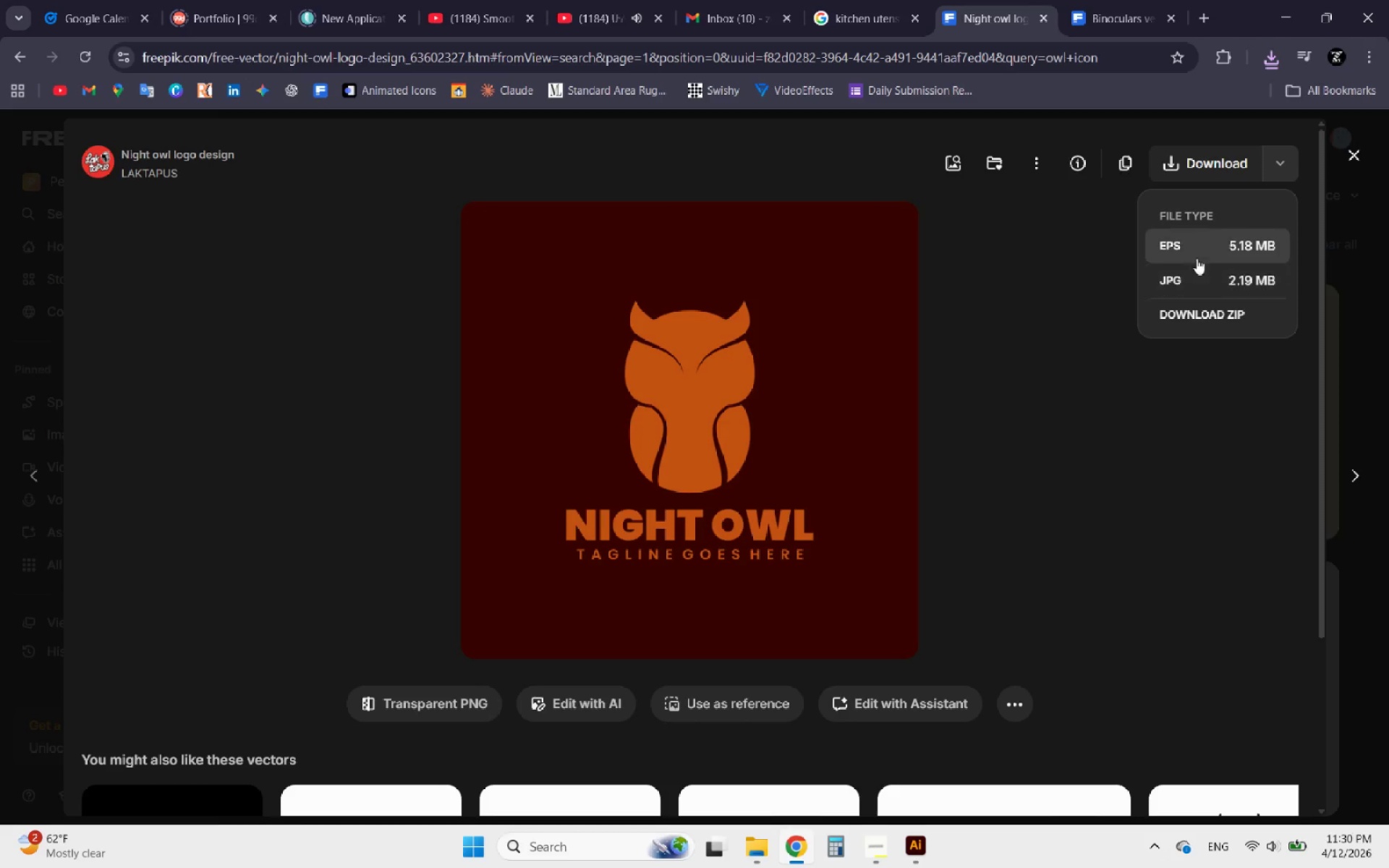 
left_click([1201, 255])
 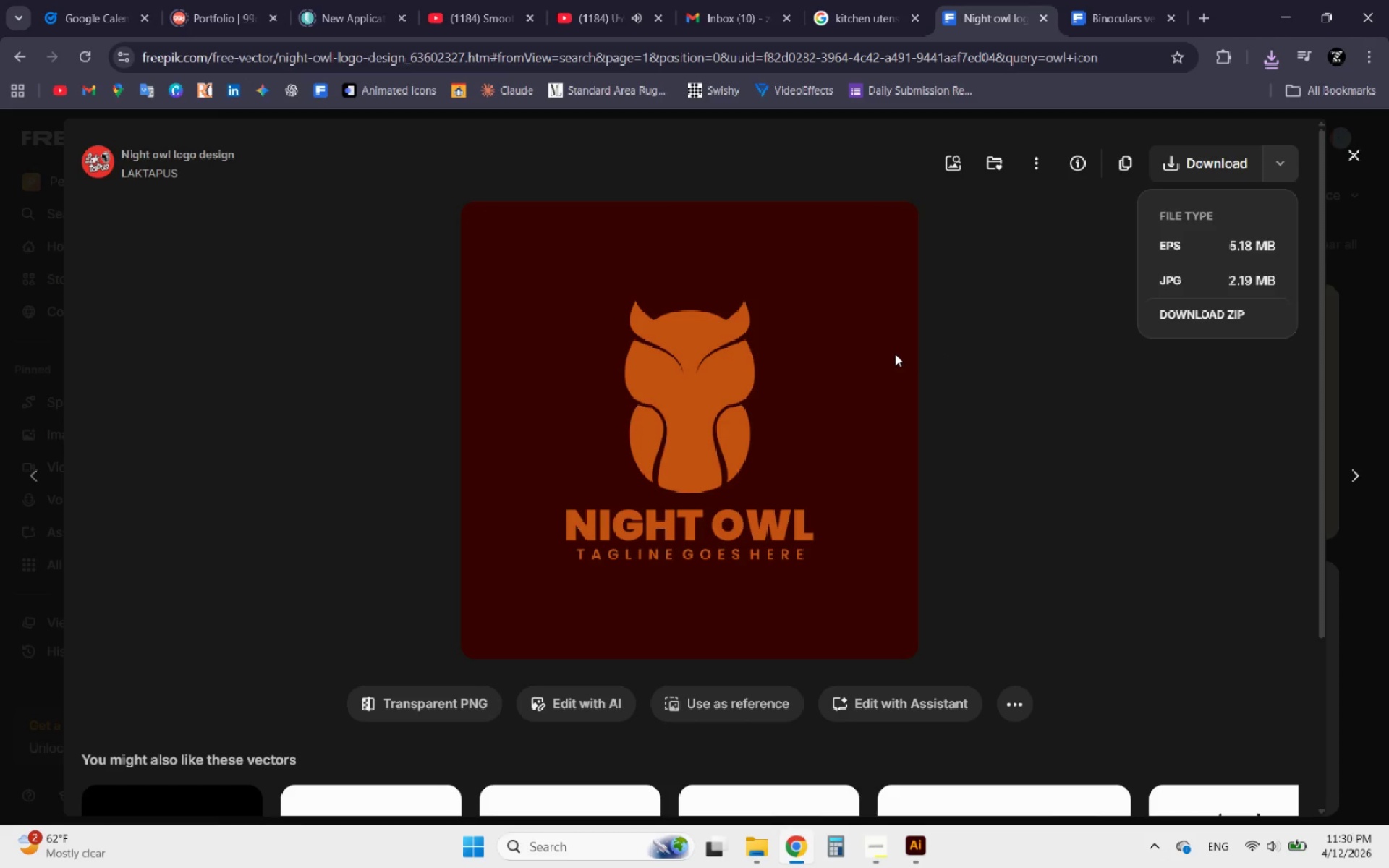 
mouse_move([883, 355])
 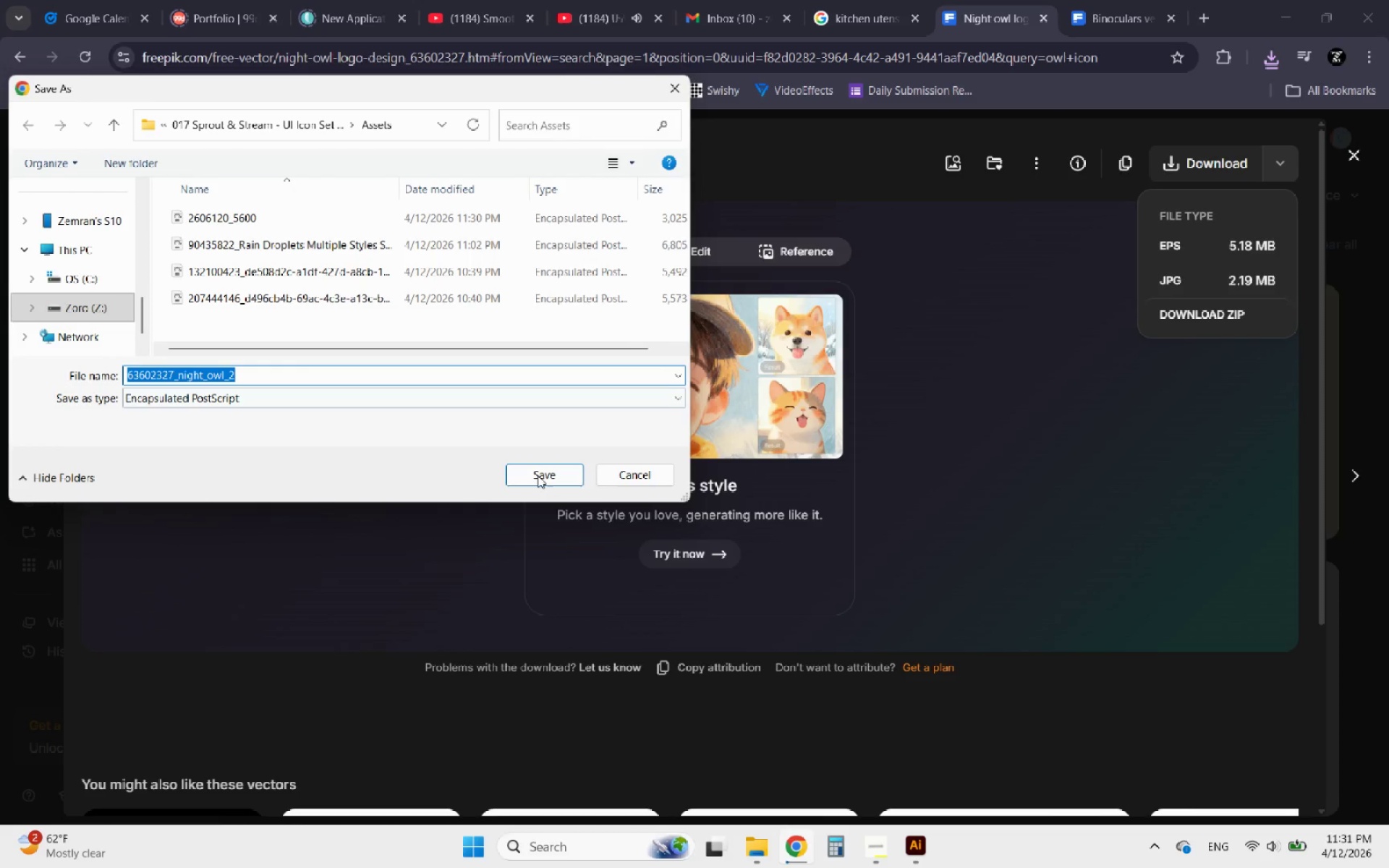 
left_click([540, 480])
 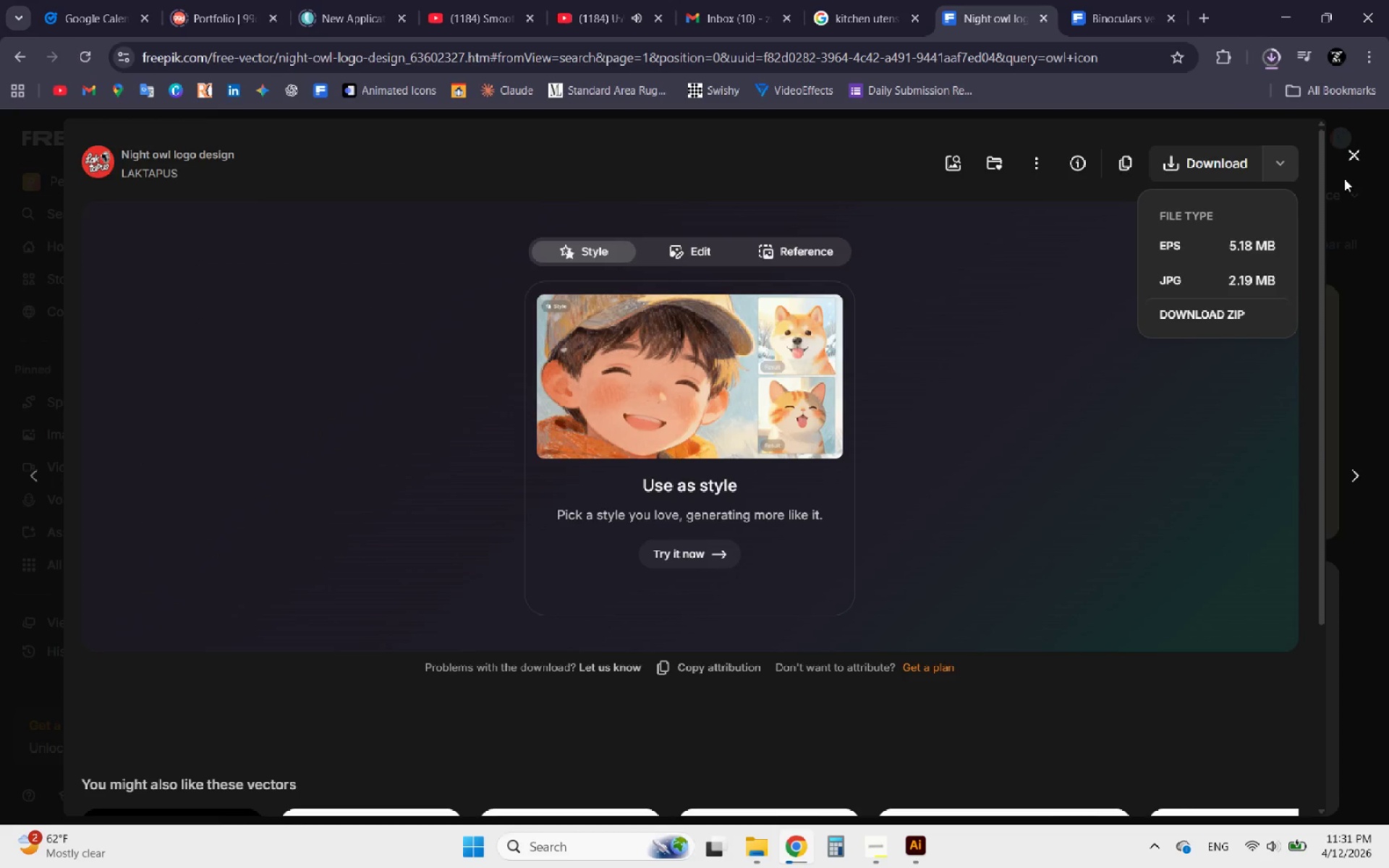 
left_click([1358, 161])
 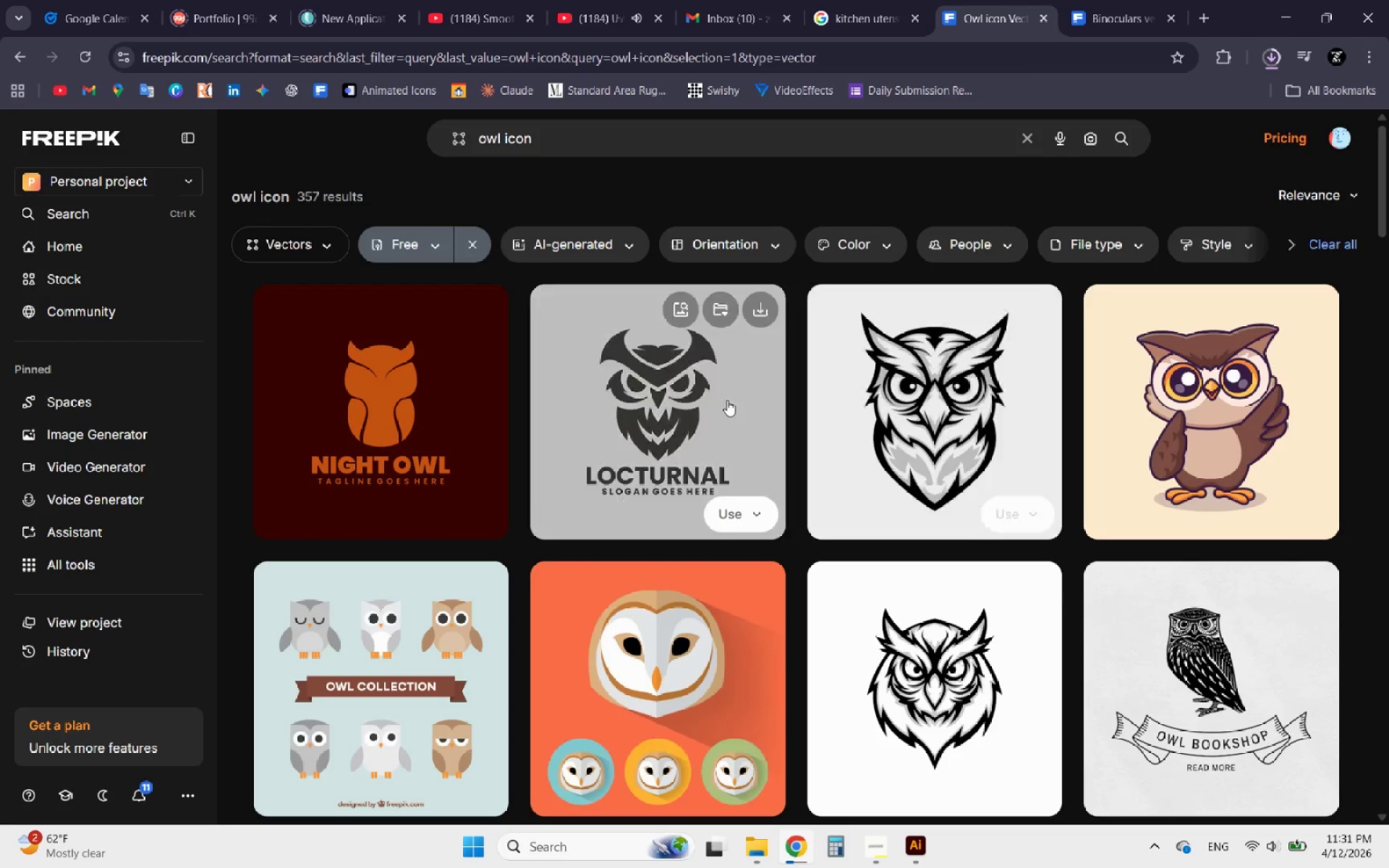 
scroll: coordinate [671, 425], scroll_direction: down, amount: 11.0
 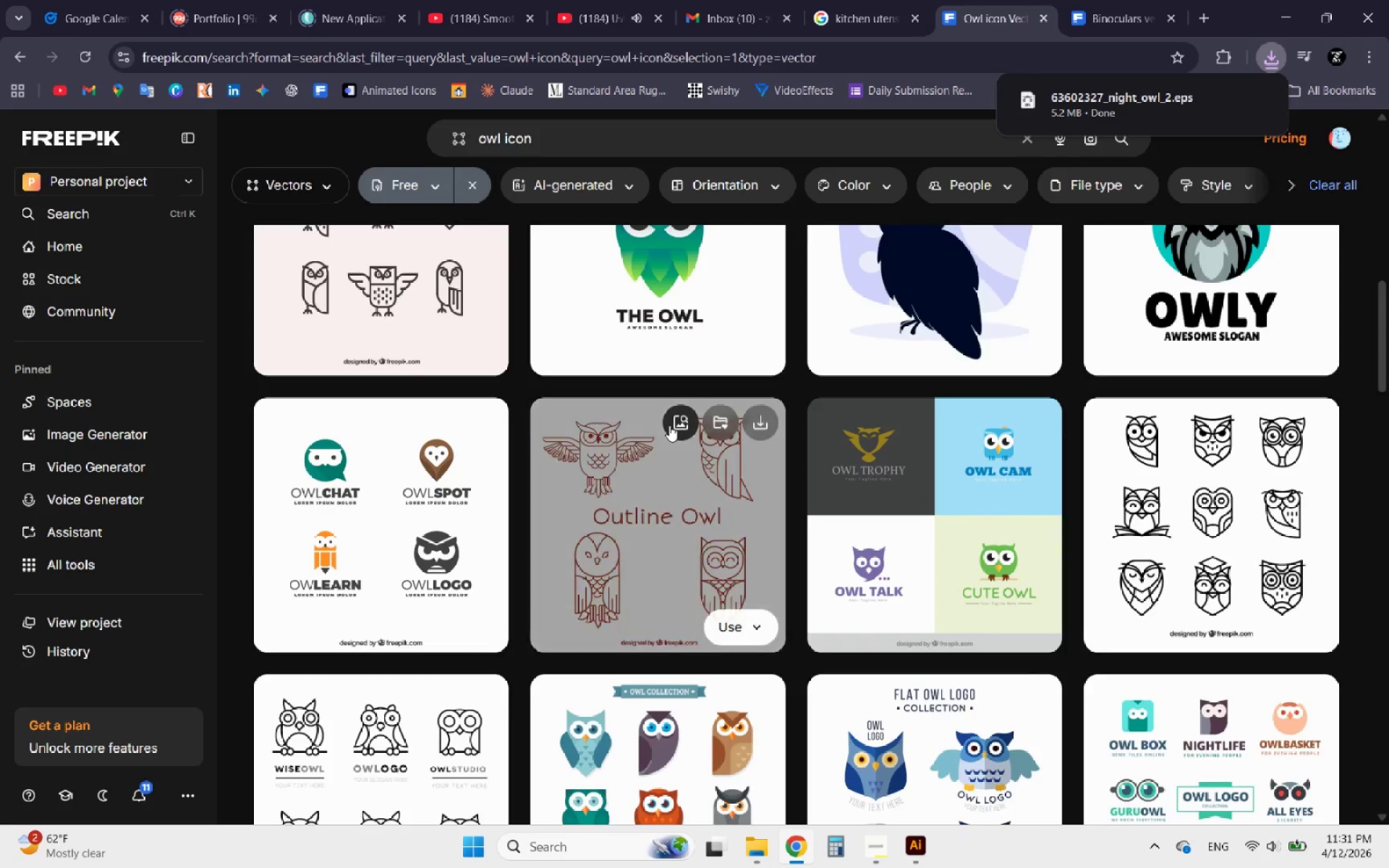 
scroll: coordinate [669, 425], scroll_direction: up, amount: 6.0
 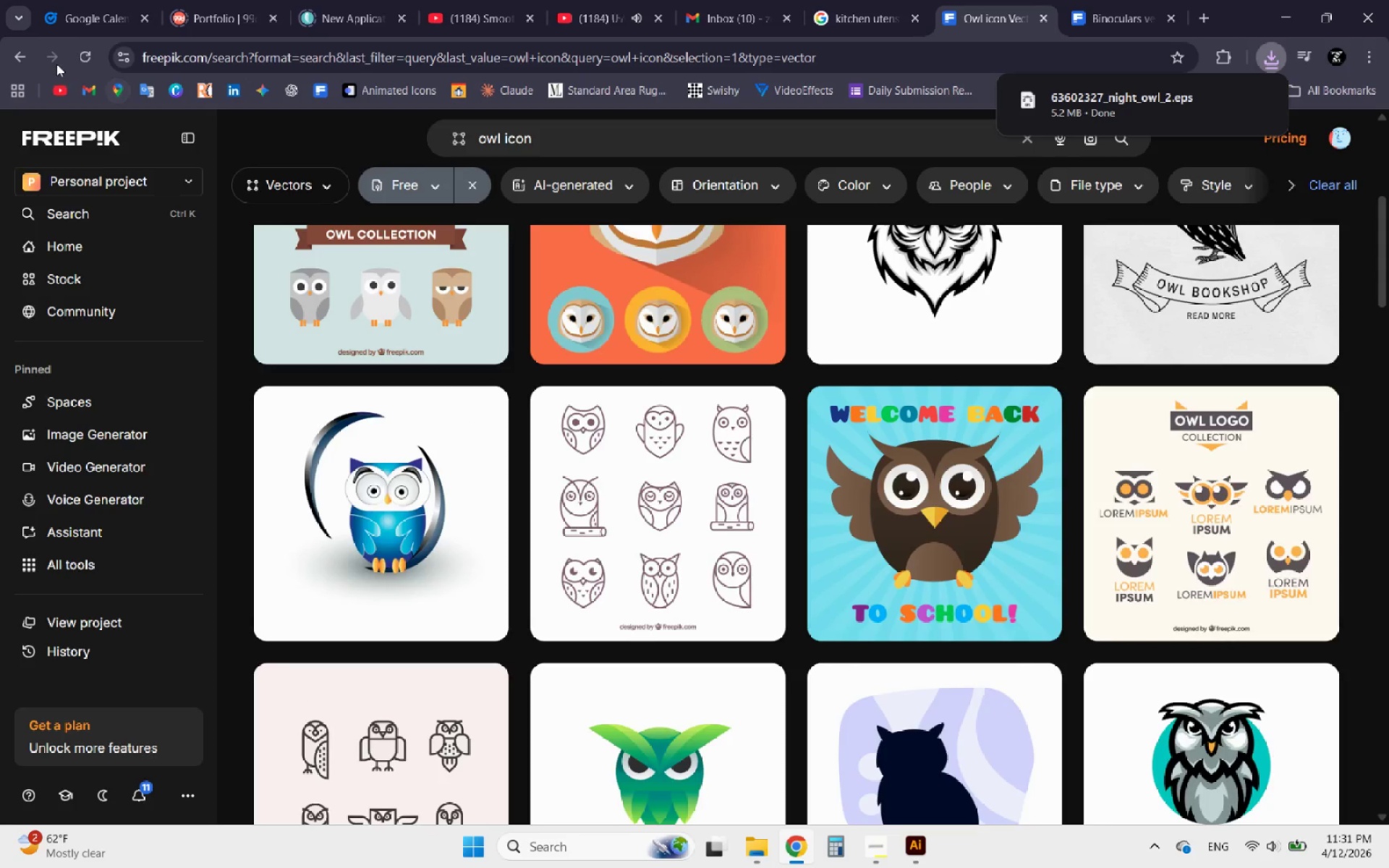 
left_click([14, 56])
 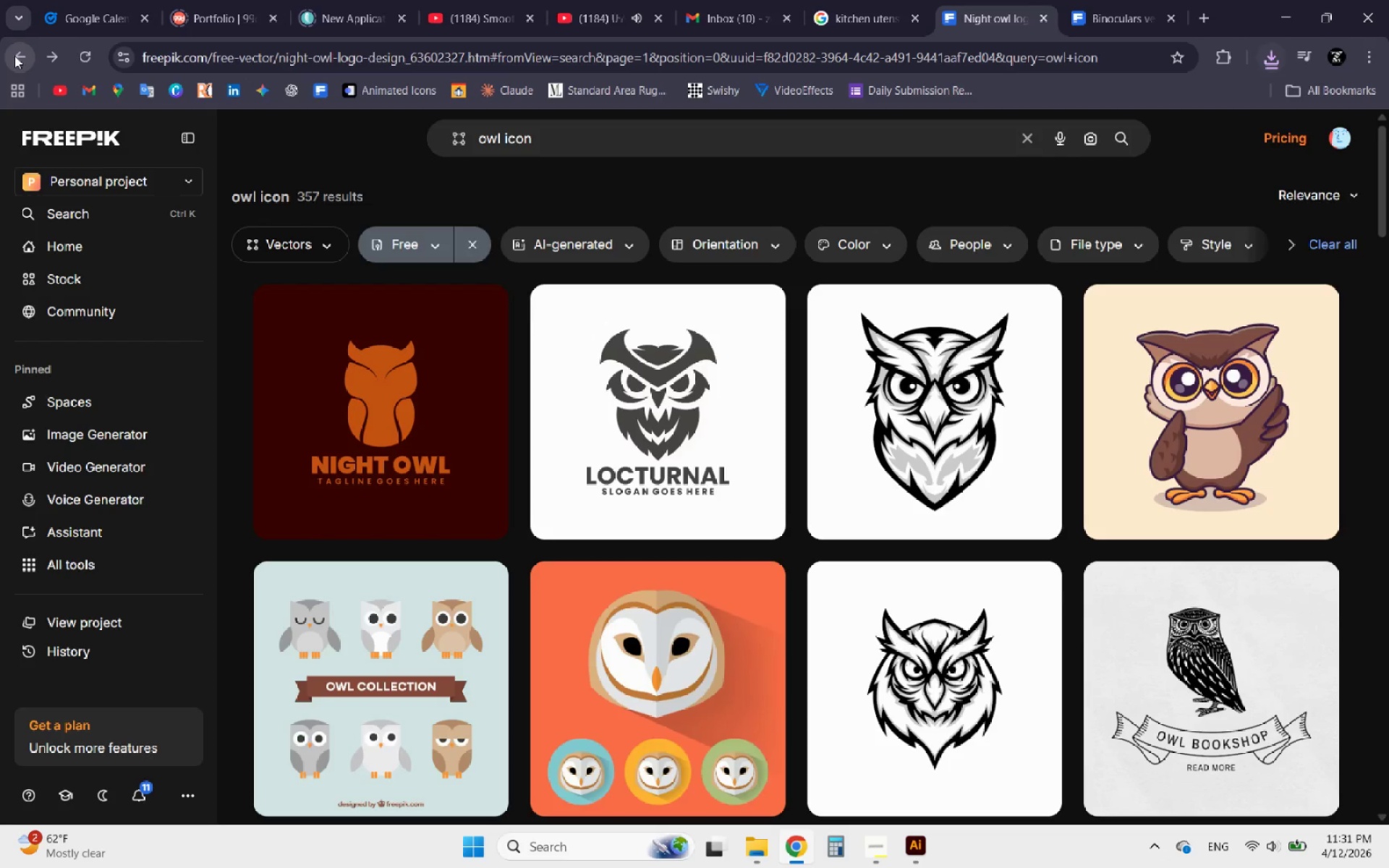 
left_click([14, 56])
 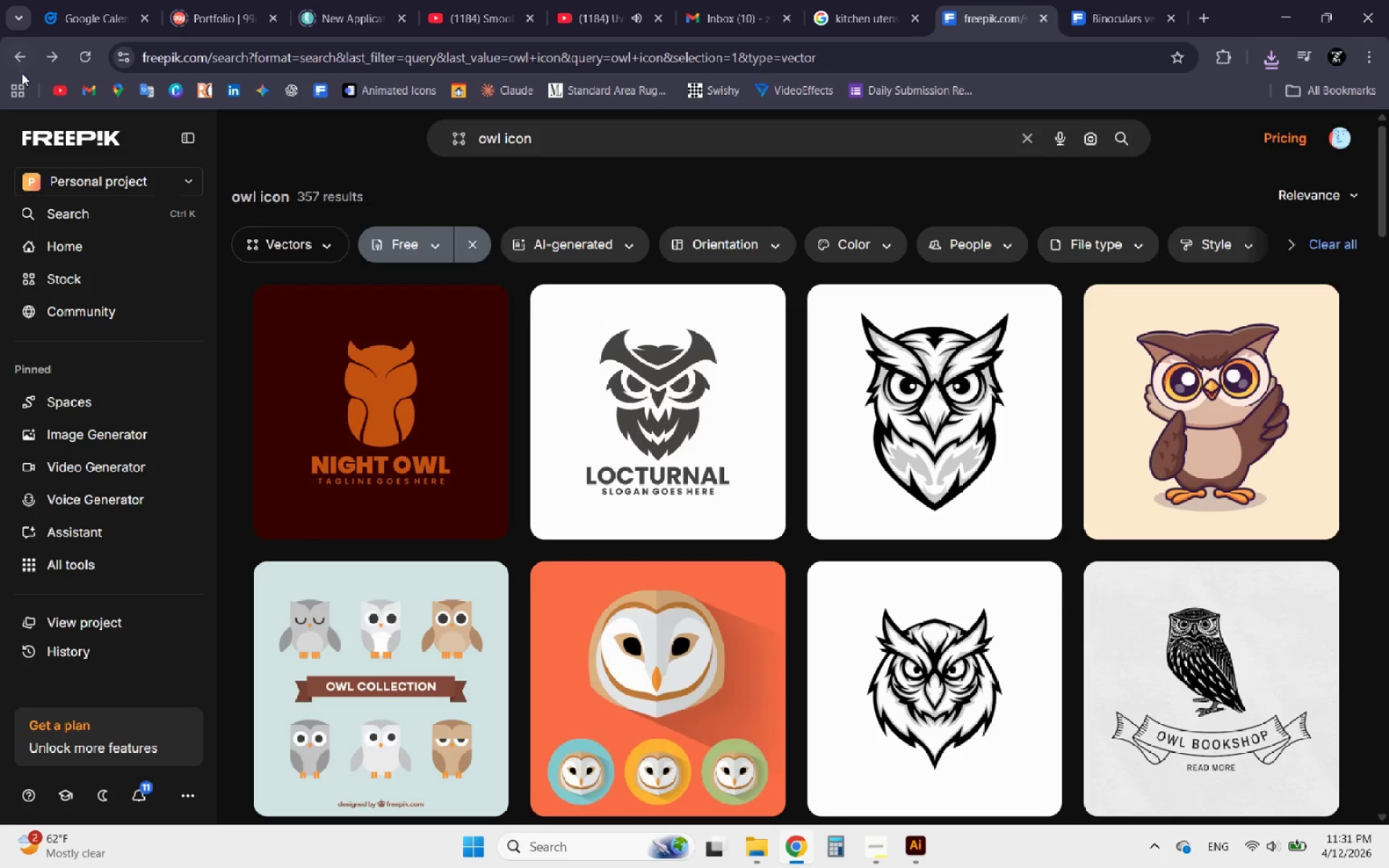 
left_click([22, 62])
 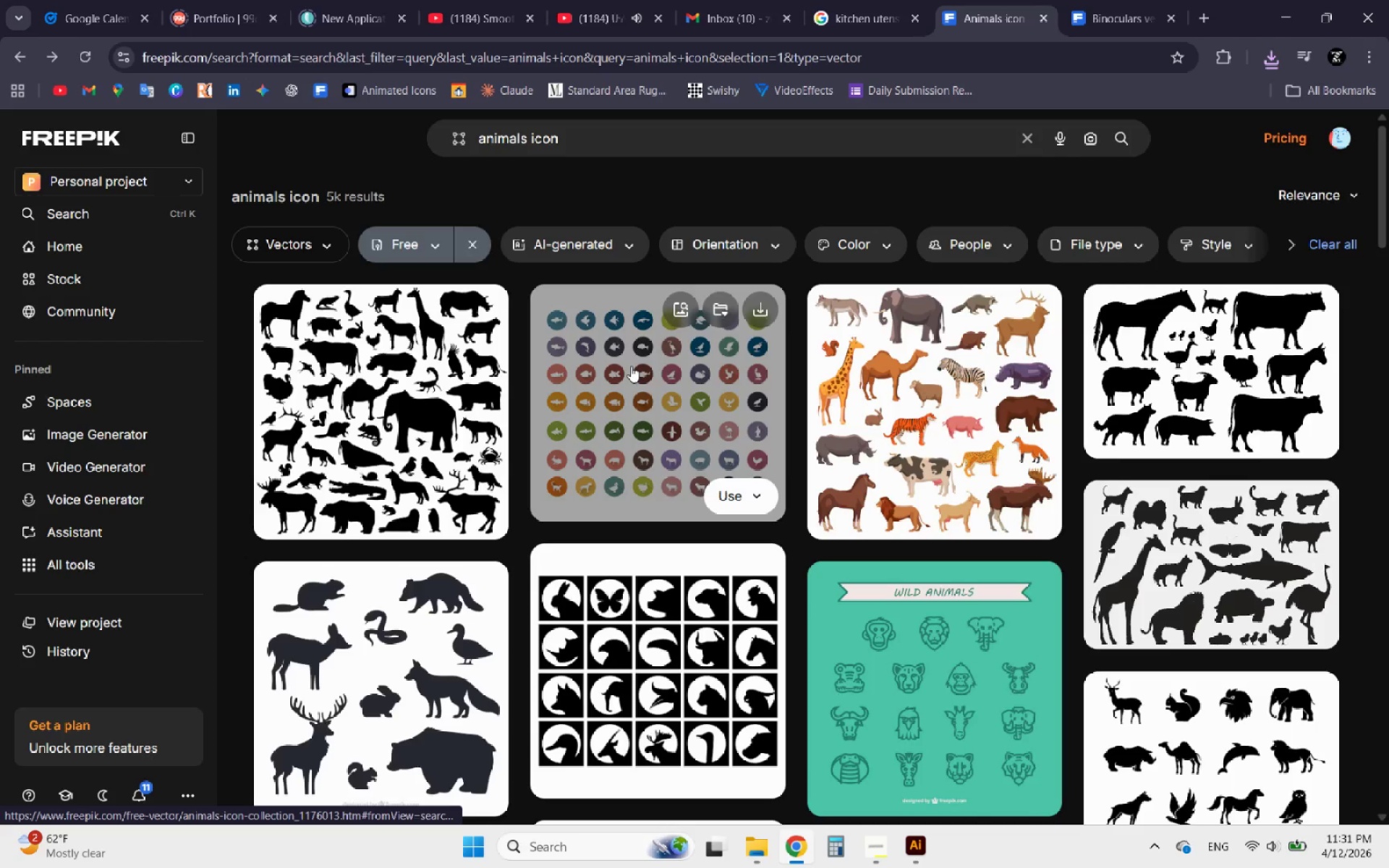 
scroll: coordinate [628, 367], scroll_direction: down, amount: 12.0
 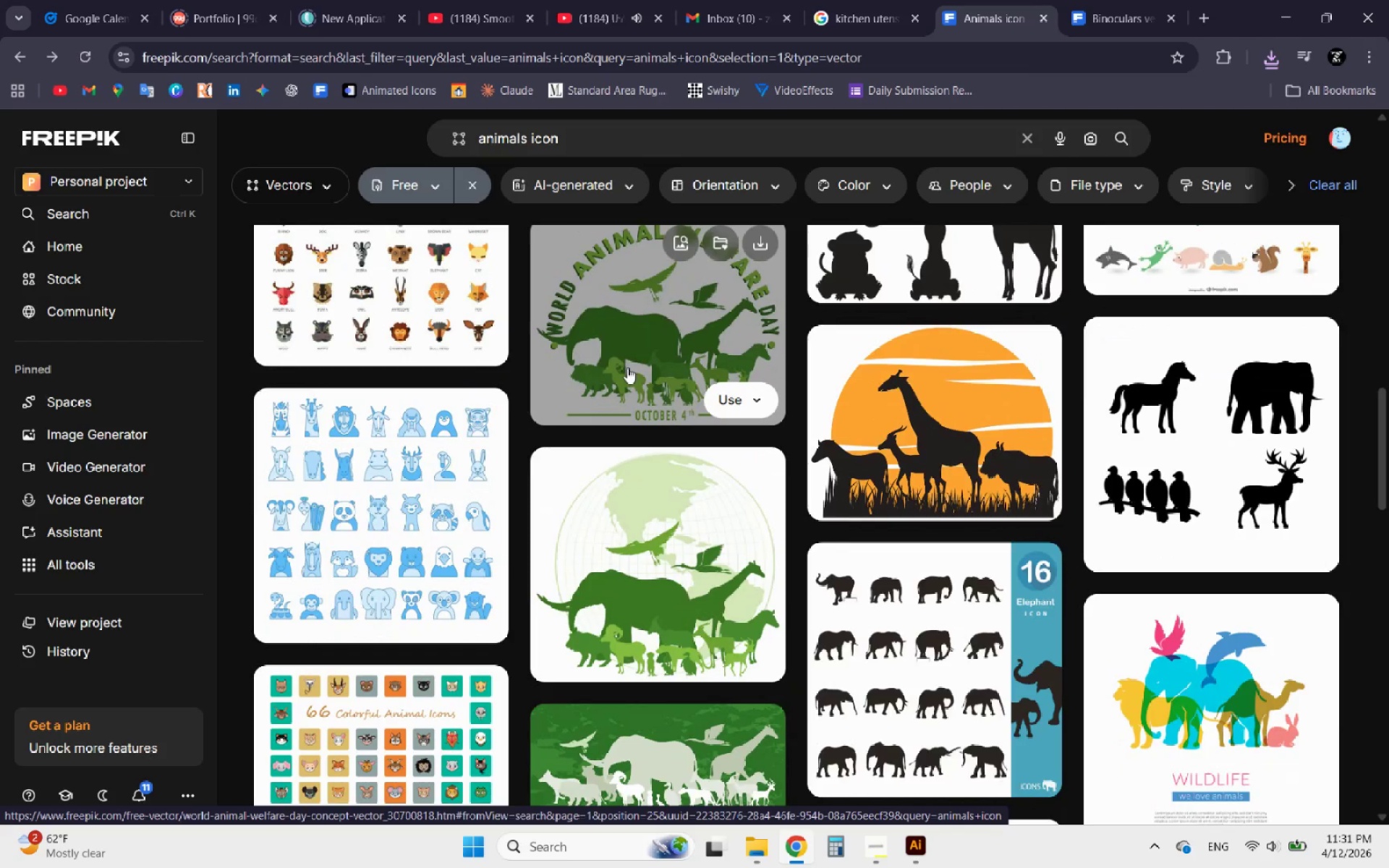 
scroll: coordinate [626, 368], scroll_direction: down, amount: 11.0
 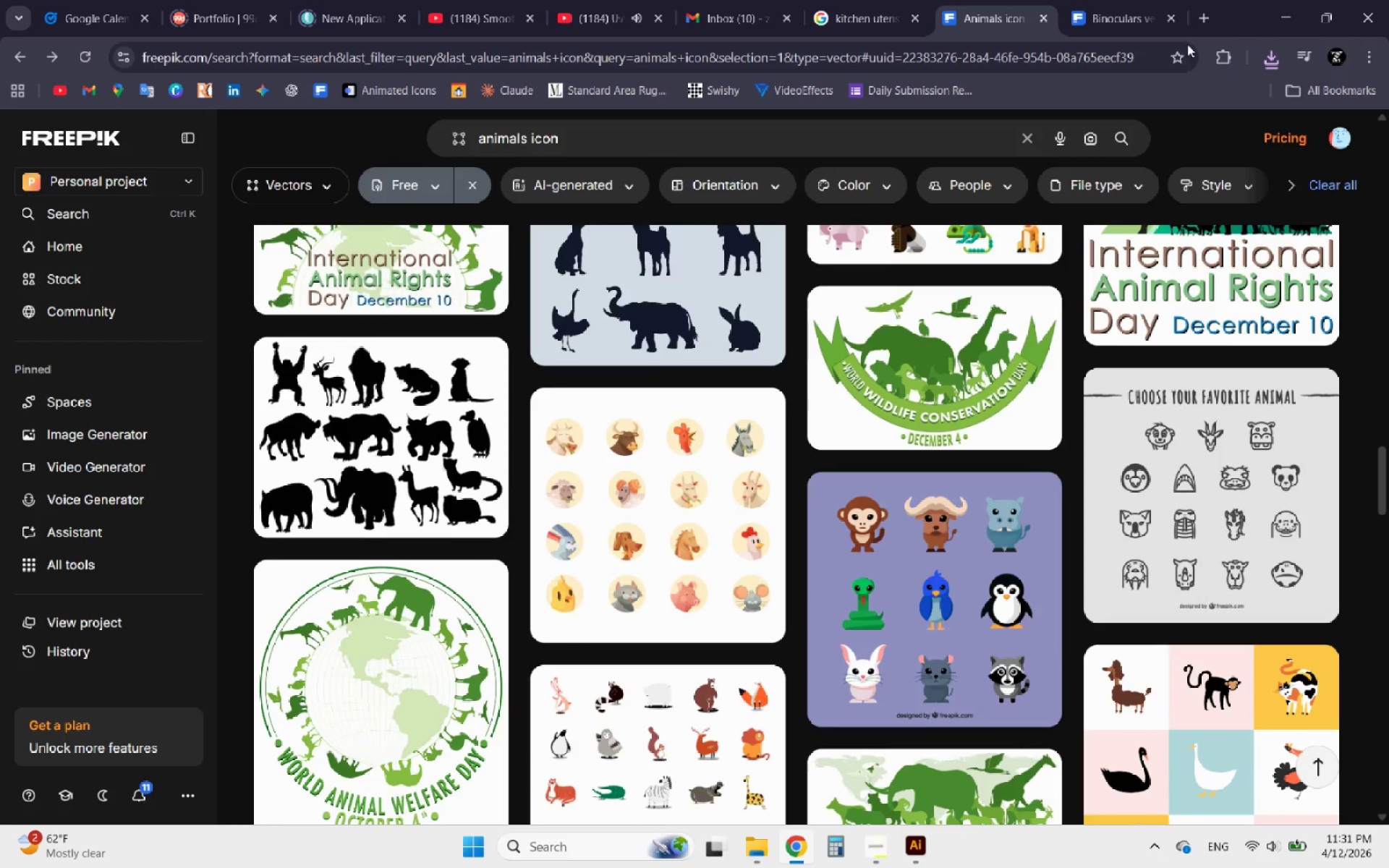 
left_click([1267, 59])
 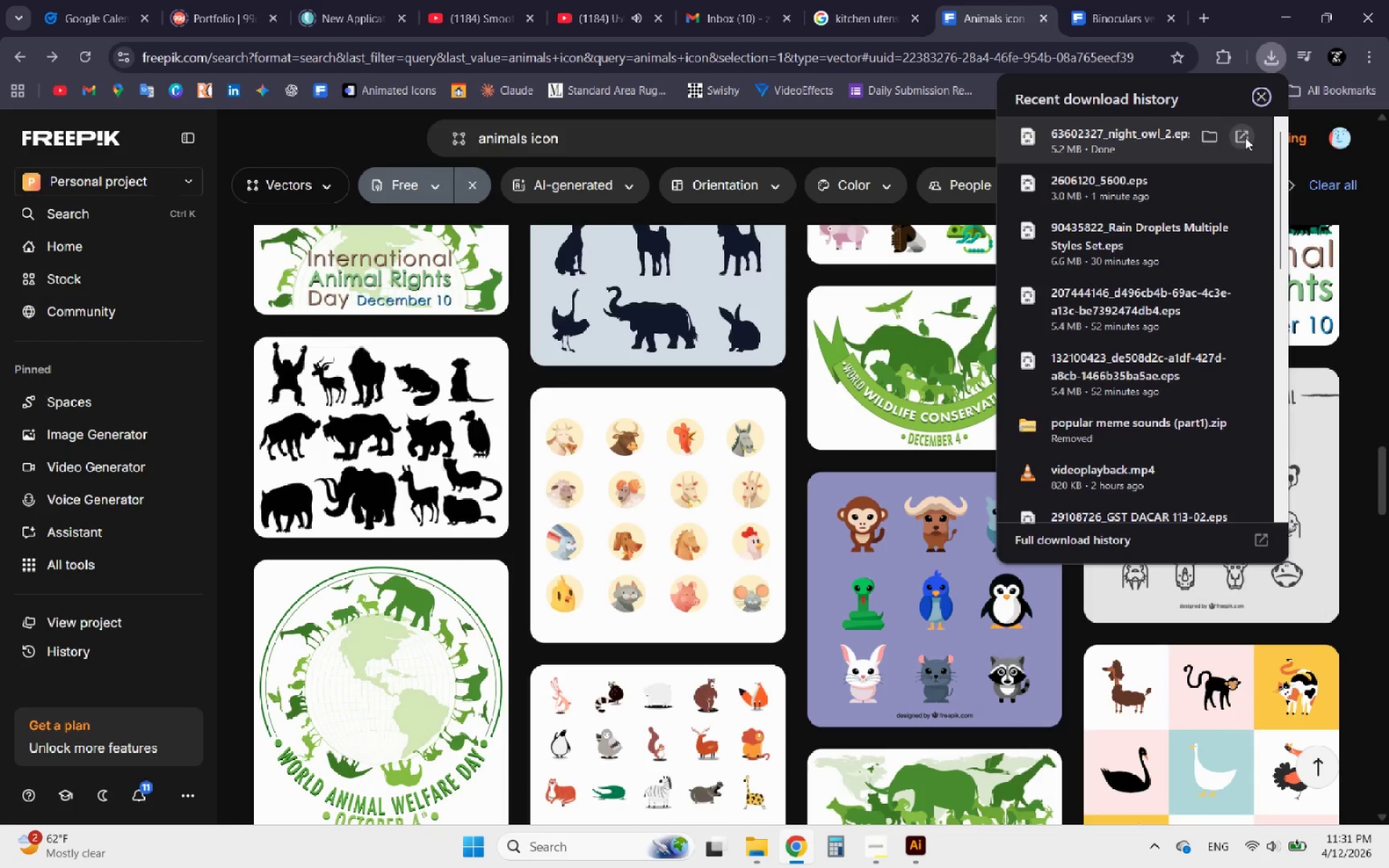 
left_click([1246, 137])
 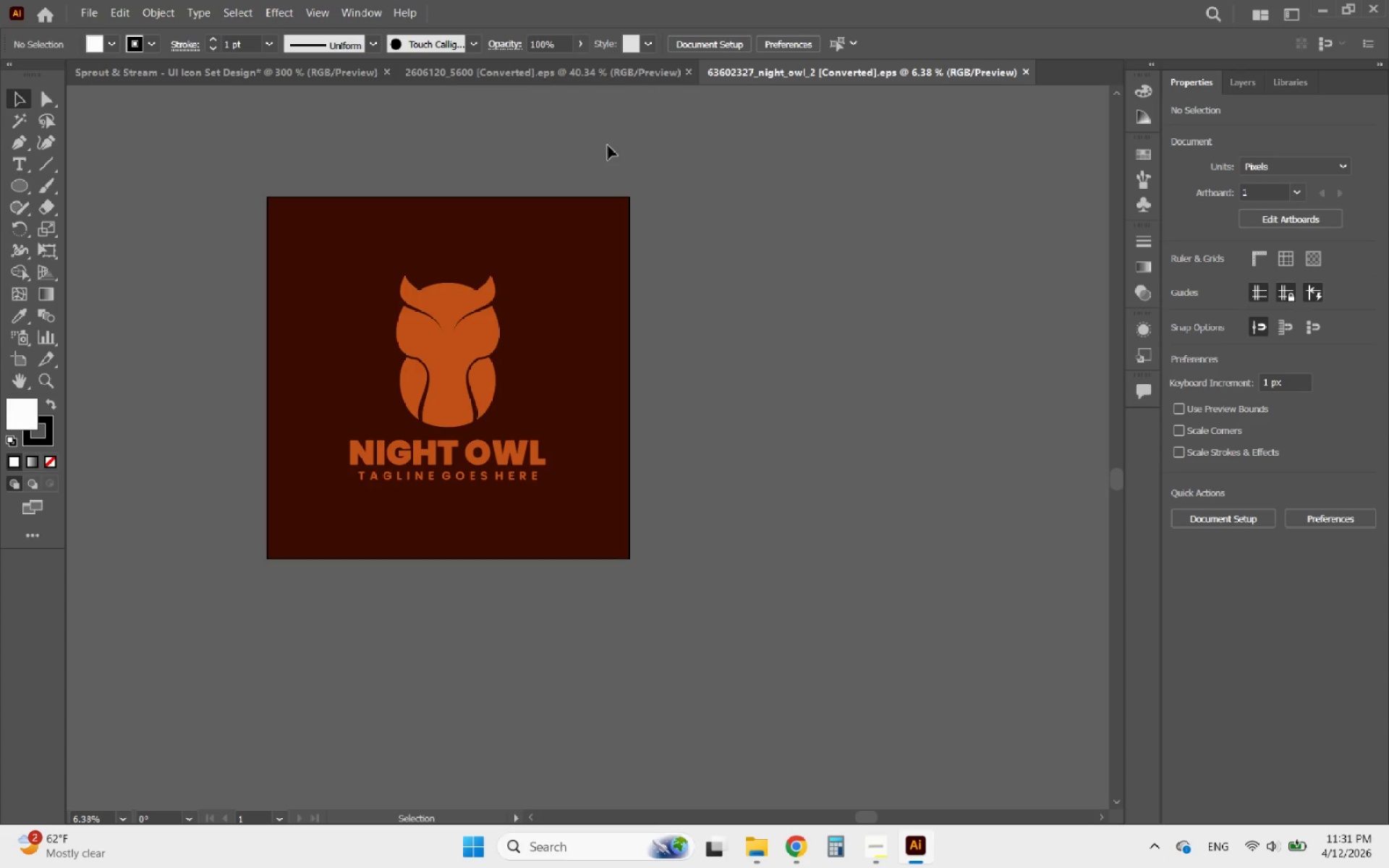 
left_click([572, 80])
 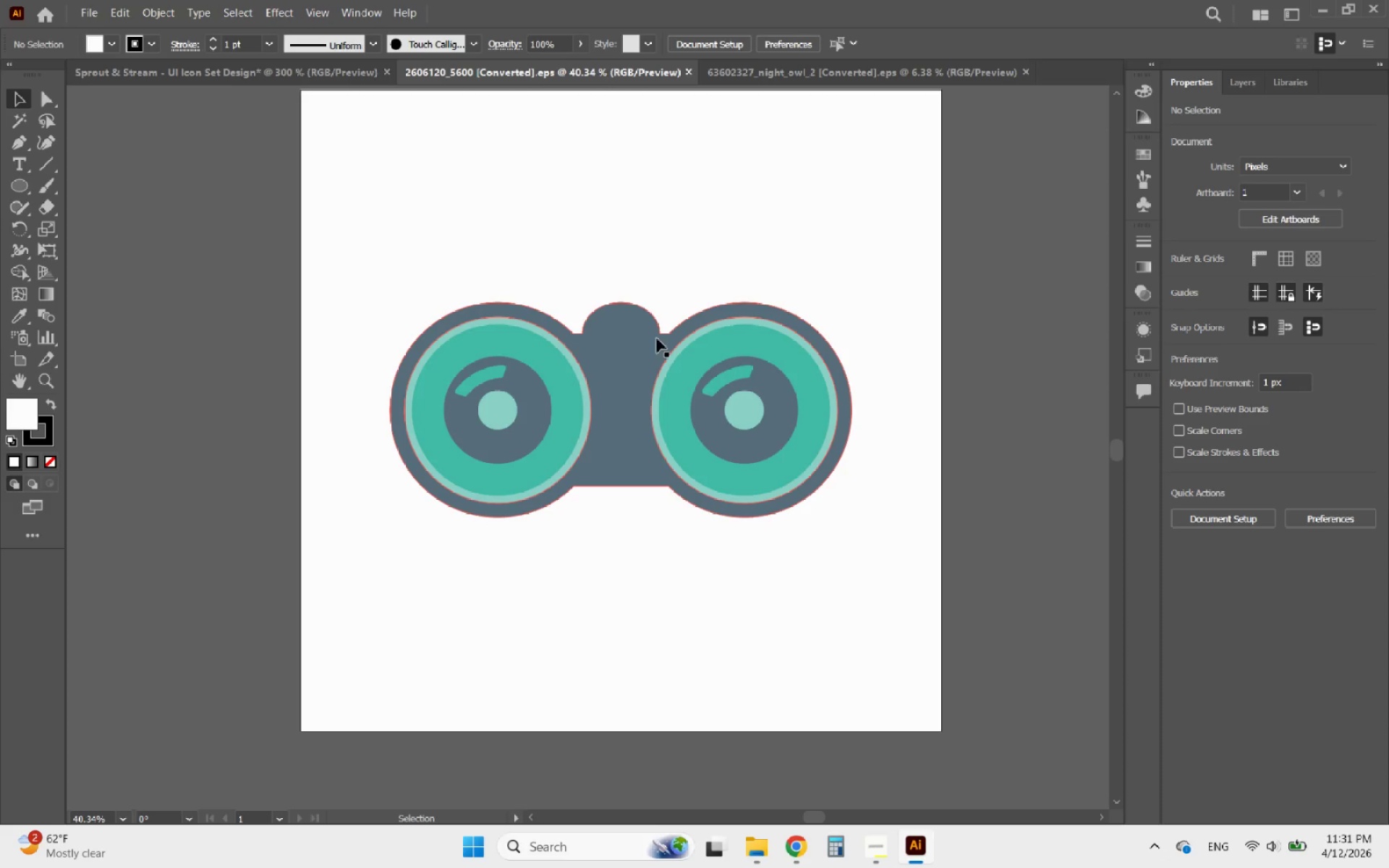 
left_click([668, 352])
 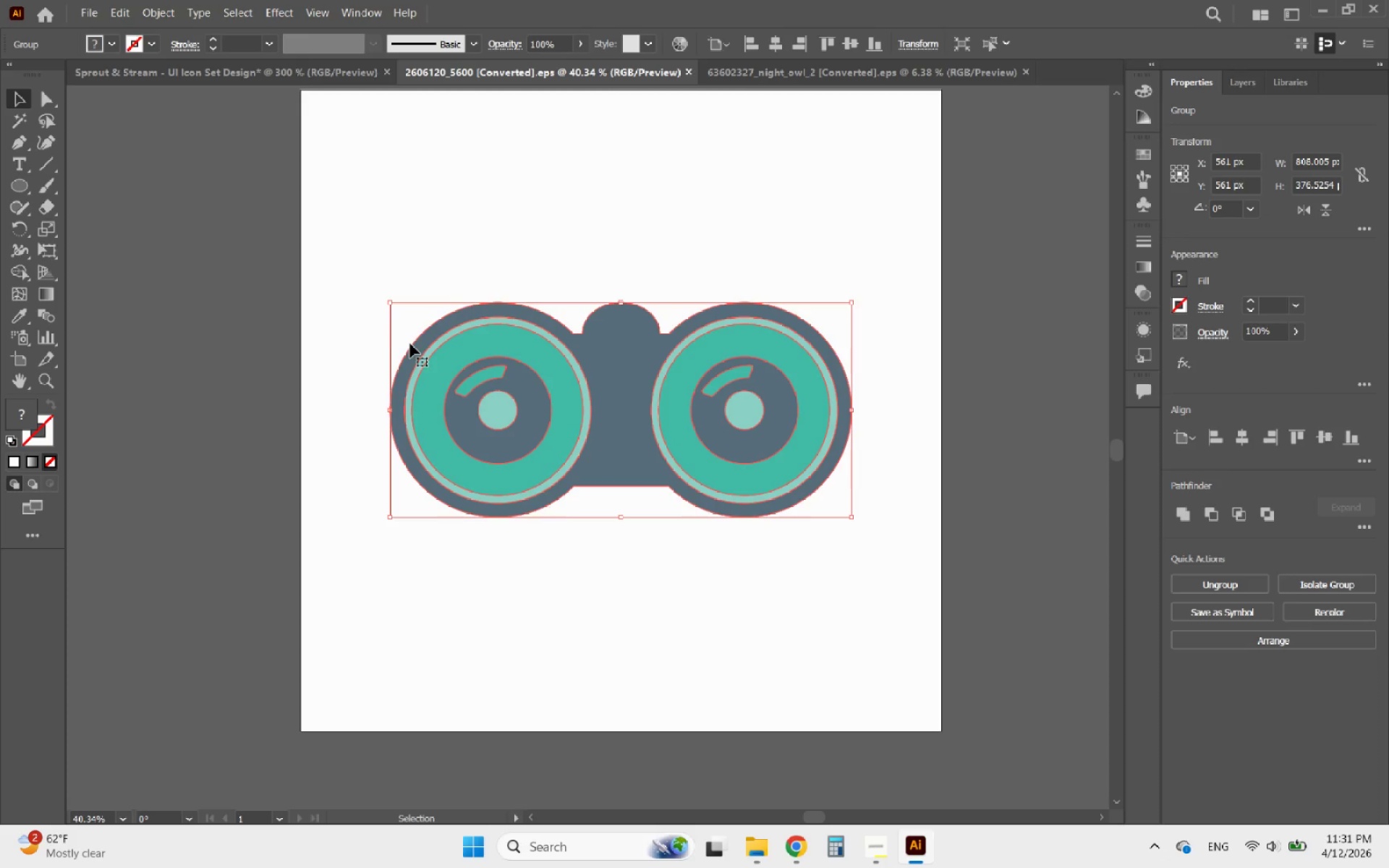 
wait(6.08)
 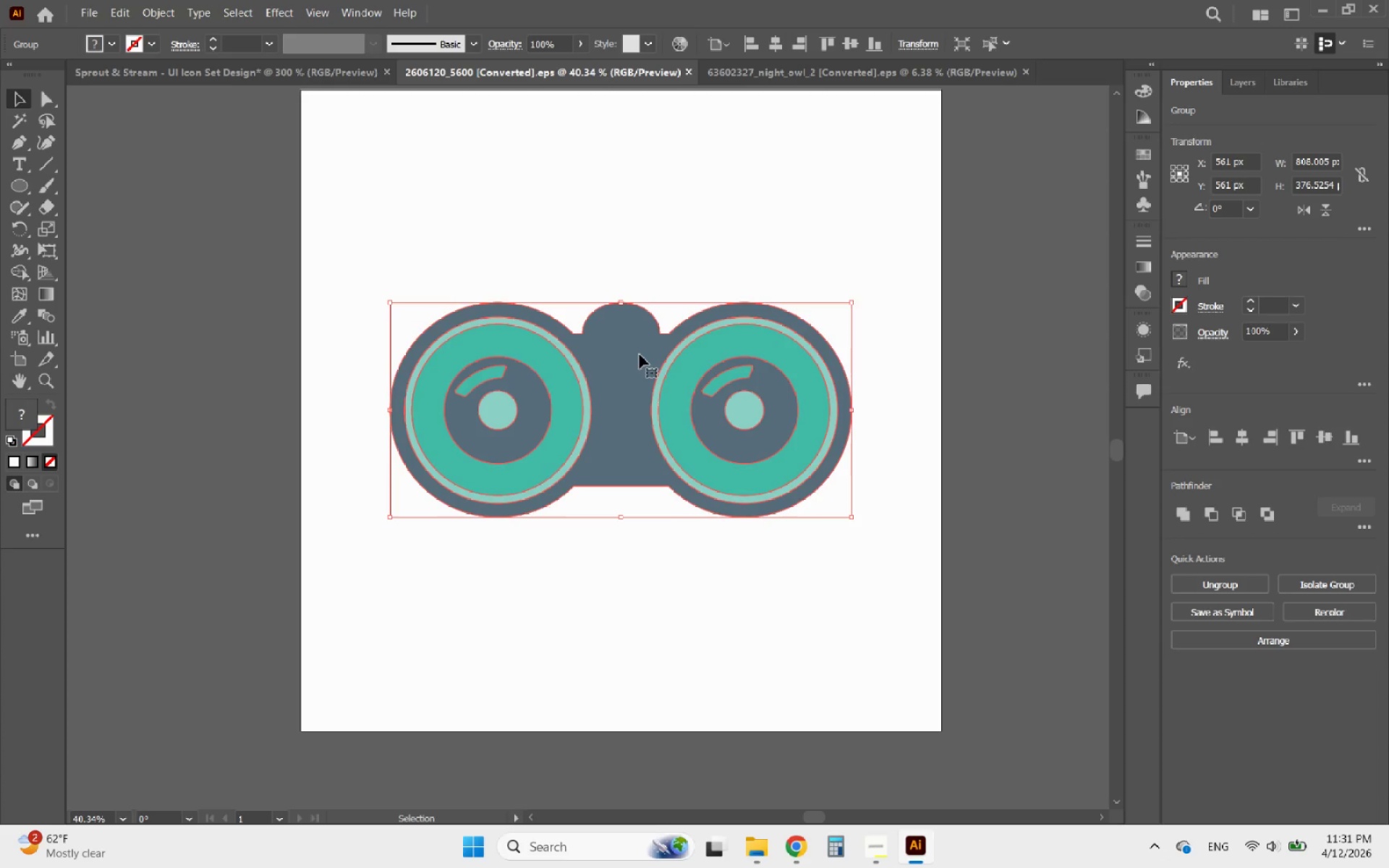 
mouse_move([26, 264])
 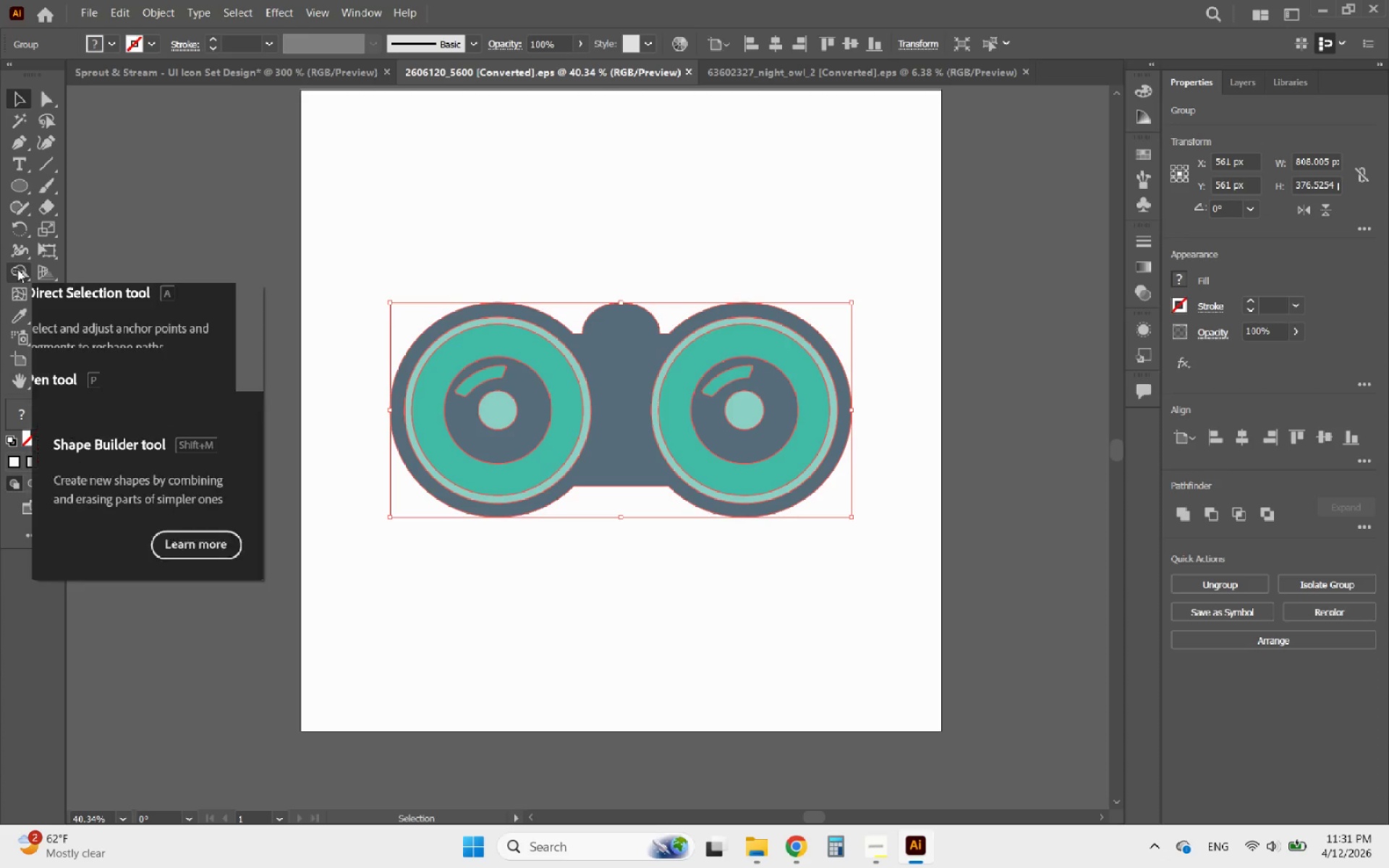 
left_click([17, 269])
 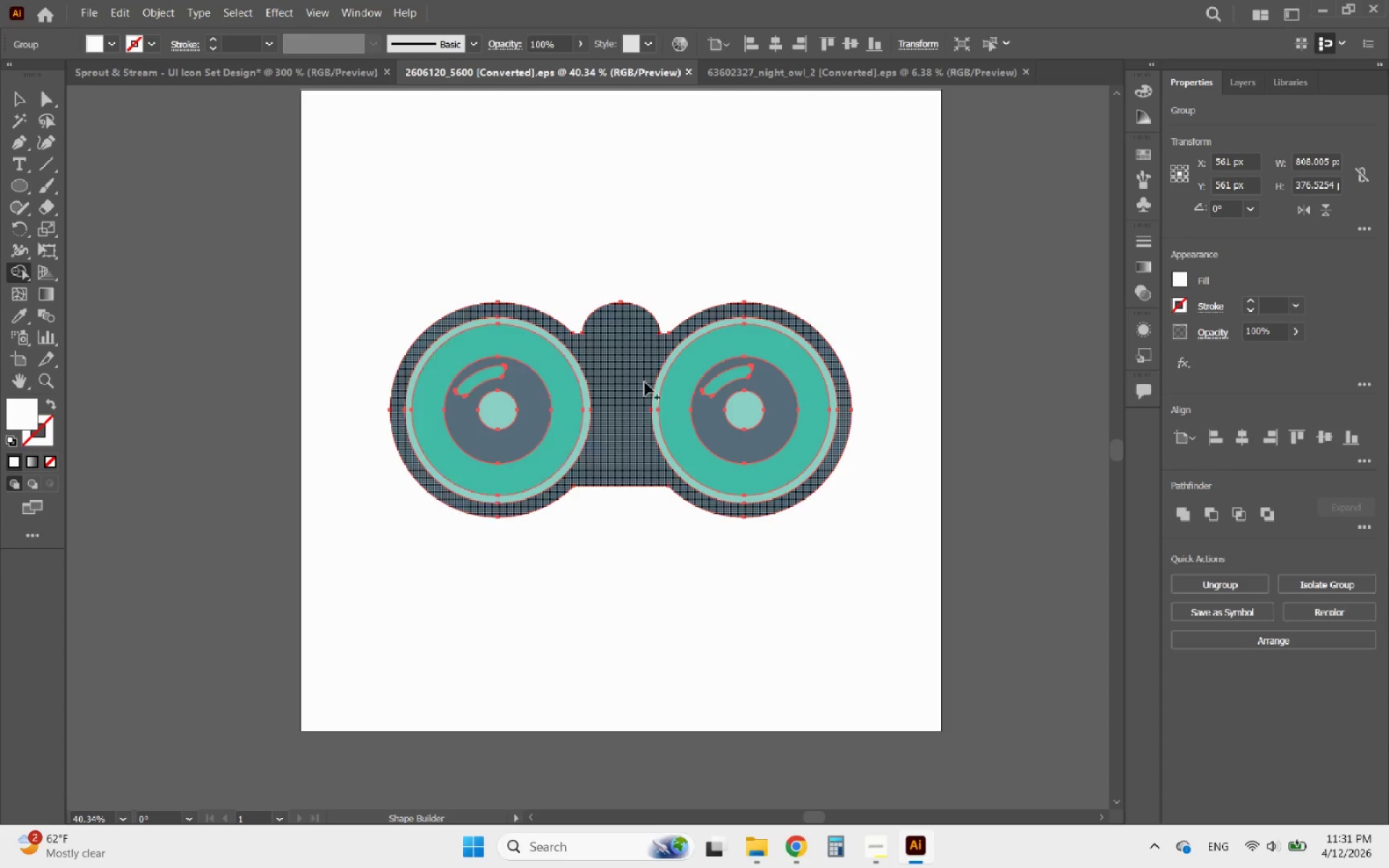 
left_click_drag(start_coordinate=[623, 352], to_coordinate=[624, 407])
 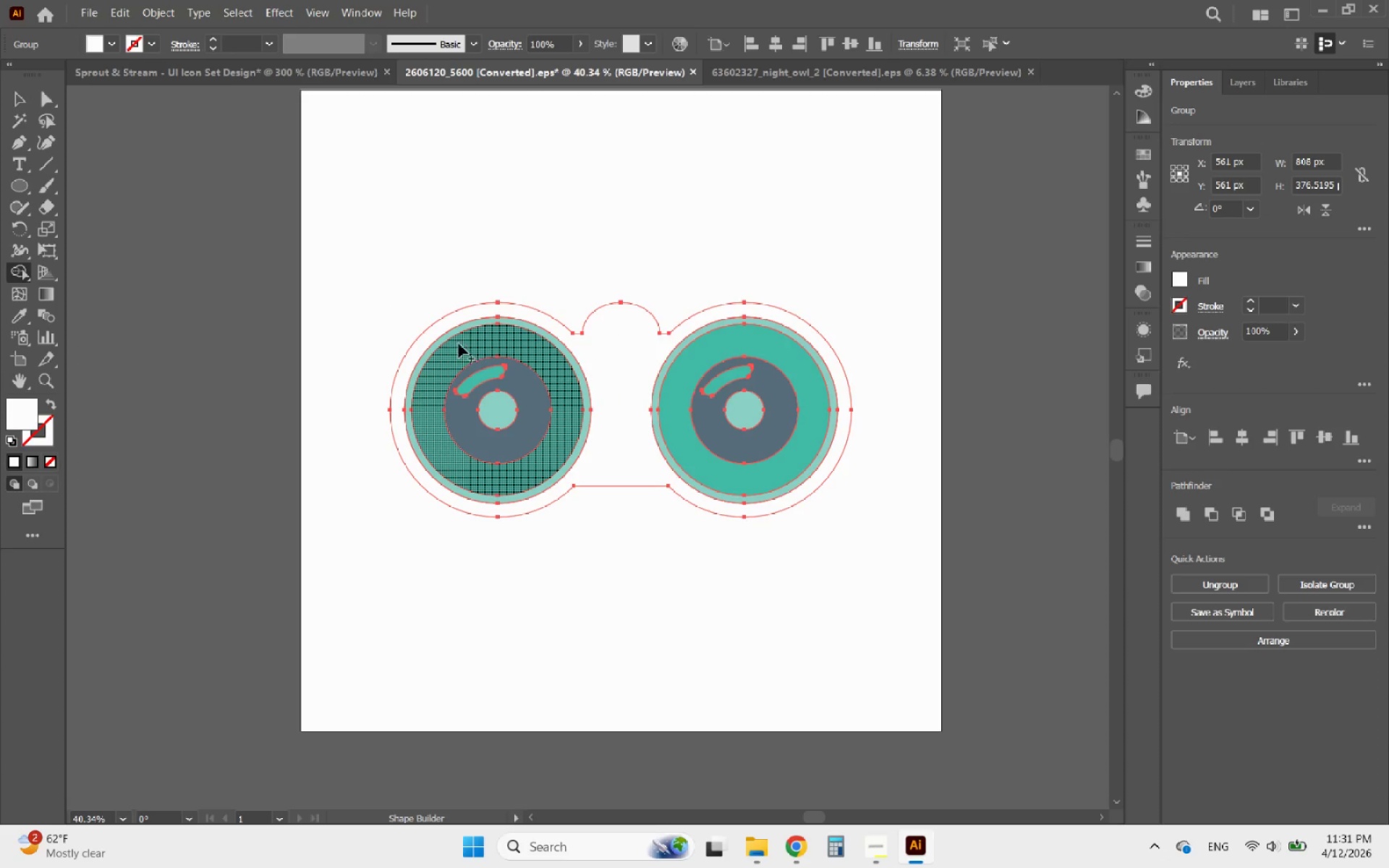 
left_click_drag(start_coordinate=[458, 344], to_coordinate=[433, 378])
 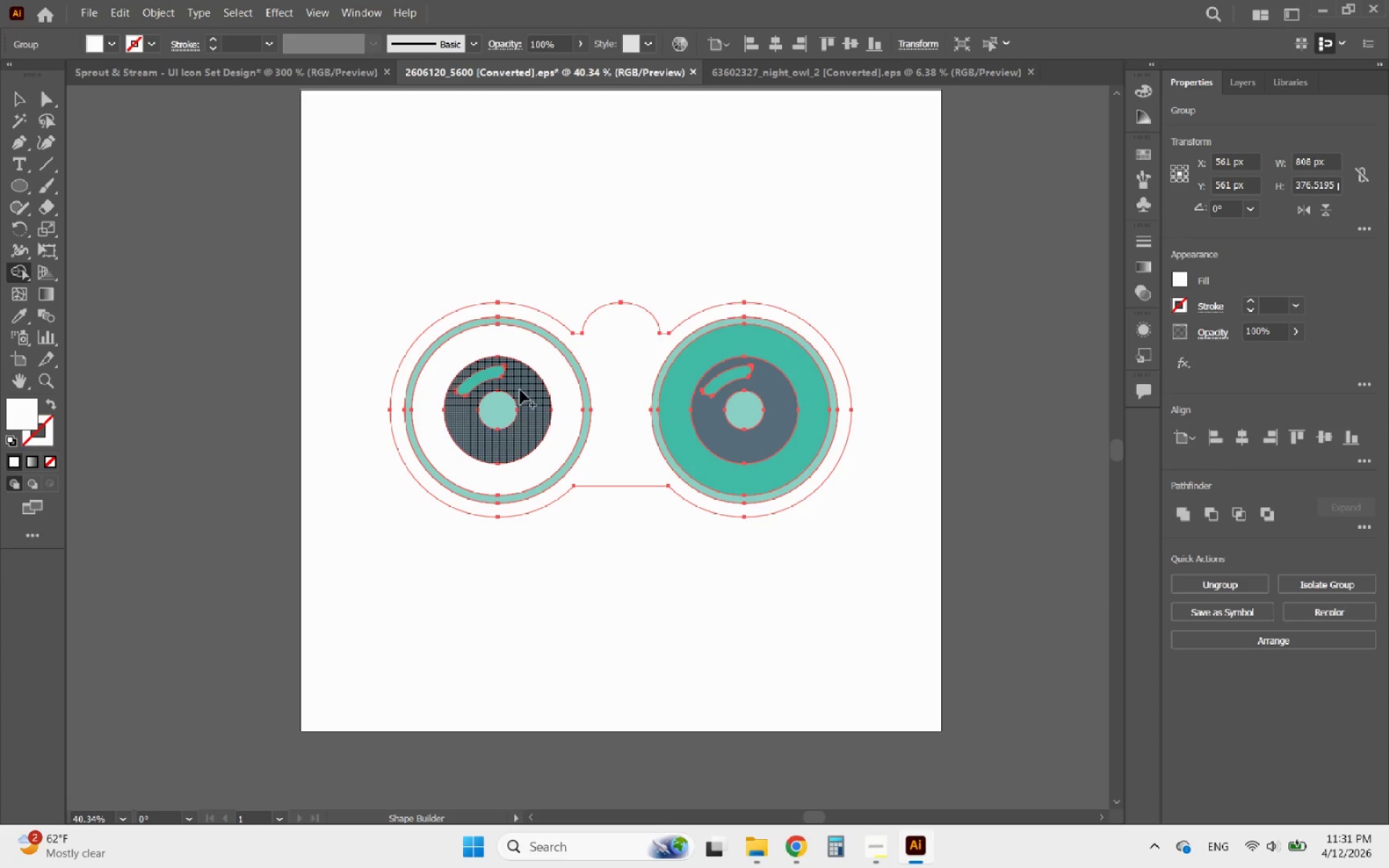 
left_click_drag(start_coordinate=[493, 410], to_coordinate=[502, 405])
 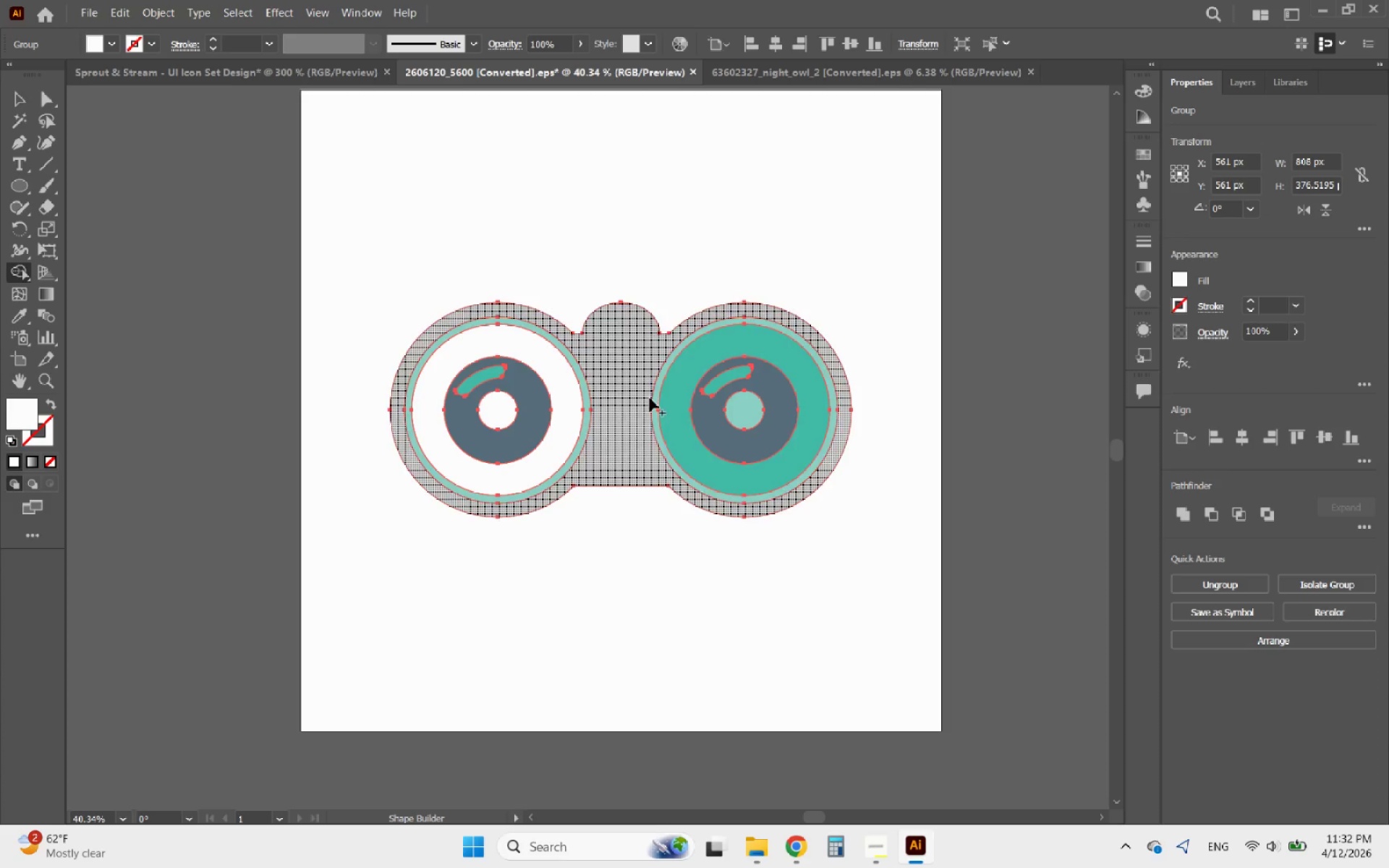 
left_click_drag(start_coordinate=[746, 415], to_coordinate=[734, 412])
 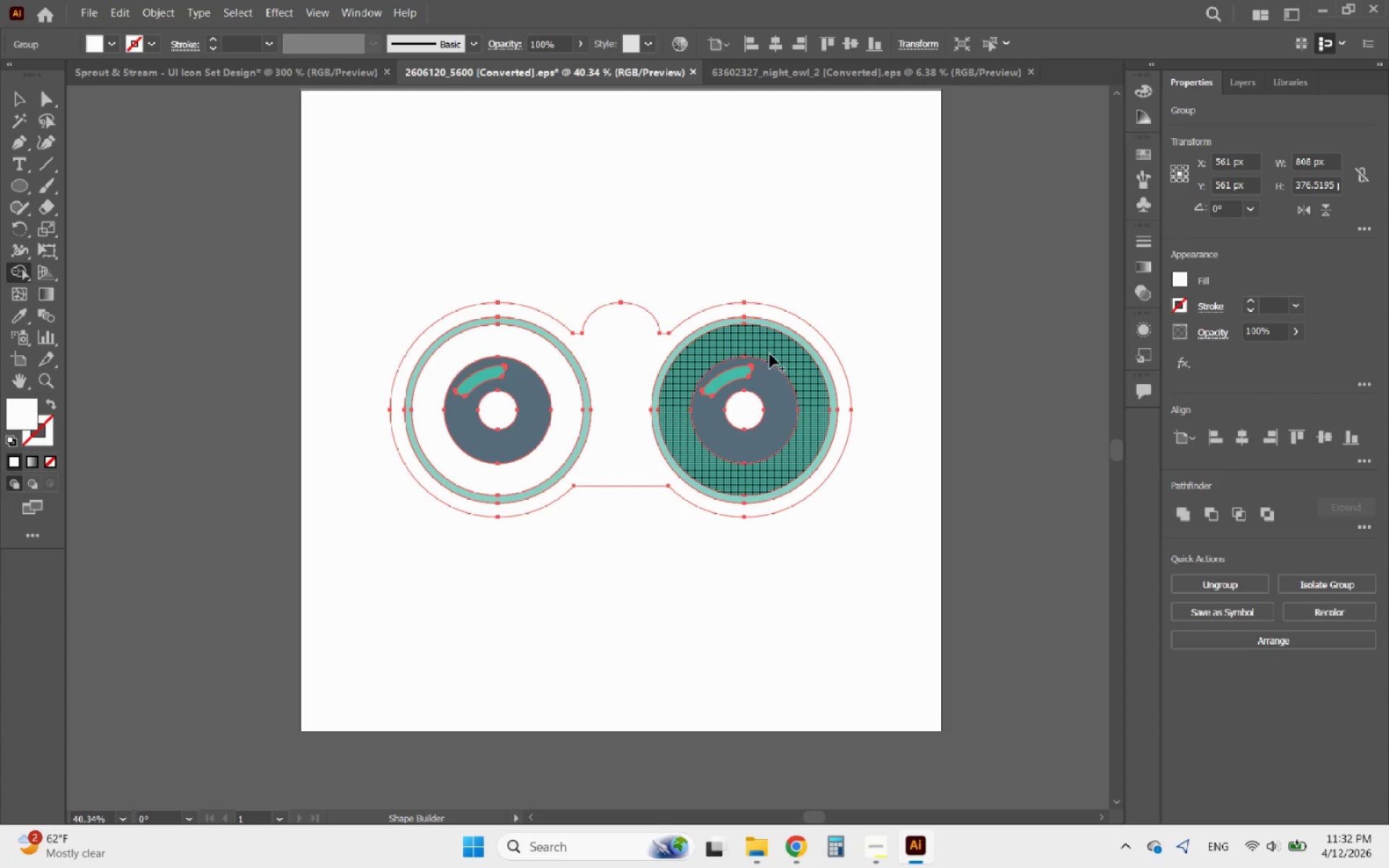 
left_click_drag(start_coordinate=[757, 346], to_coordinate=[712, 348])
 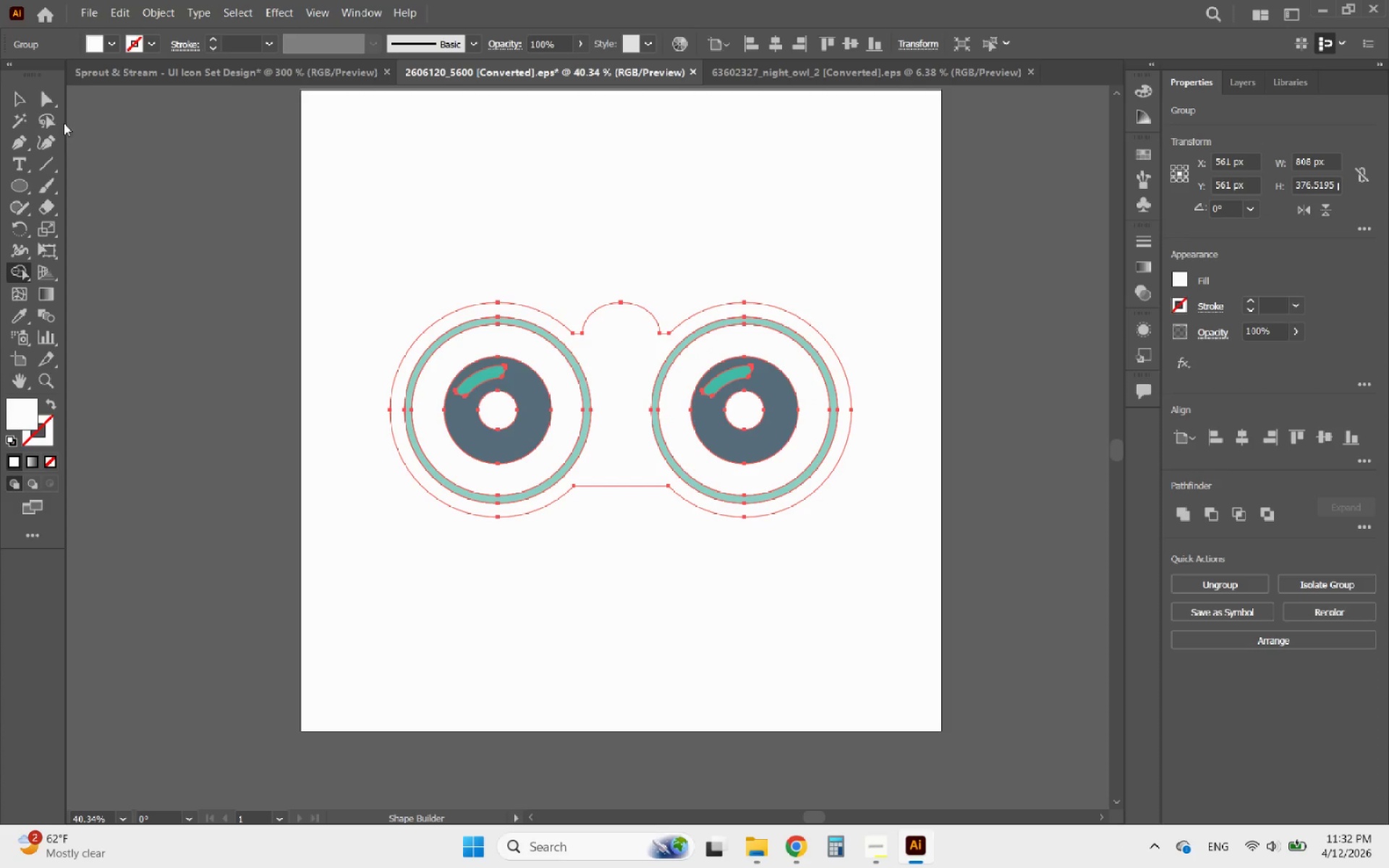 
left_click([20, 101])
 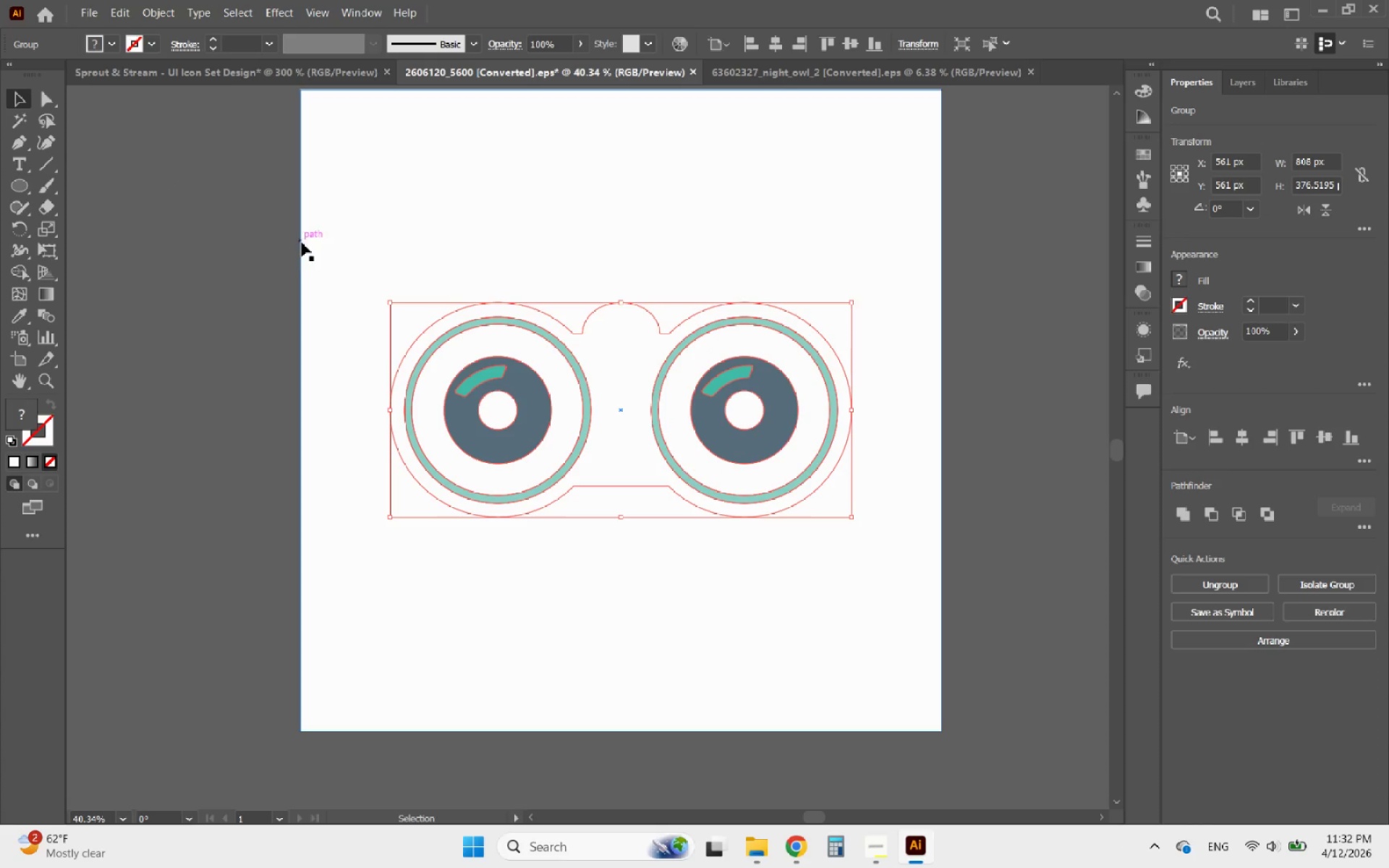 
left_click([307, 344])
 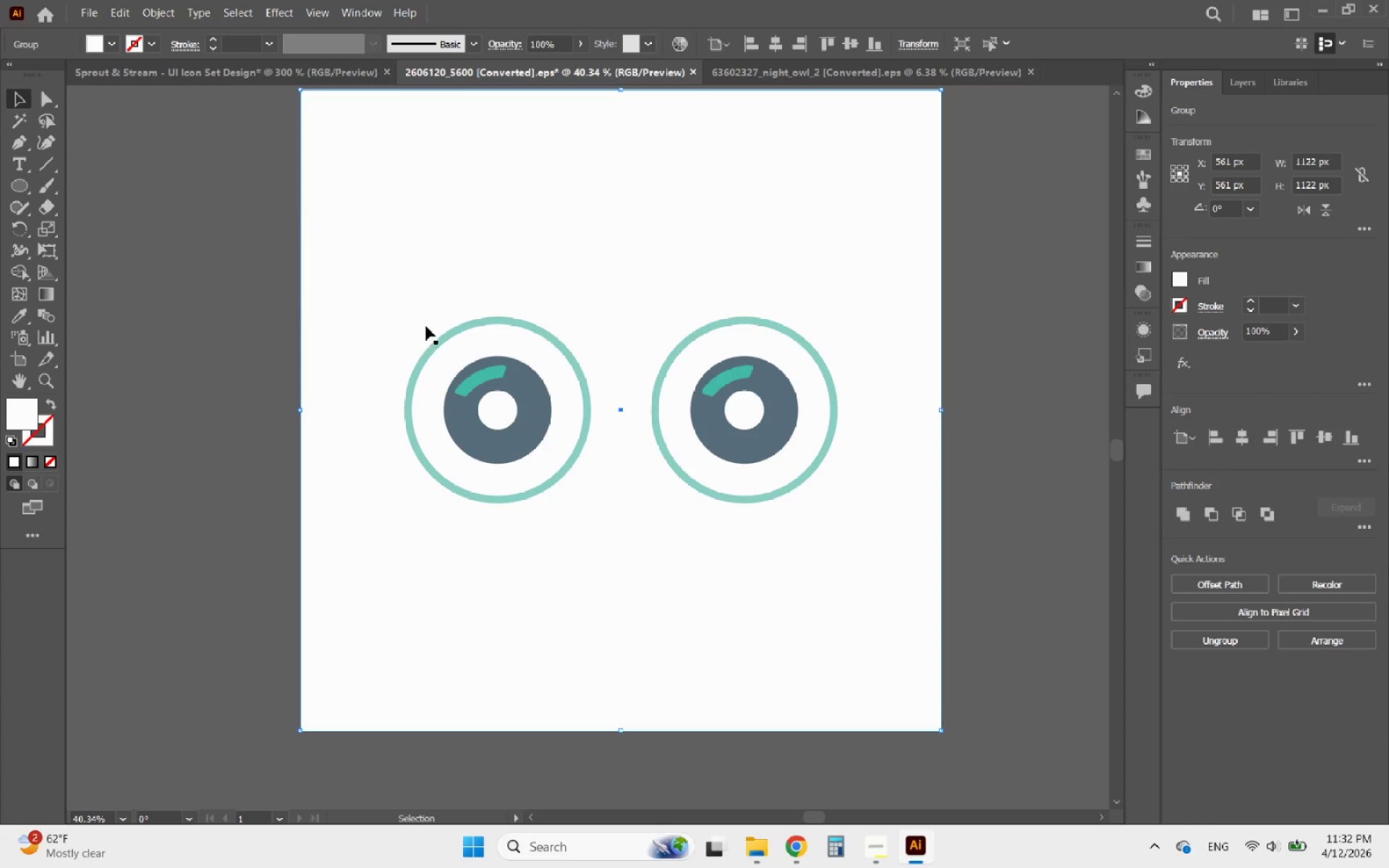 
left_click([429, 327])
 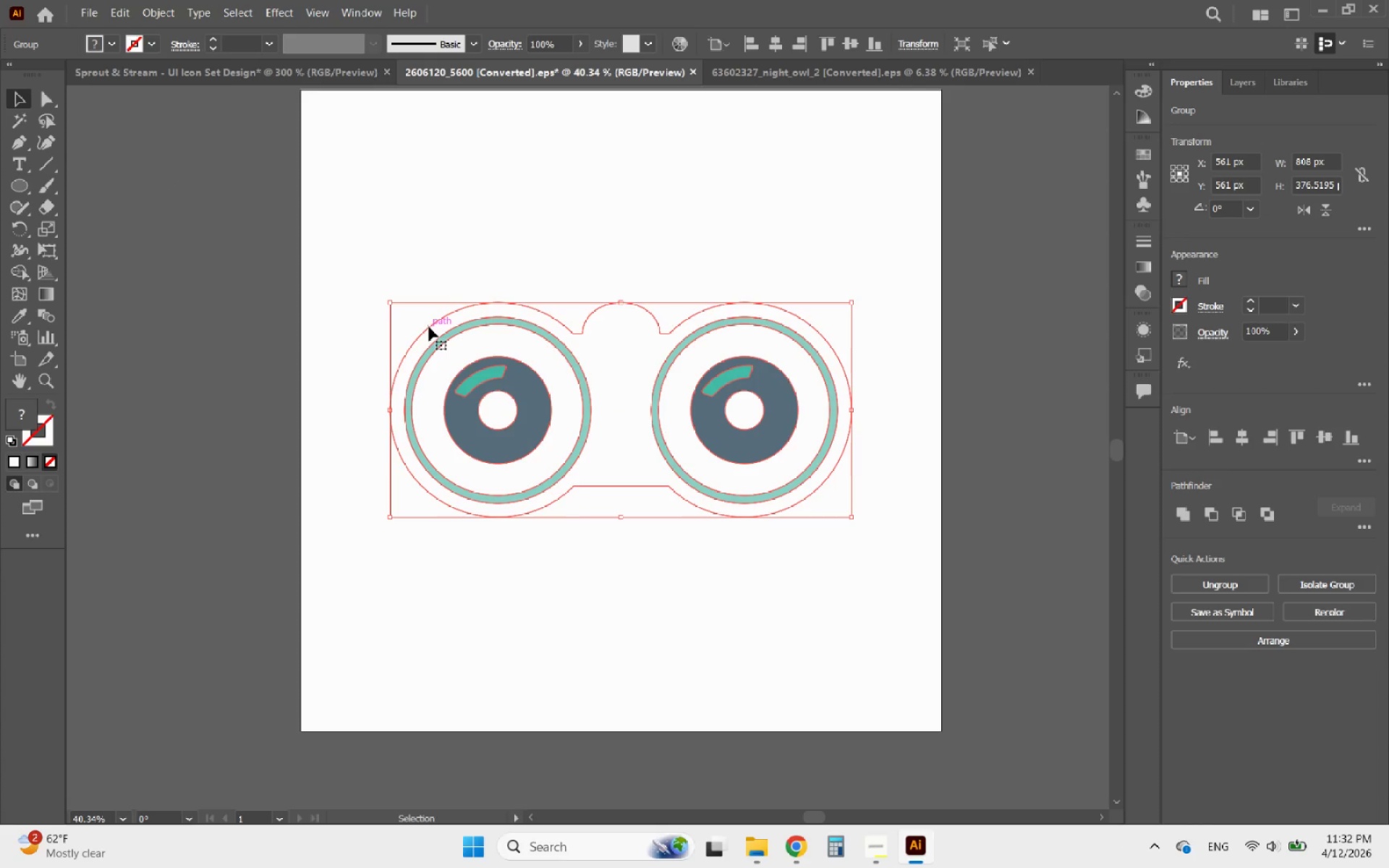 
double_click([429, 327])
 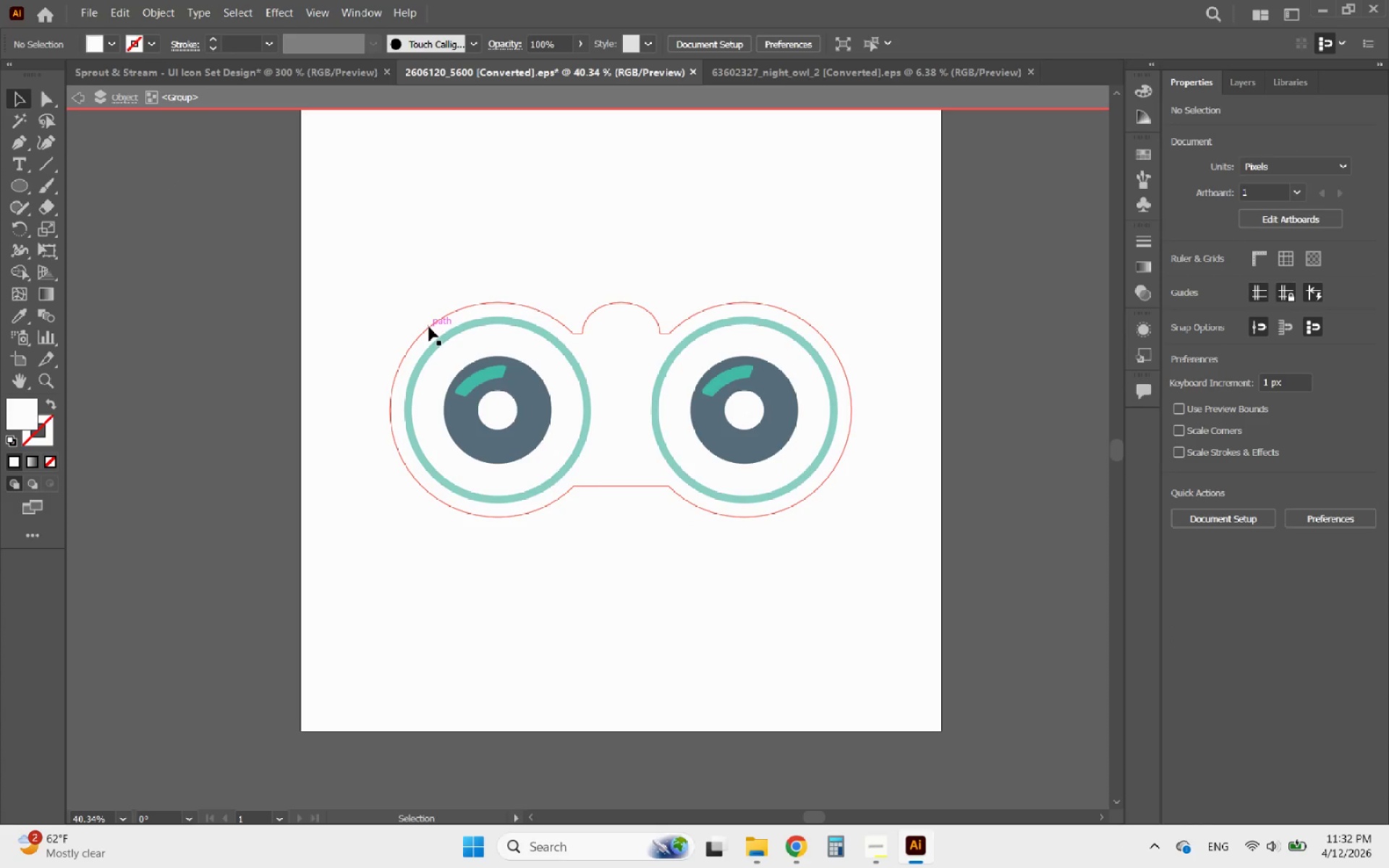 
triple_click([429, 327])
 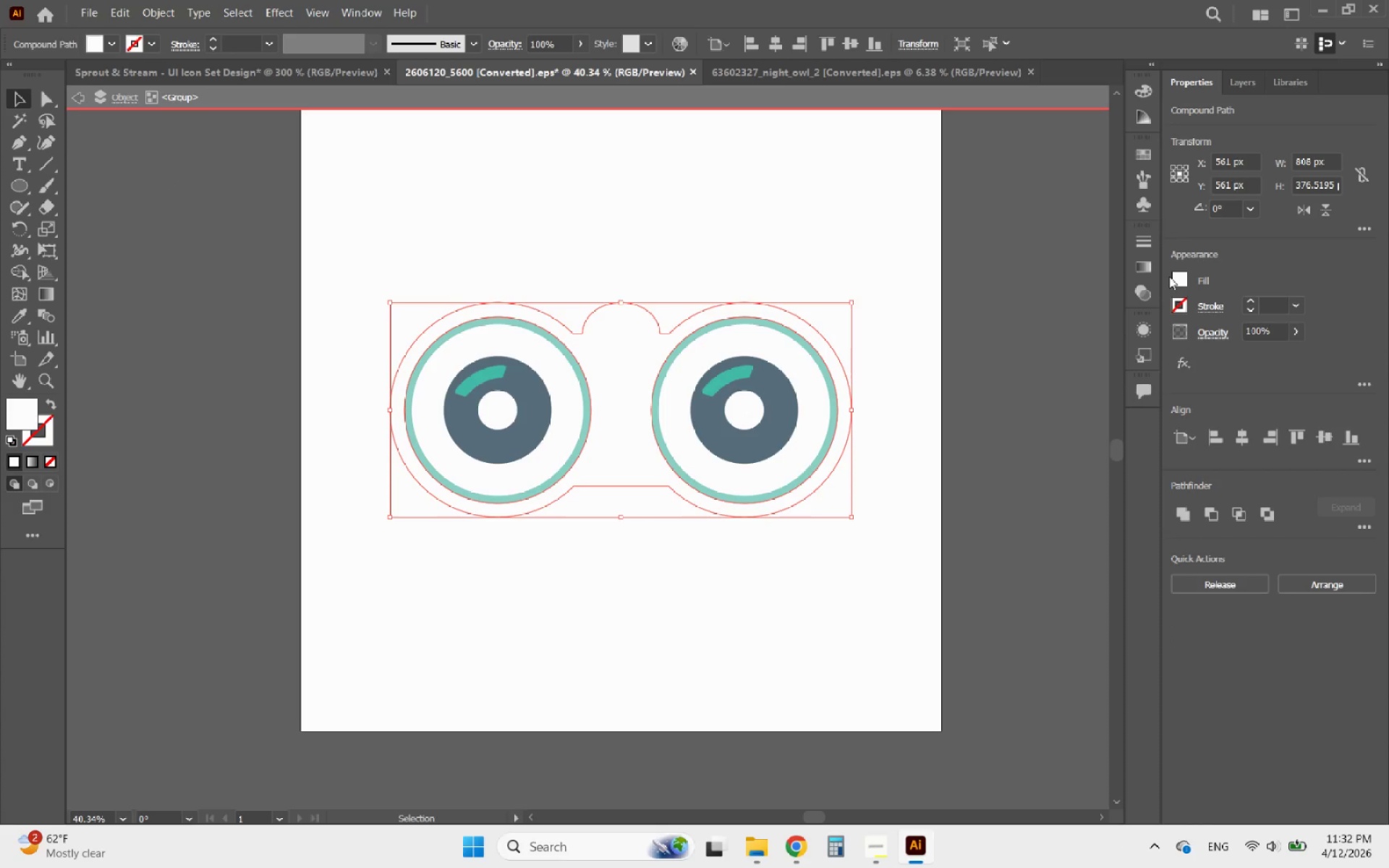 
double_click([1180, 276])
 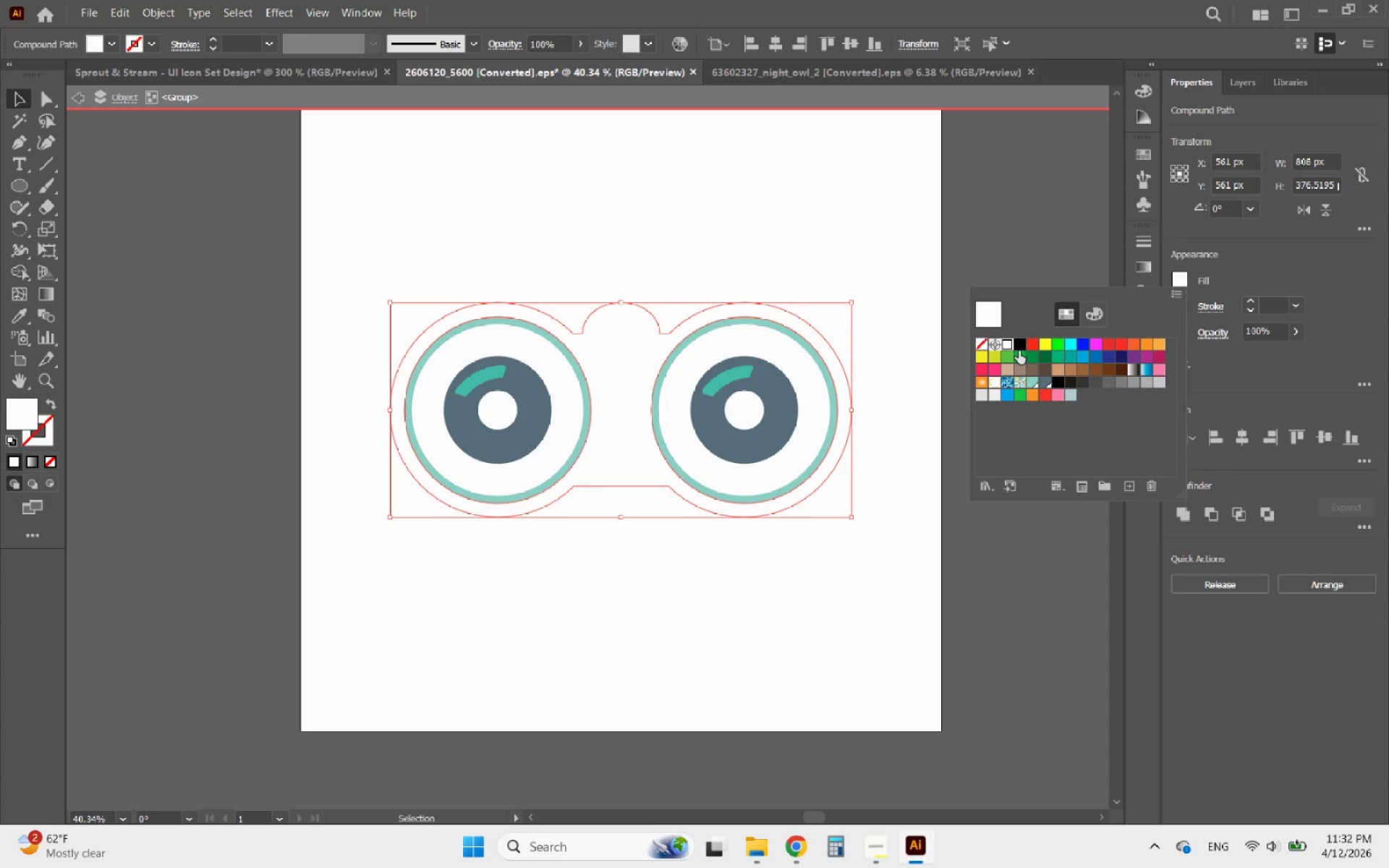 
left_click([1020, 342])
 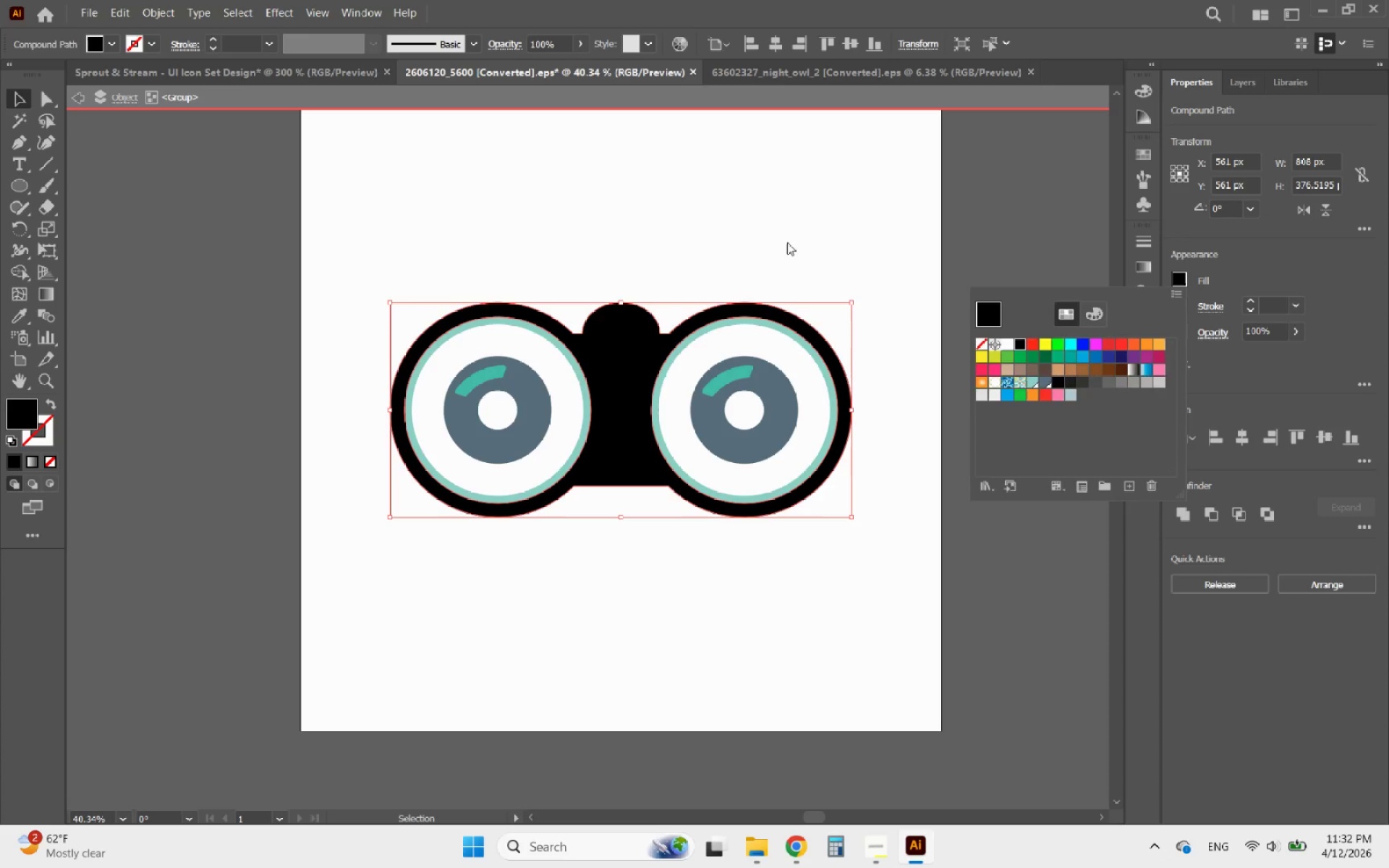 
double_click([787, 242])
 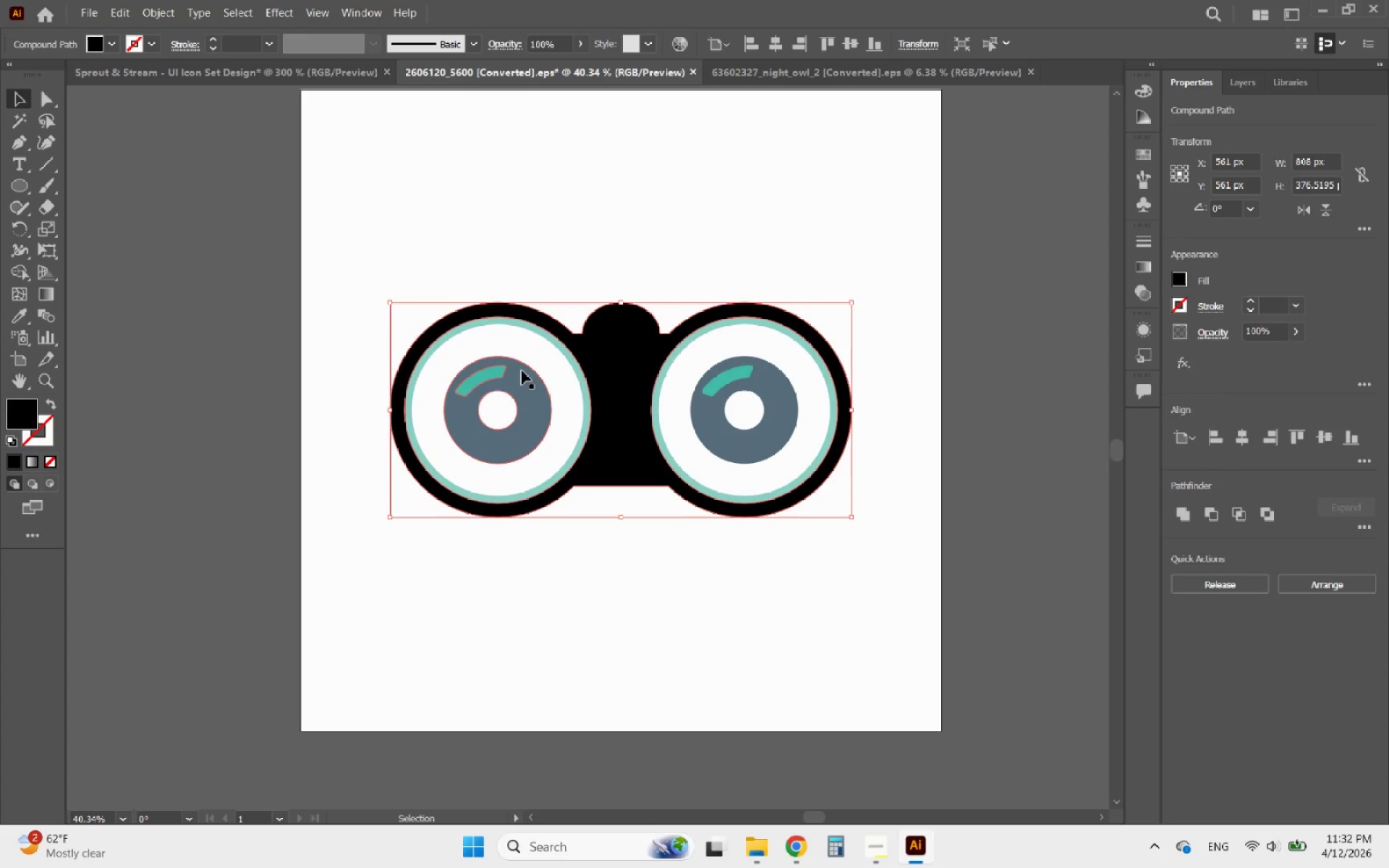 
left_click([520, 374])
 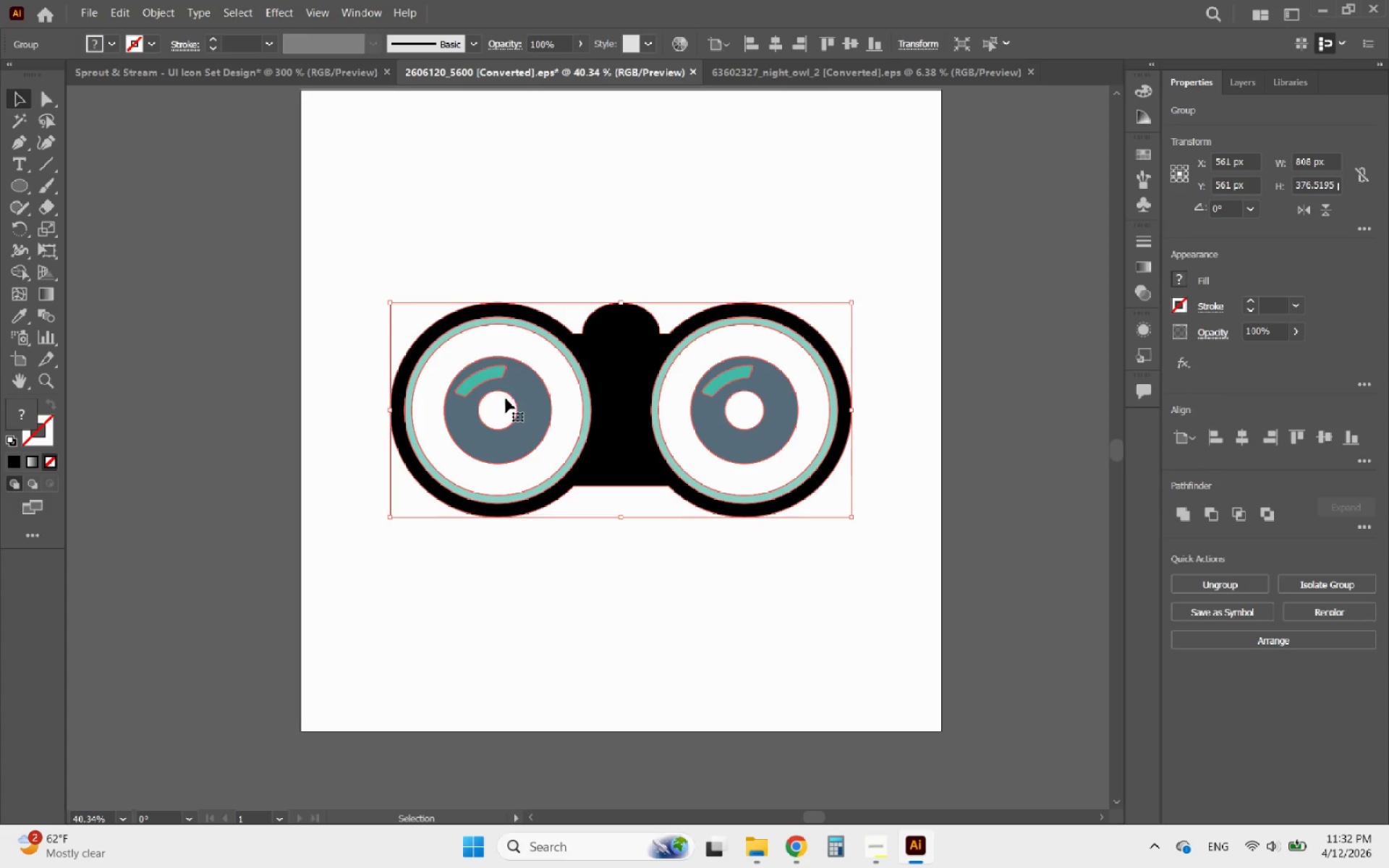 
left_click([500, 406])
 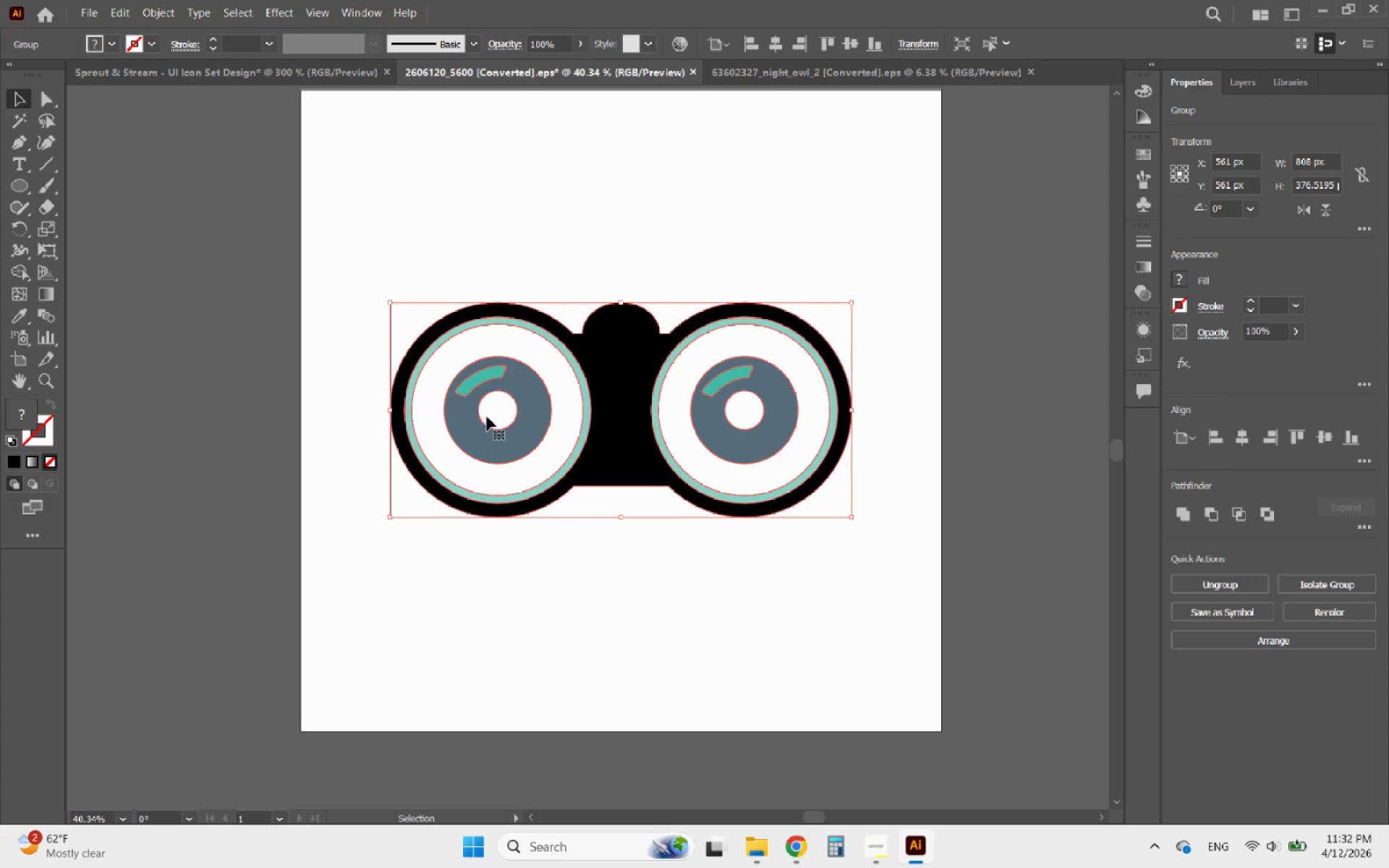 
double_click([487, 404])
 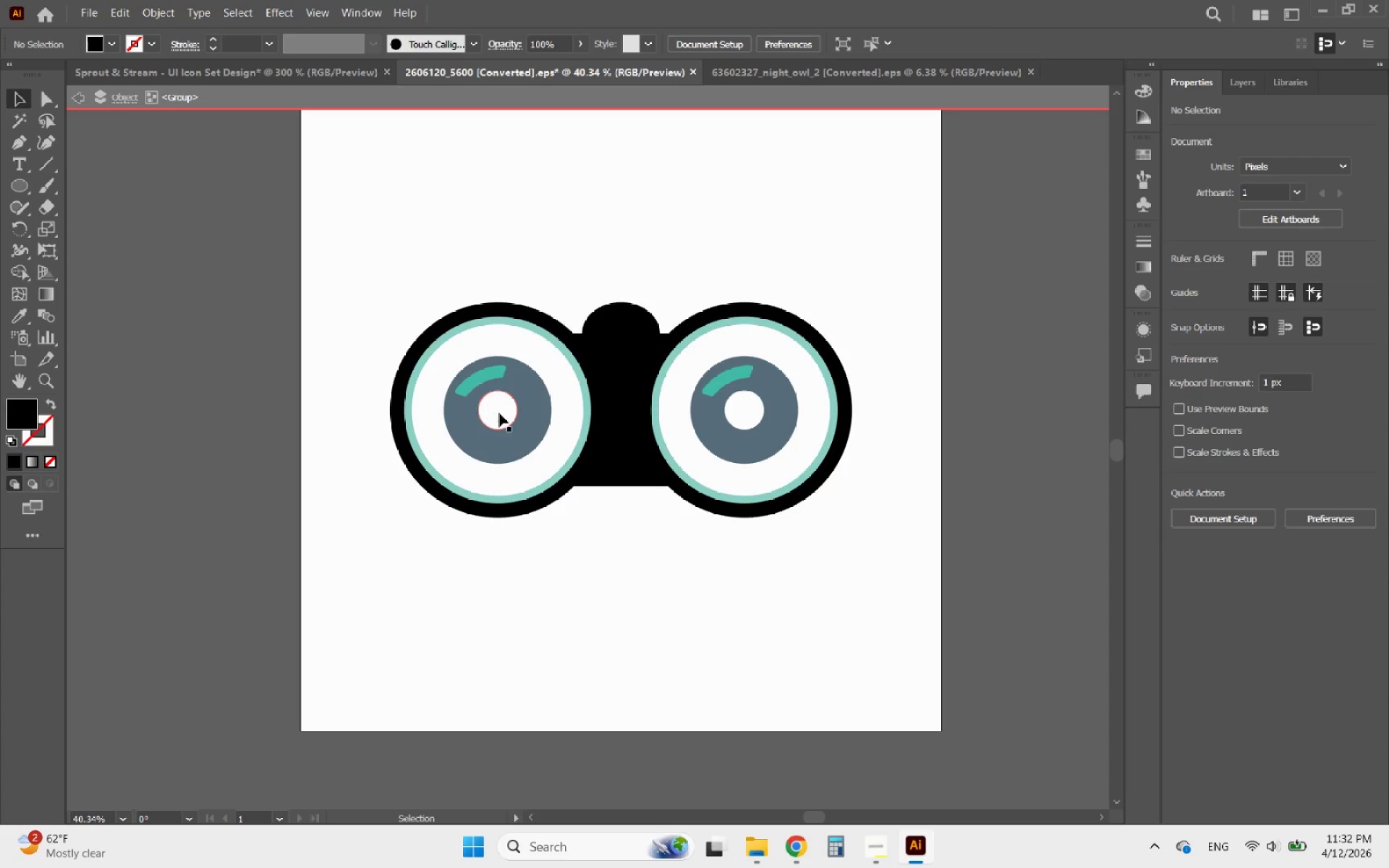 
triple_click([499, 413])
 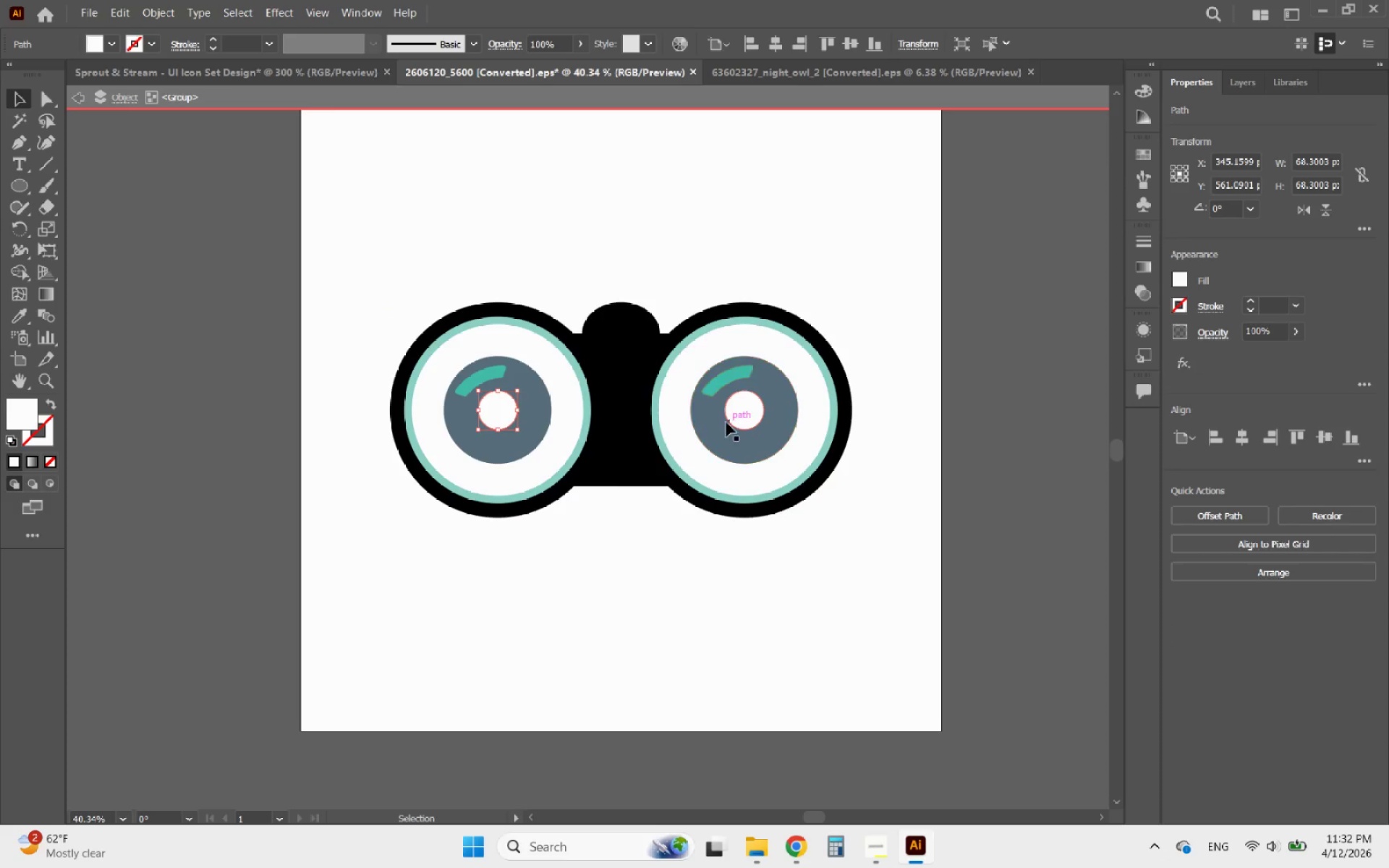 
hold_key(key=ShiftLeft, duration=0.41)
left_click([739, 421])
 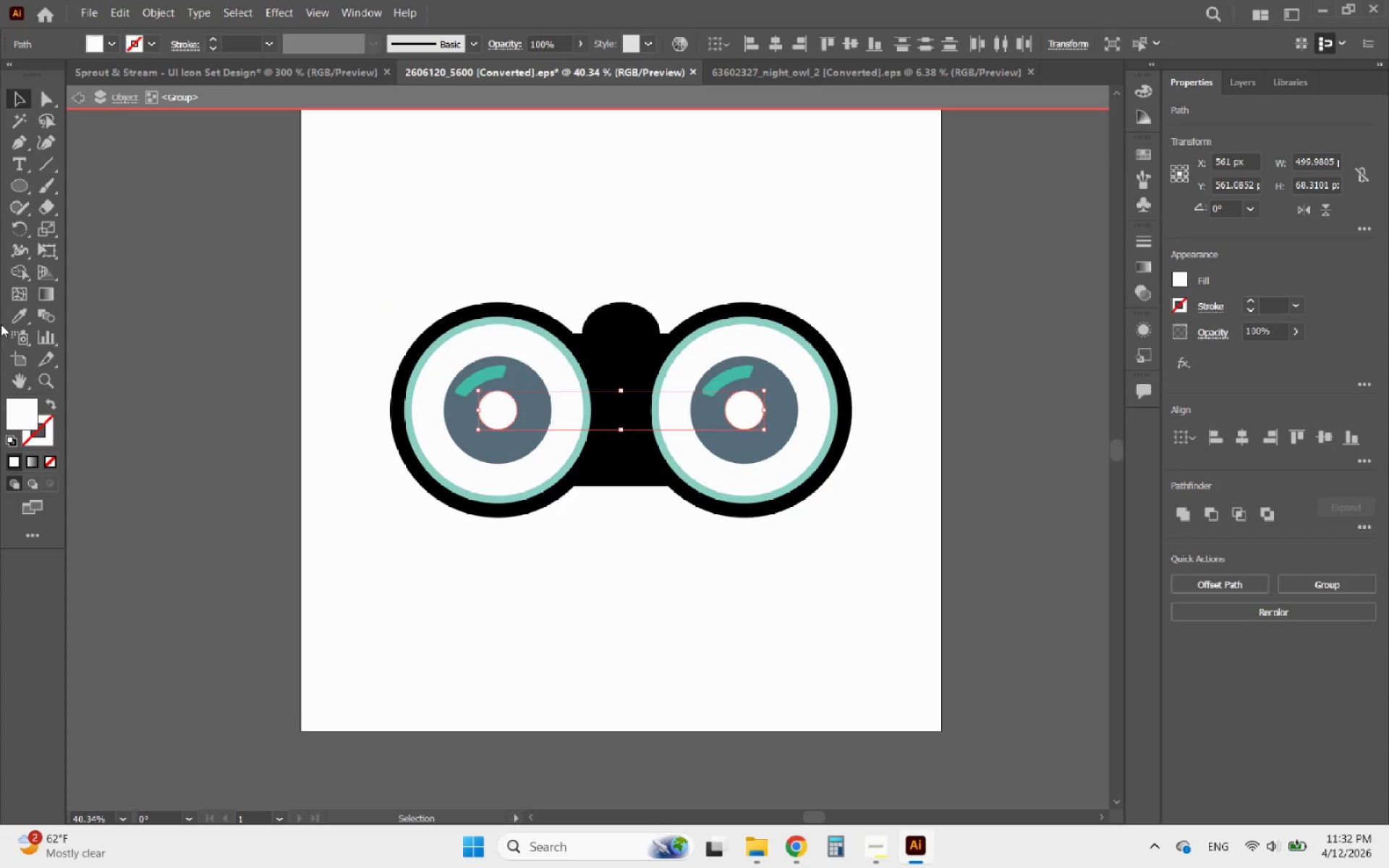 
left_click([19, 321])
 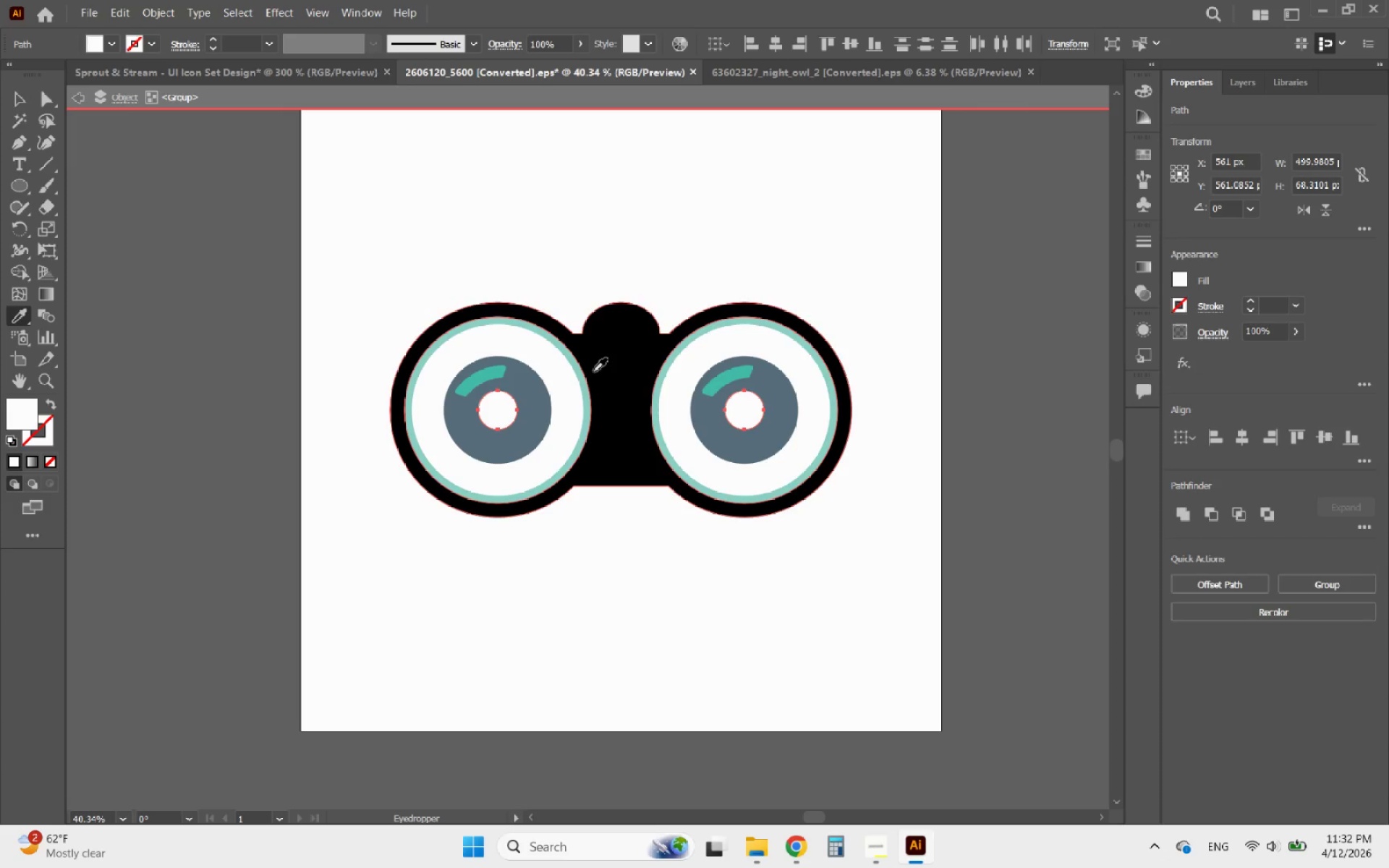 
left_click([608, 378])
 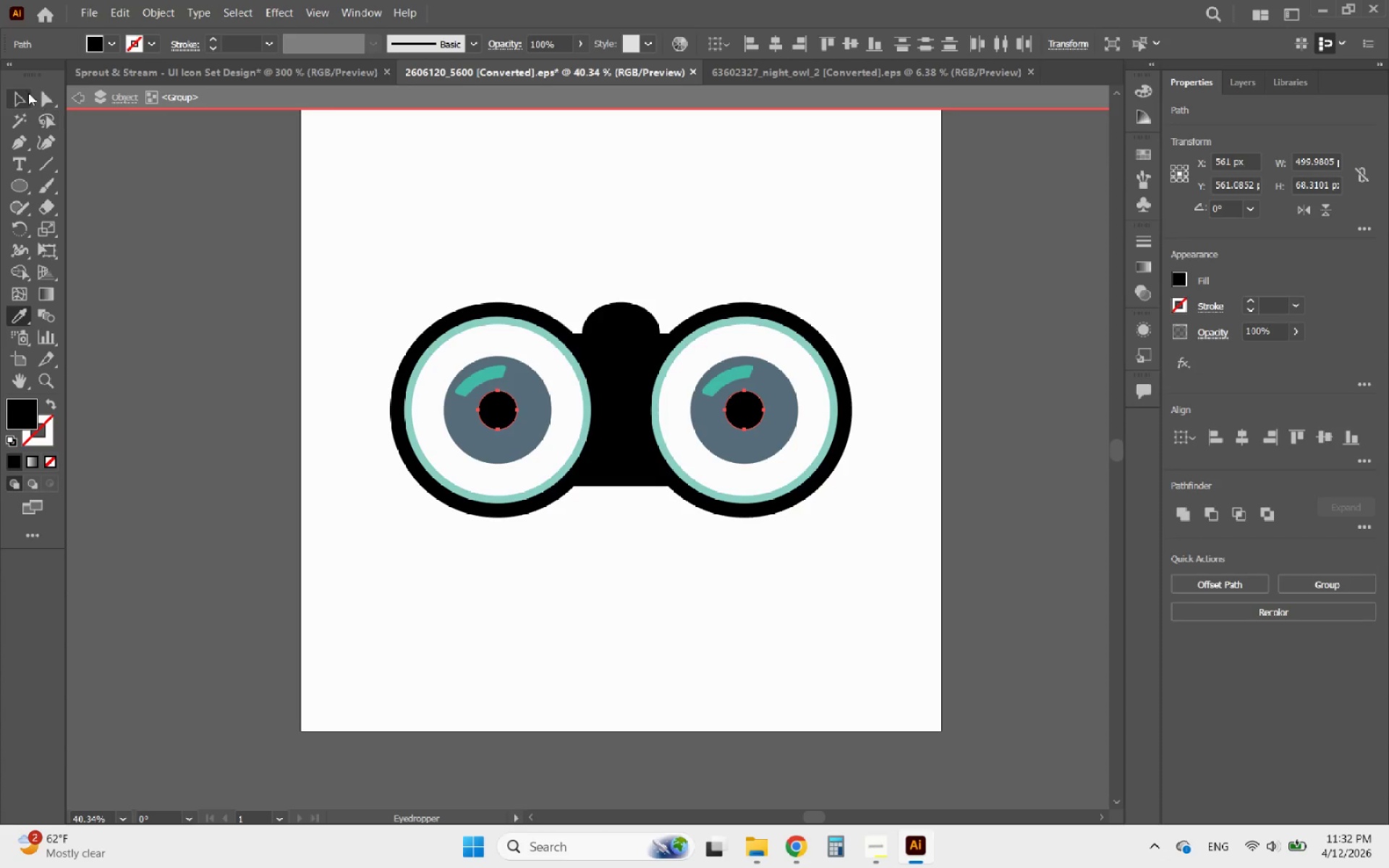 
left_click([17, 95])
 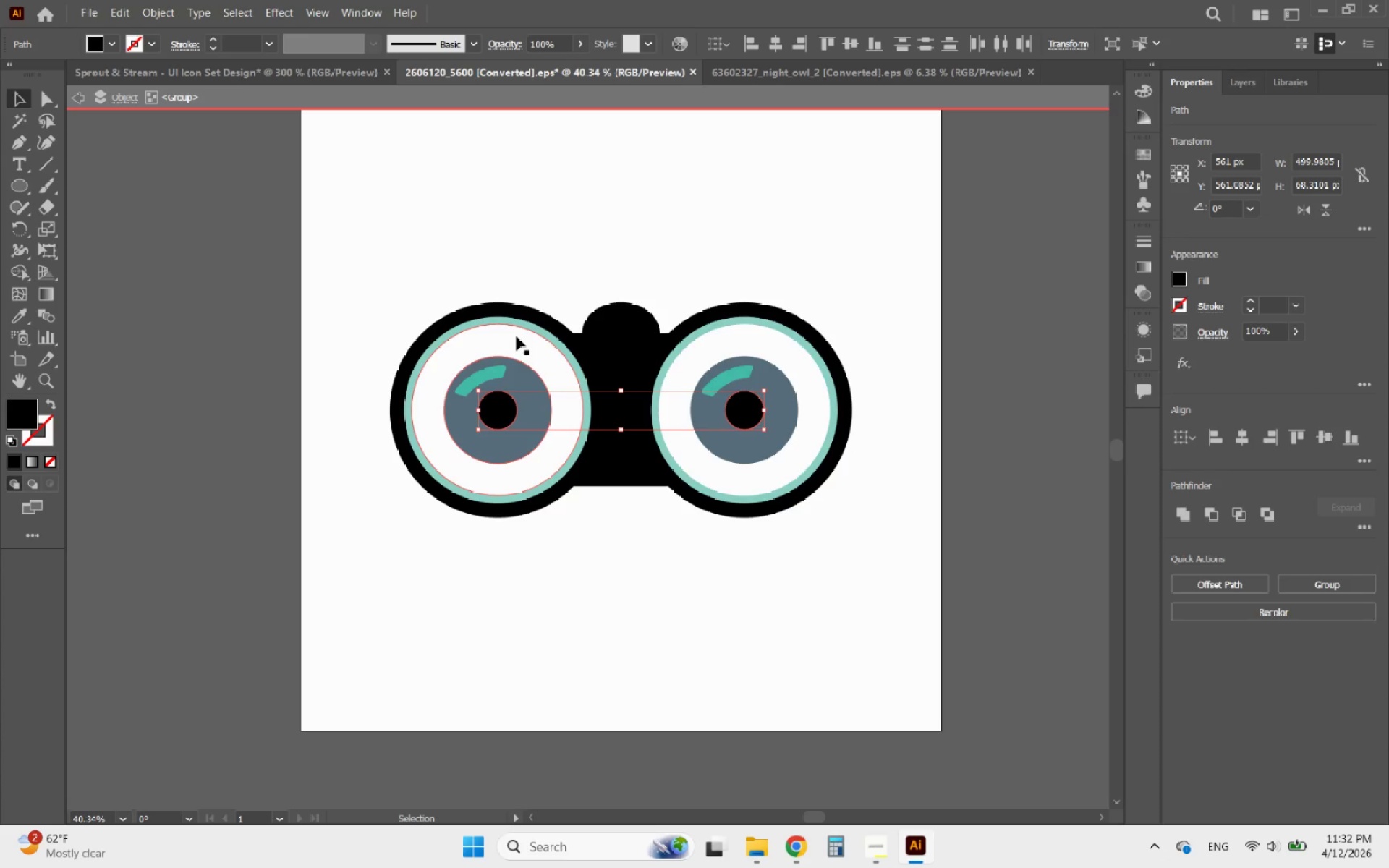 
left_click([517, 336])
 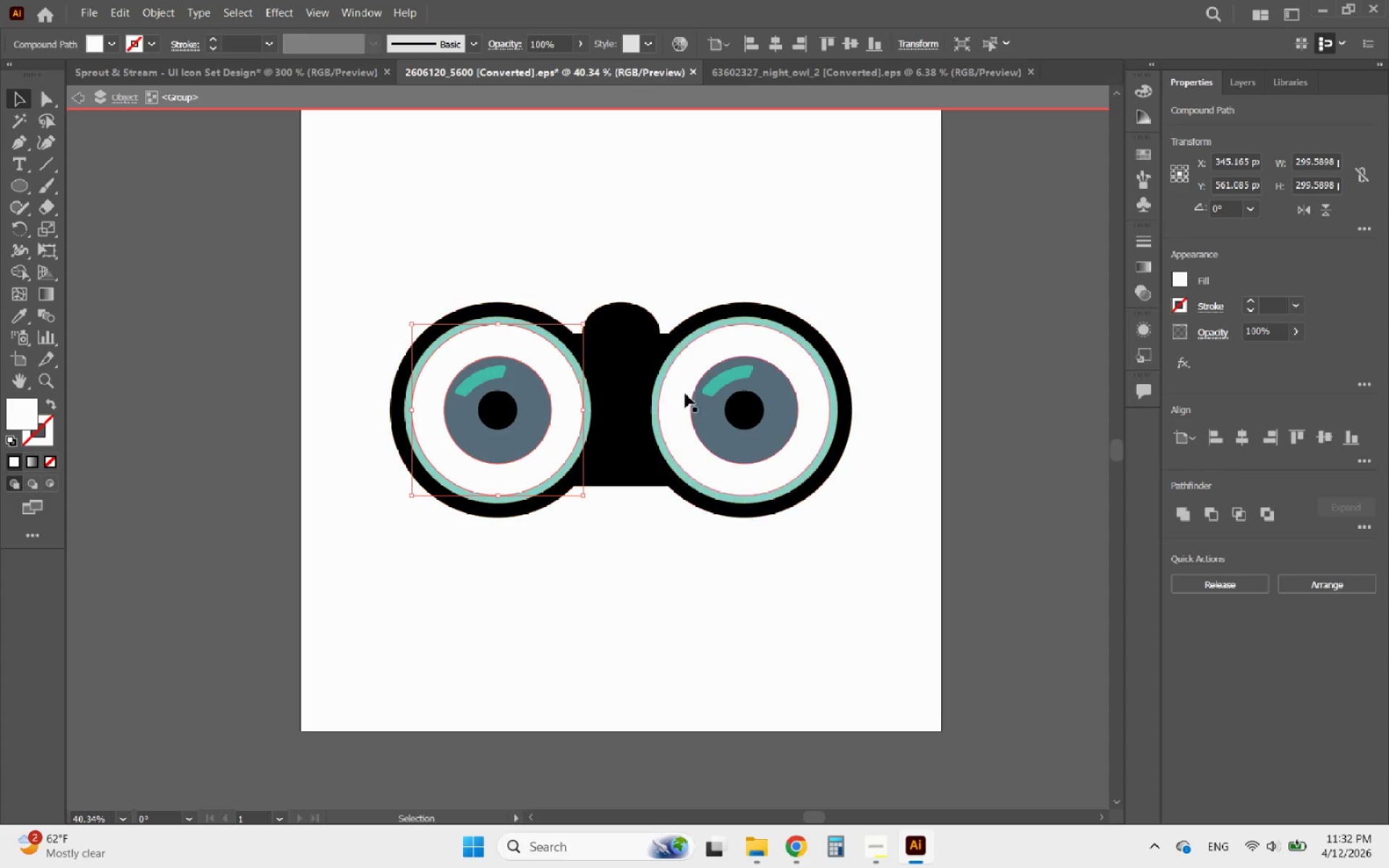 
hold_key(key=ShiftLeft, duration=0.52)
left_click([734, 346])
 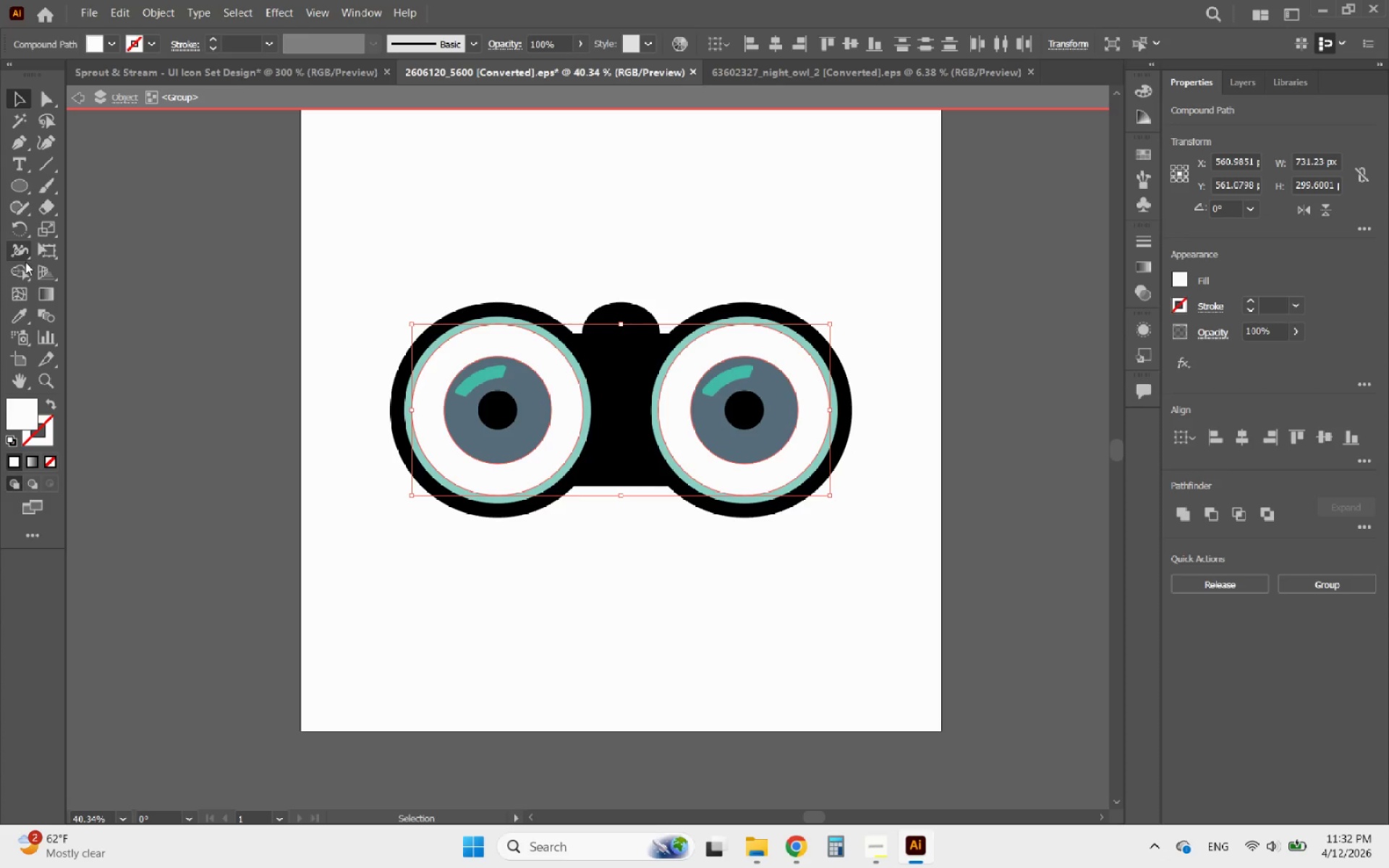 
left_click([20, 312])
 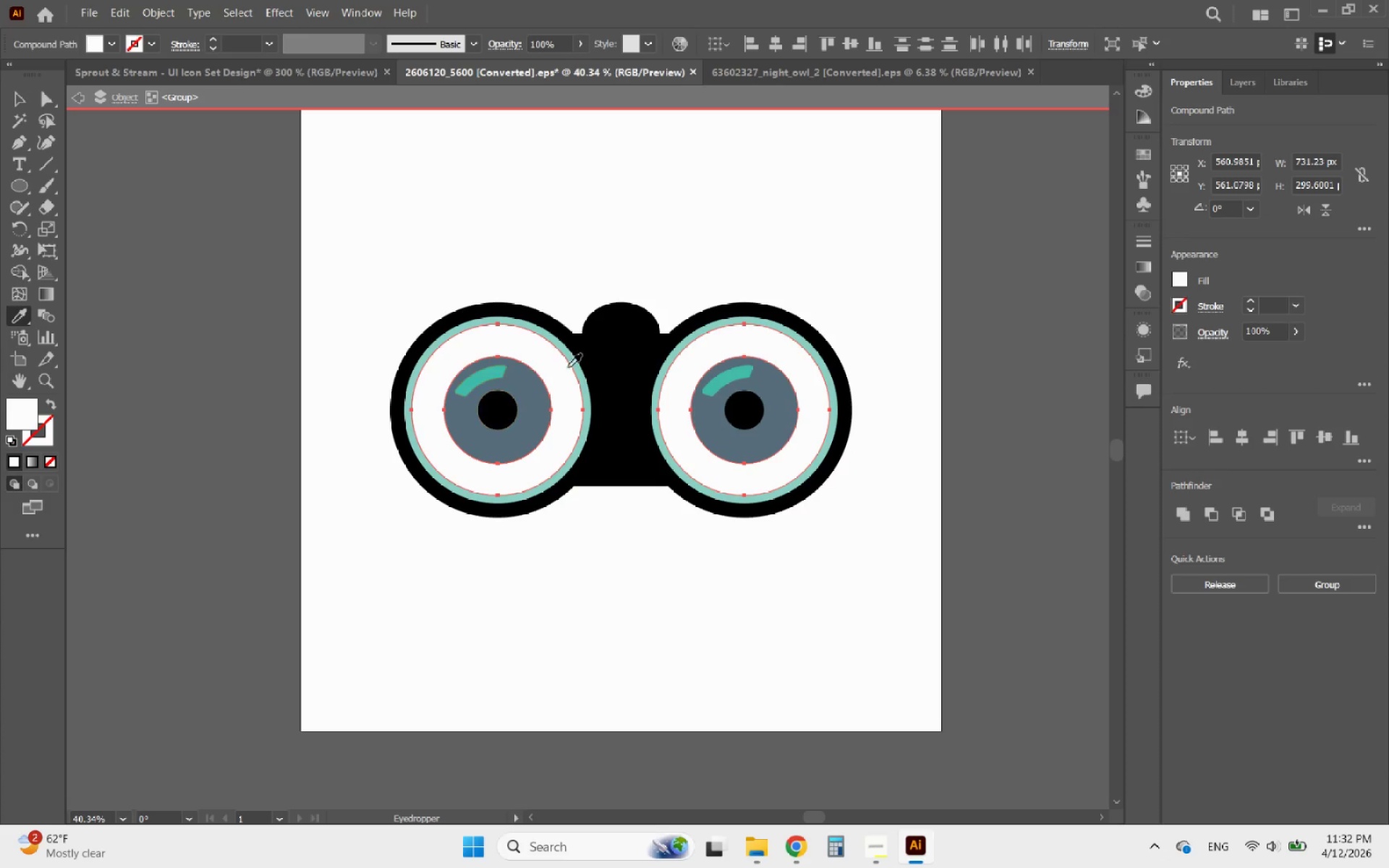 
left_click([610, 349])
 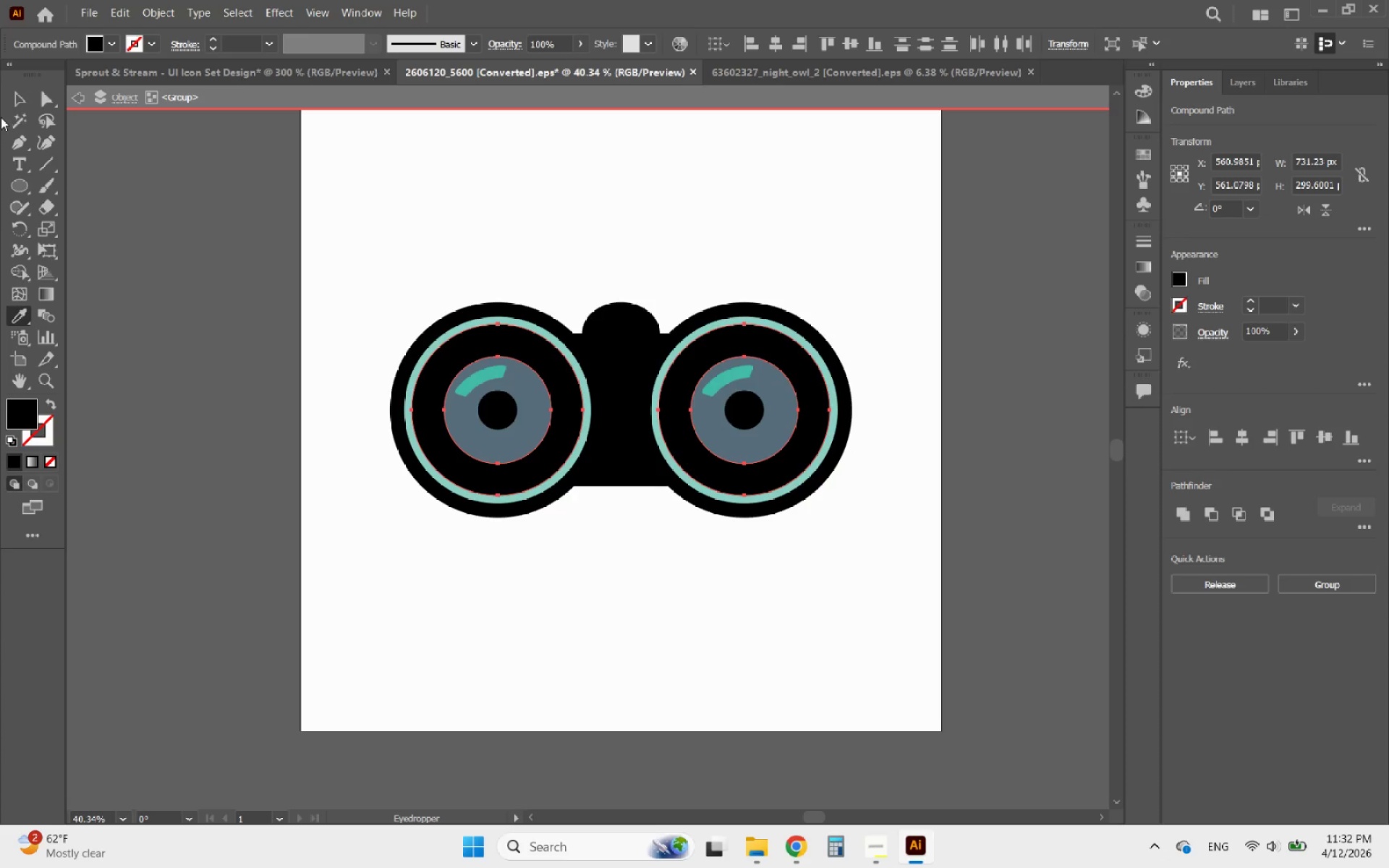 
left_click([16, 99])
 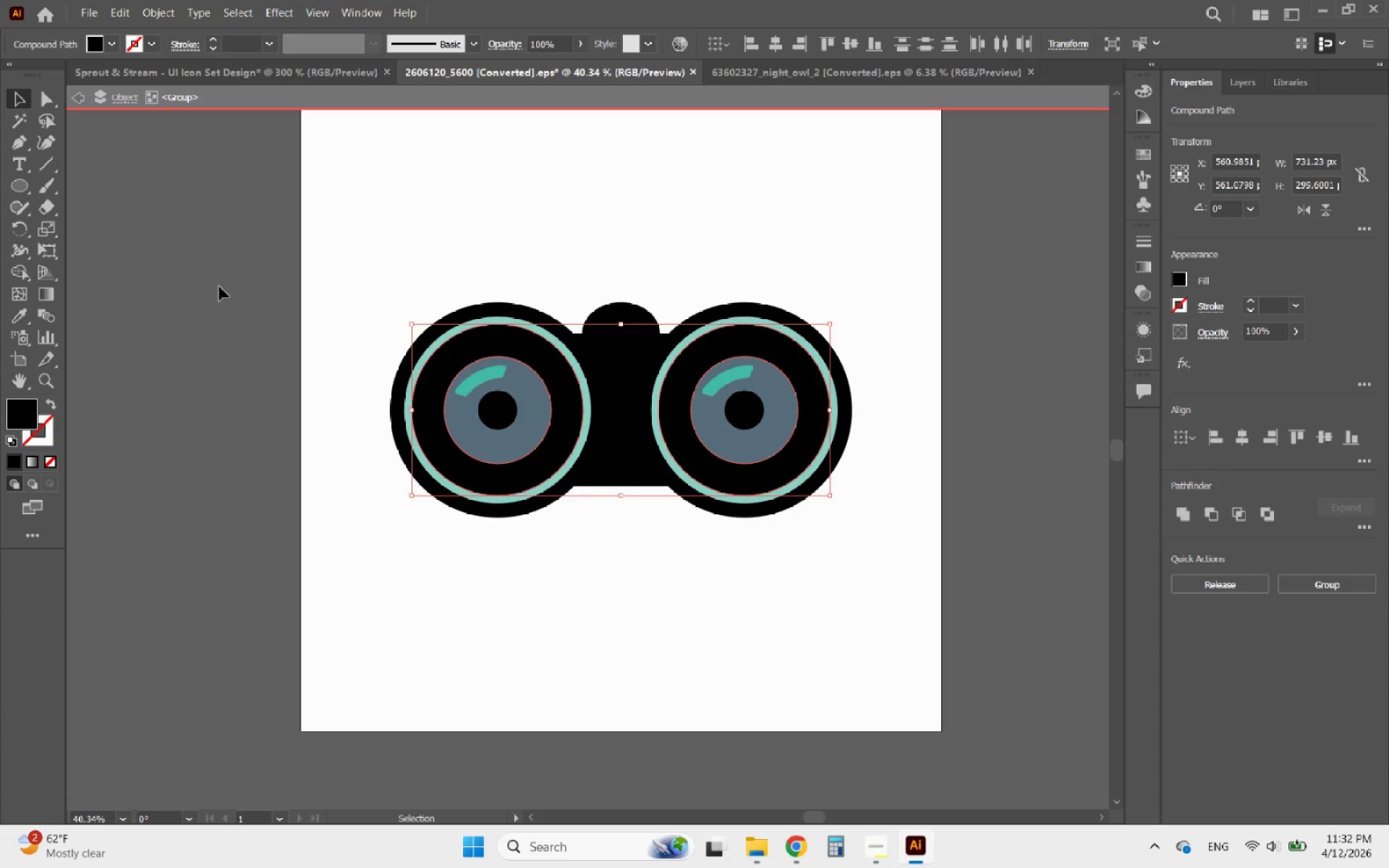 
left_click([260, 349])
 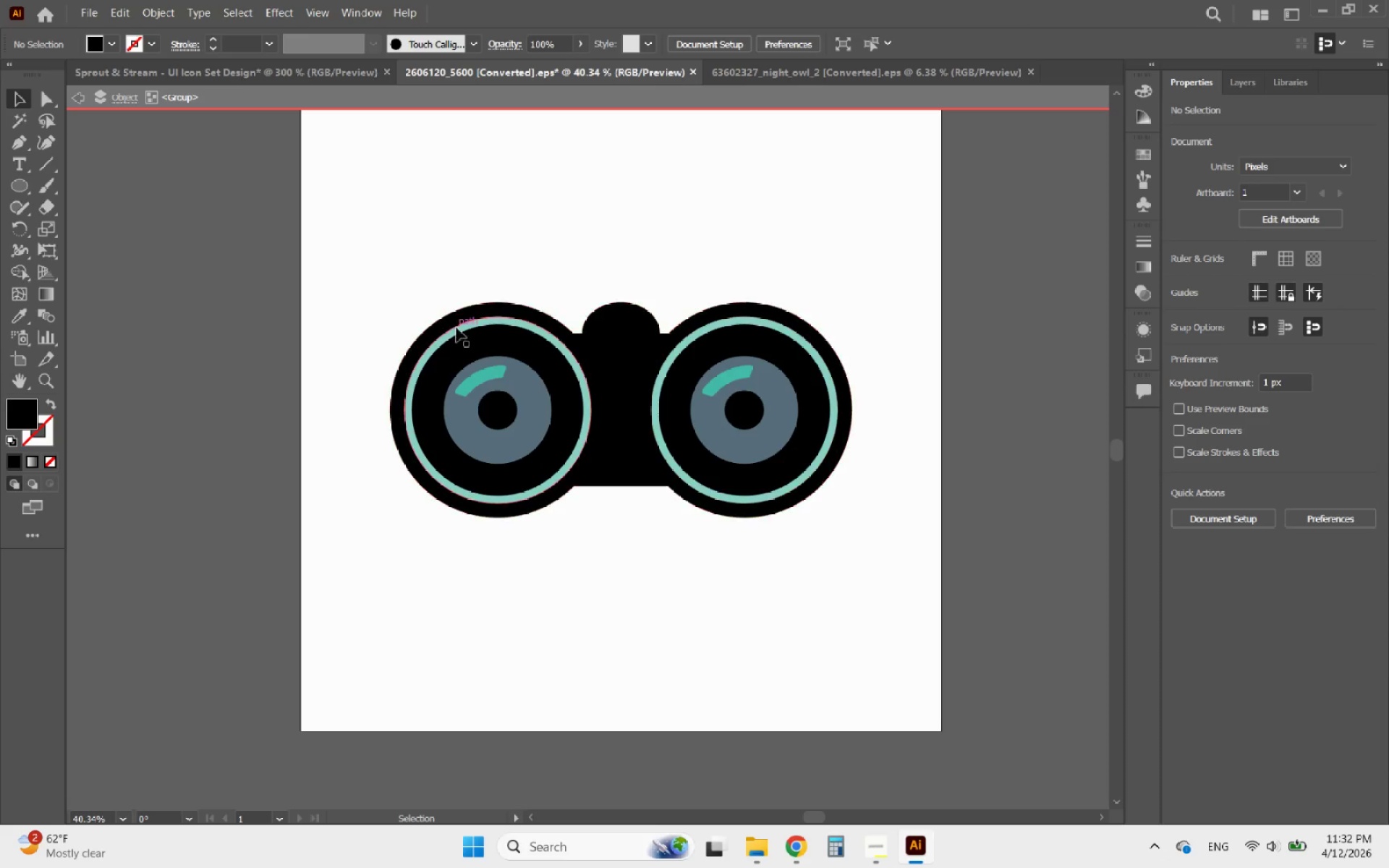 
left_click([459, 328])
 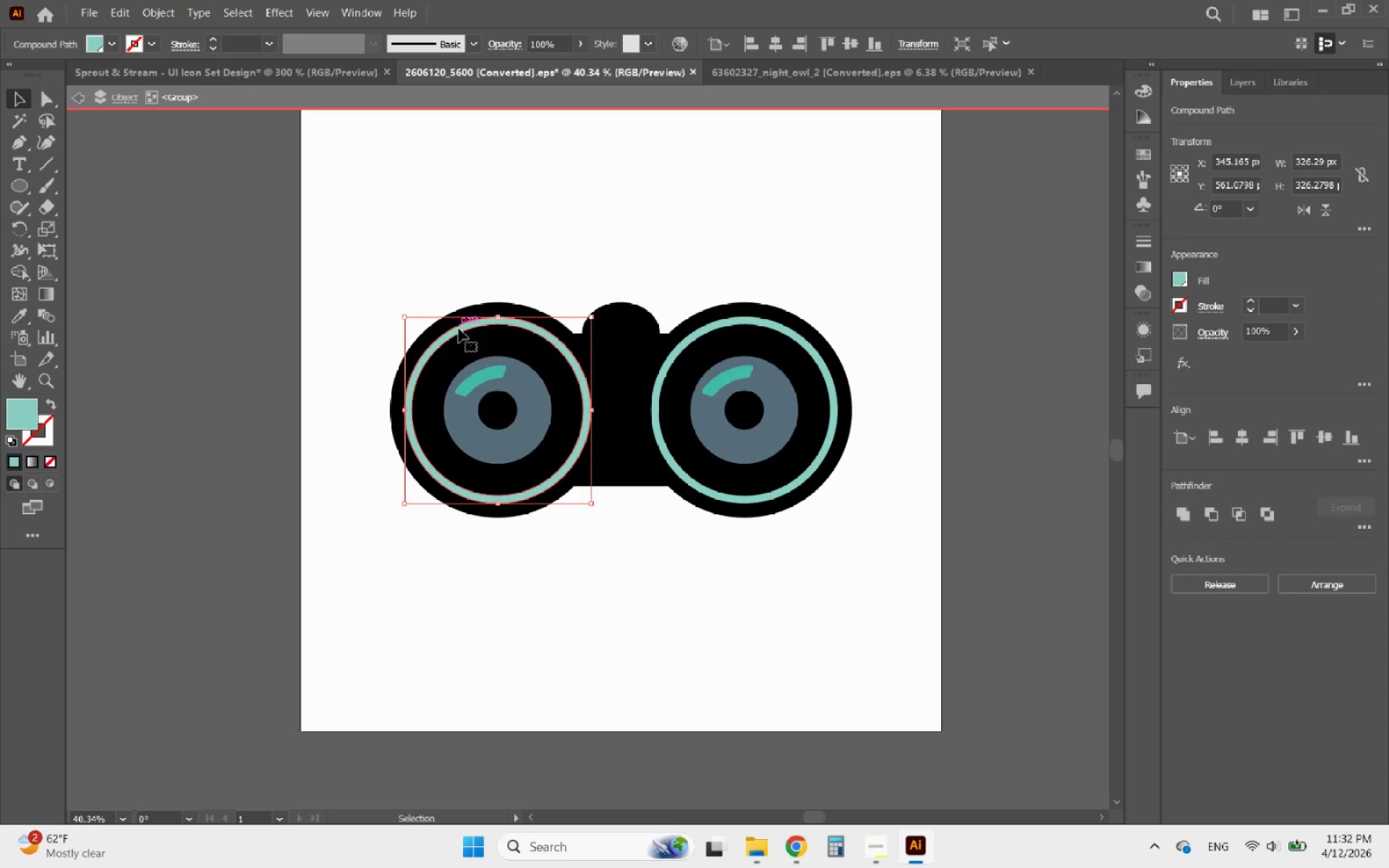 
key(Delete)
 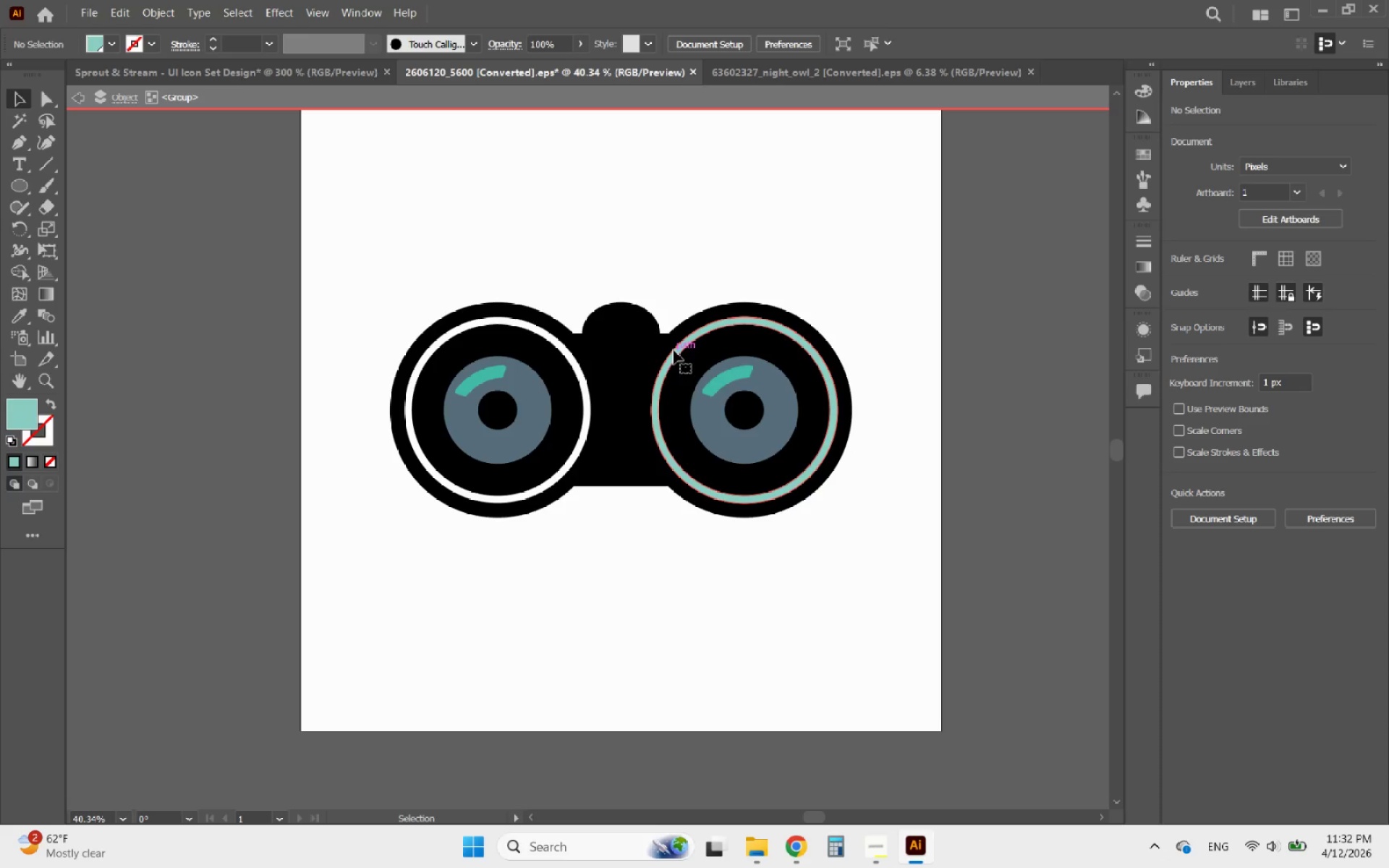 
key(Delete)
 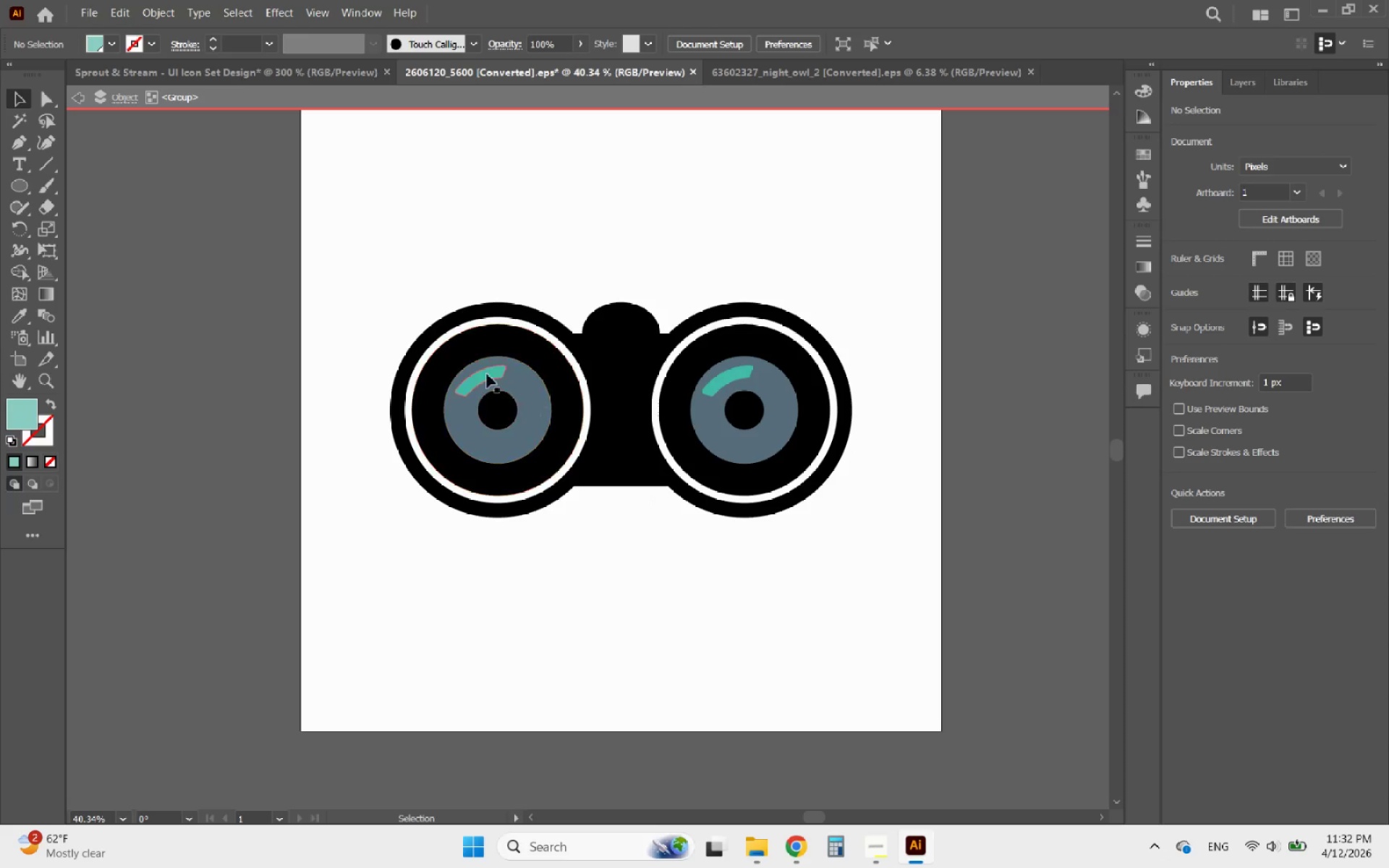 
left_click([483, 372])
 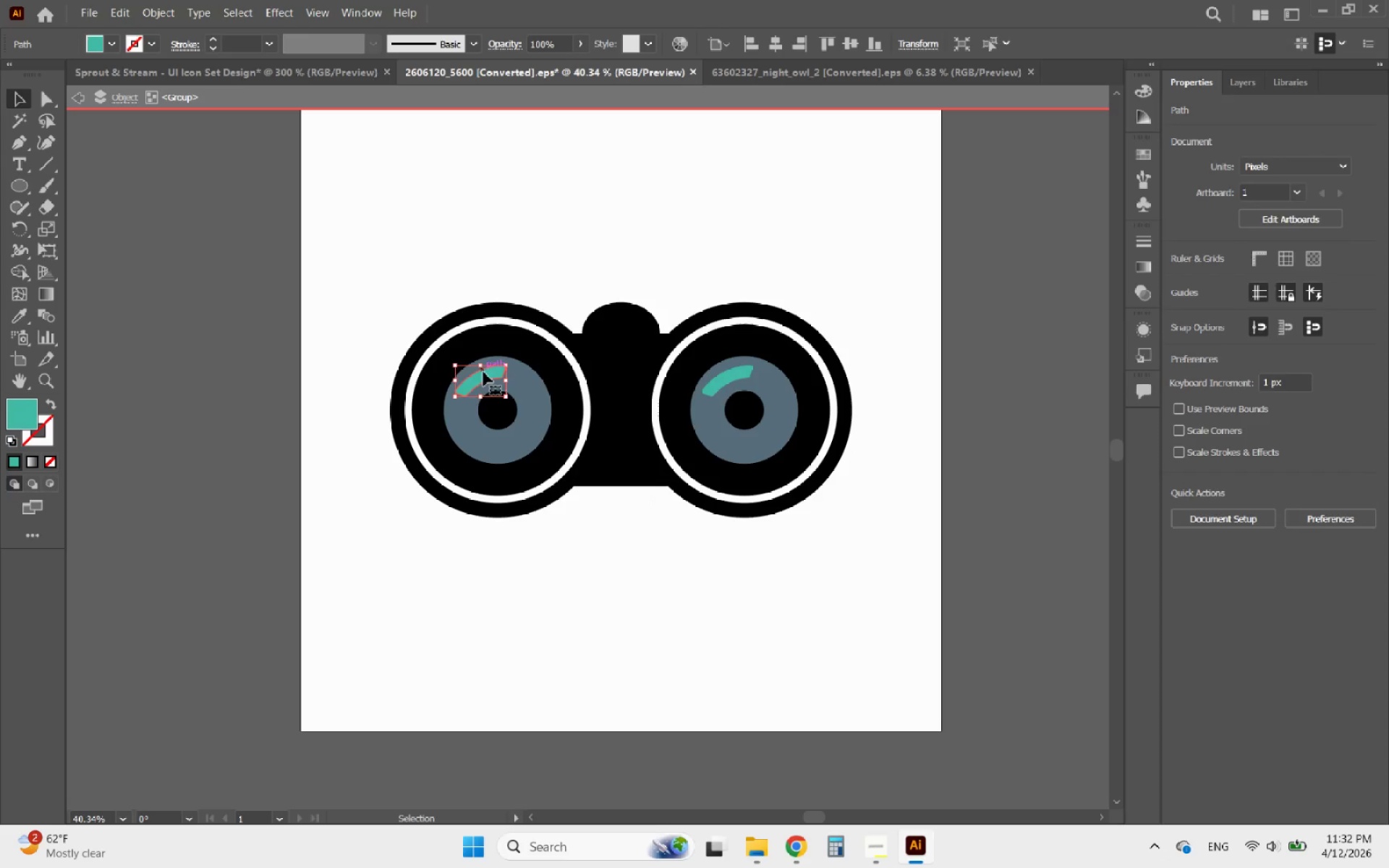 
key(Delete)
 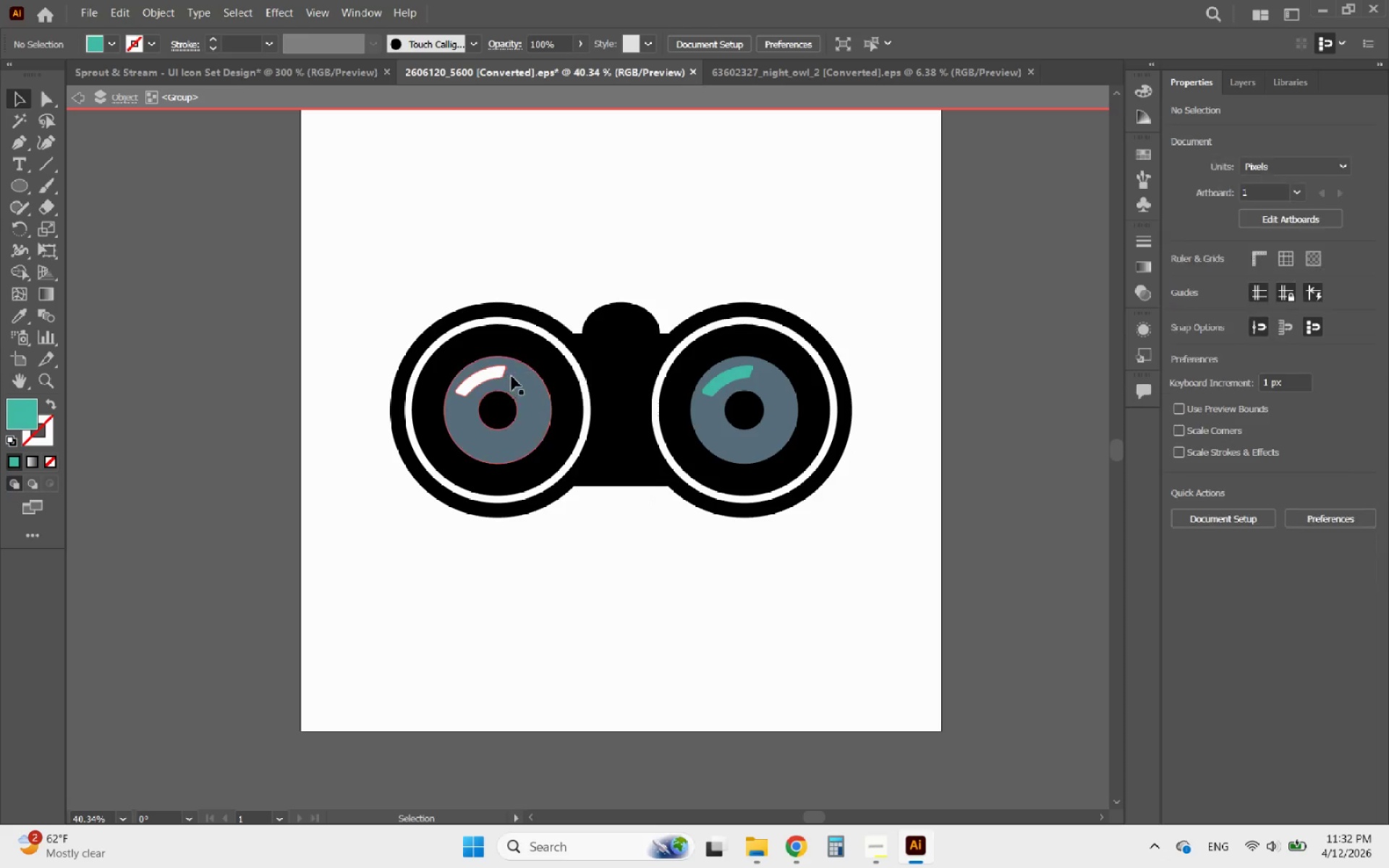 
left_click([511, 376])
 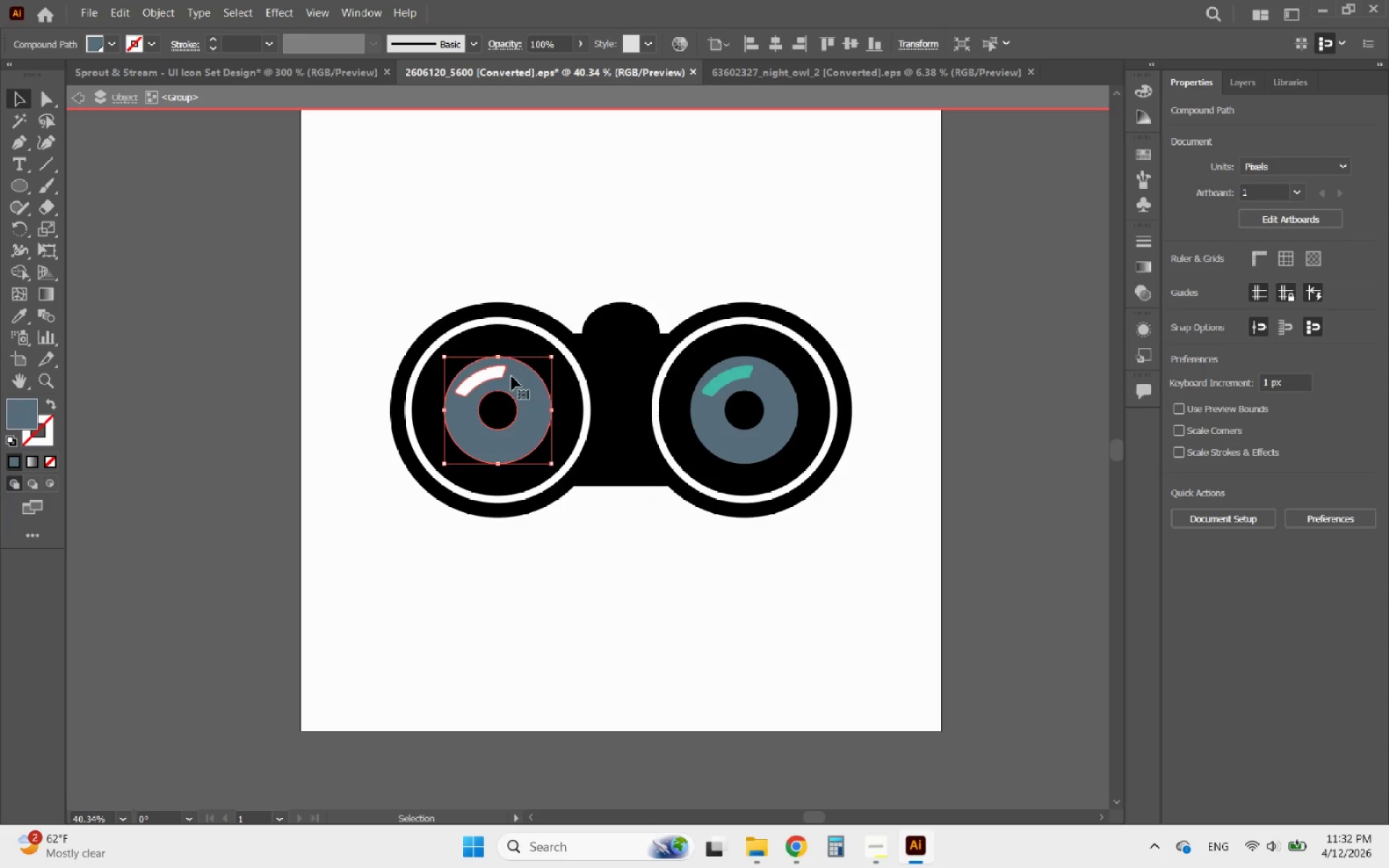 
key(Delete)
 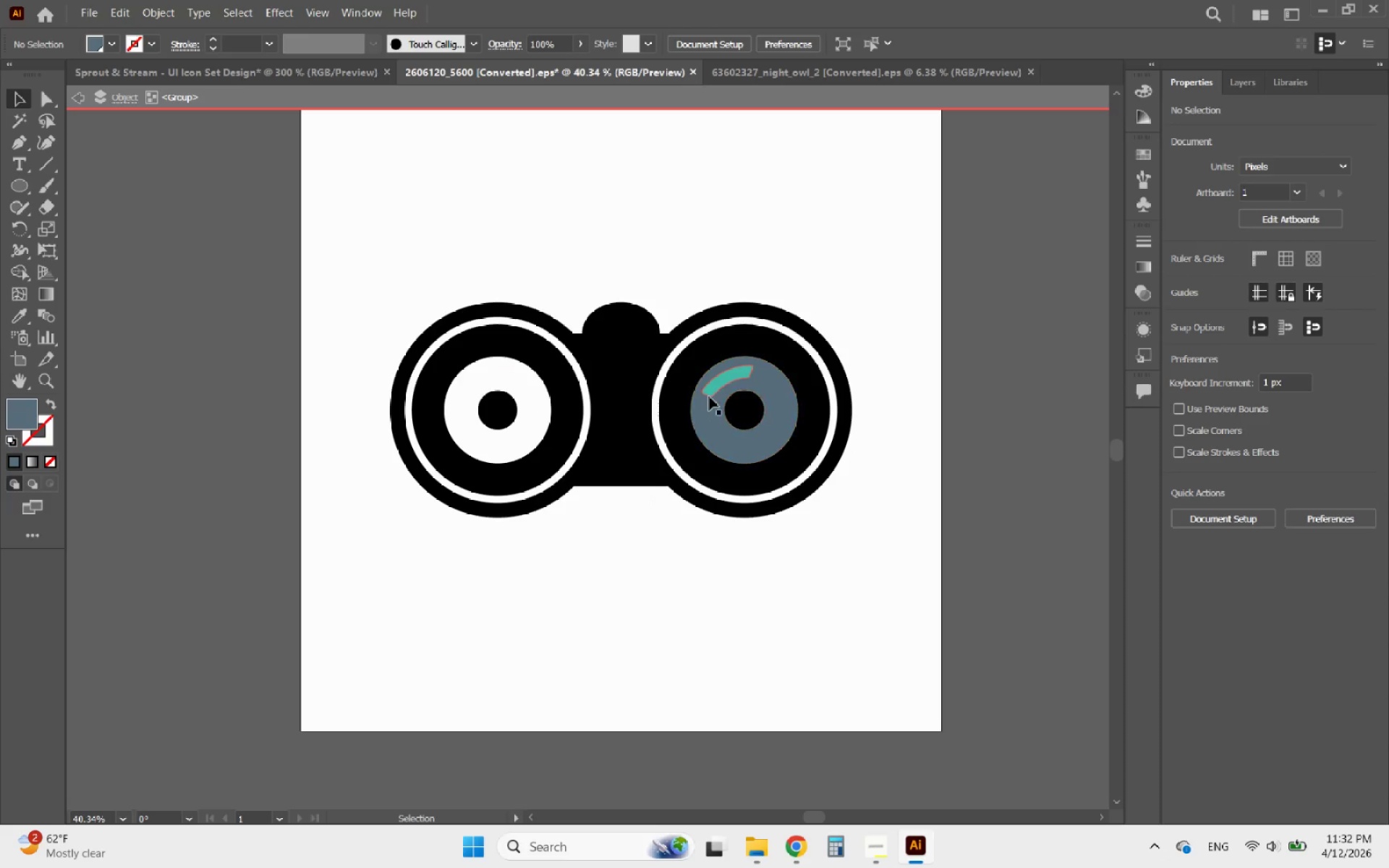 
left_click([711, 393])
 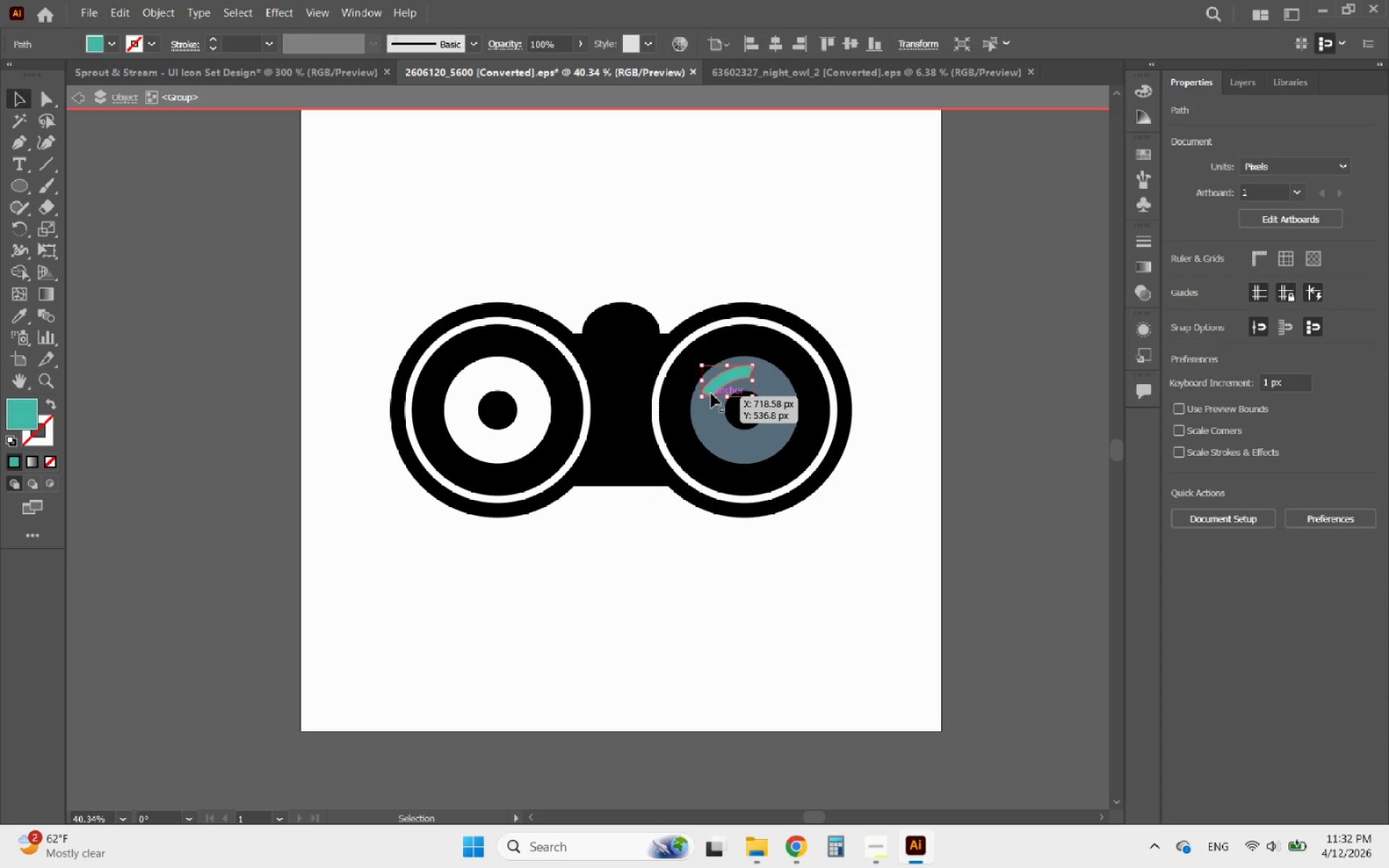 
key(Delete)
 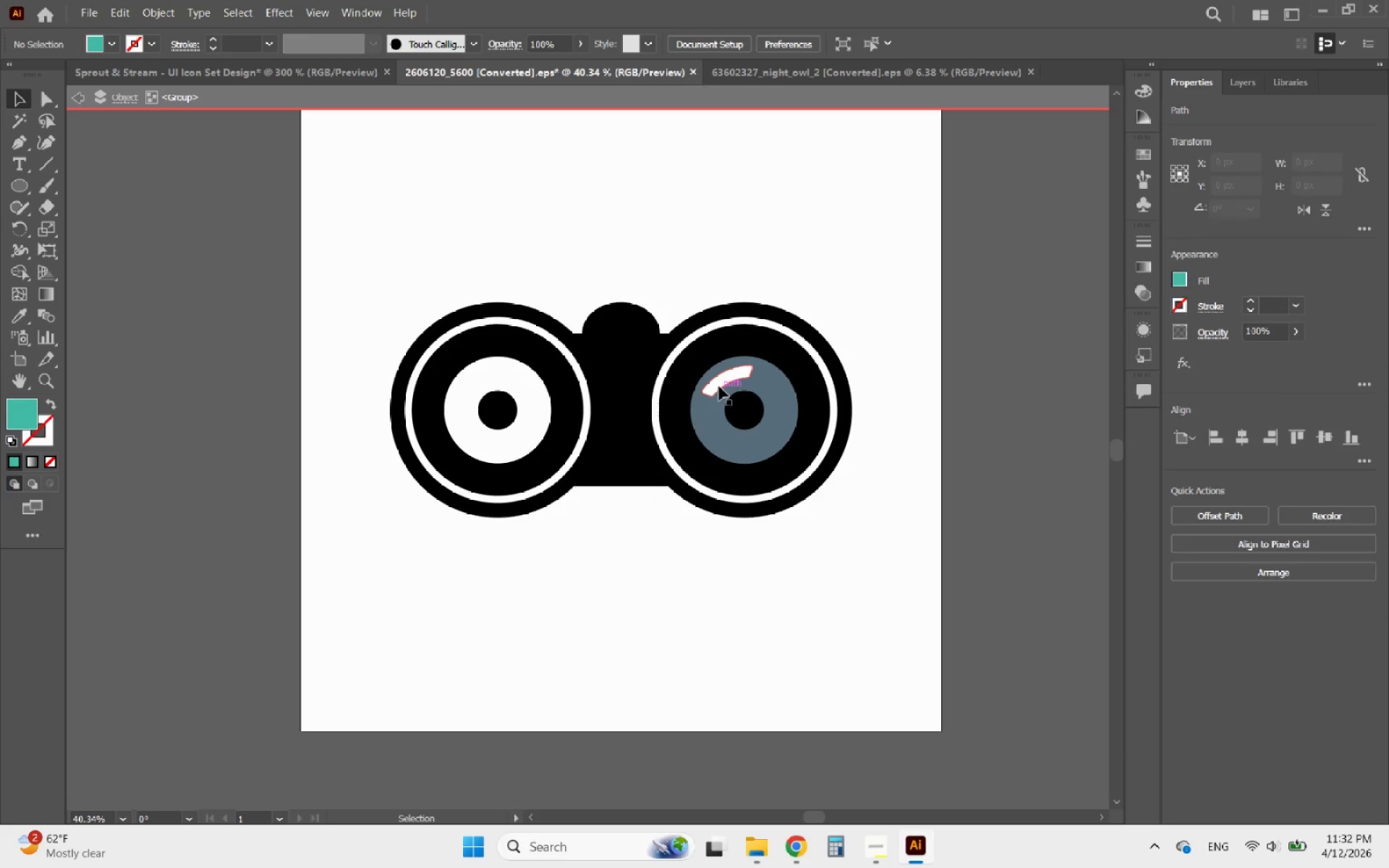 
left_click([719, 386])
 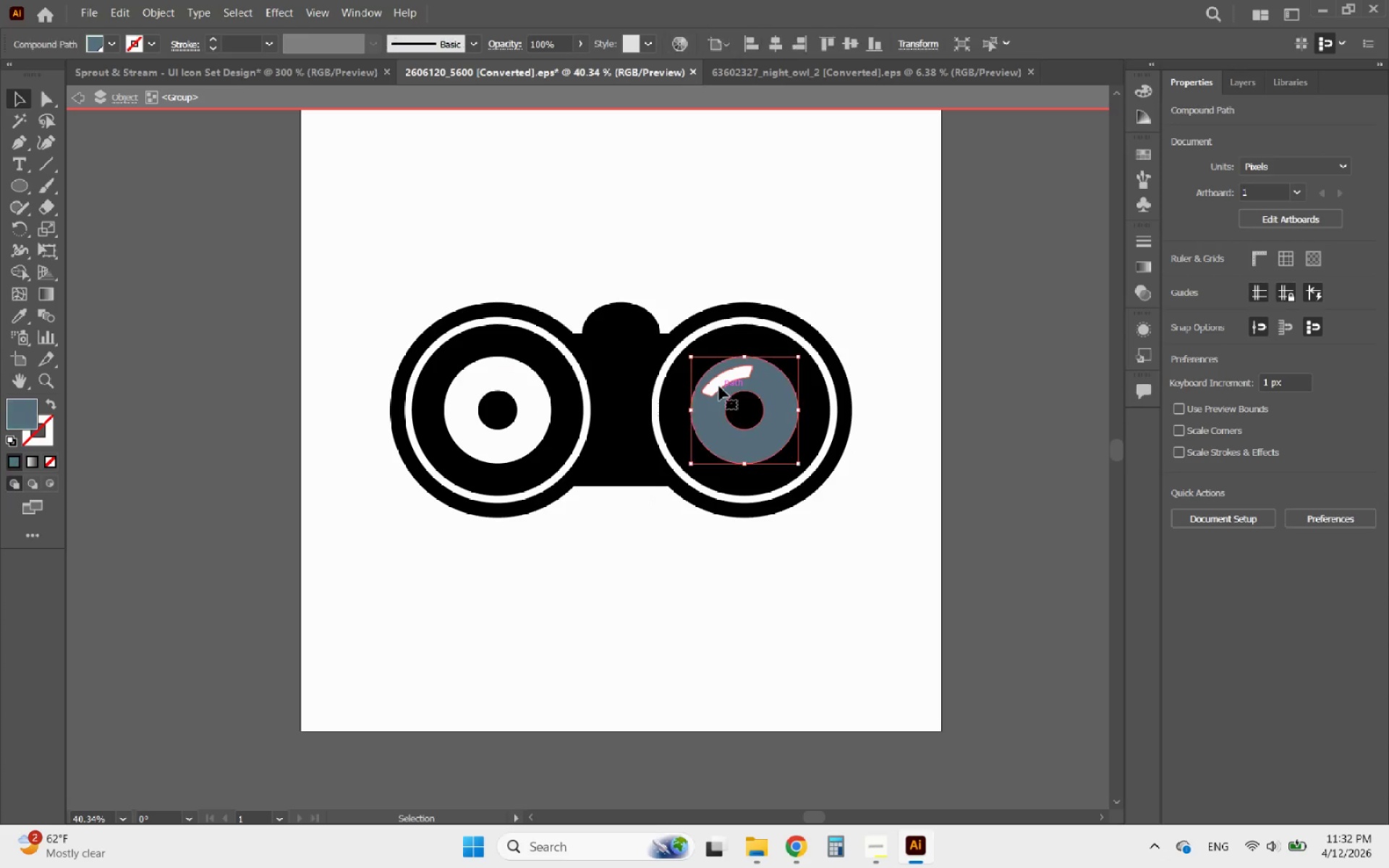 
key(Delete)
 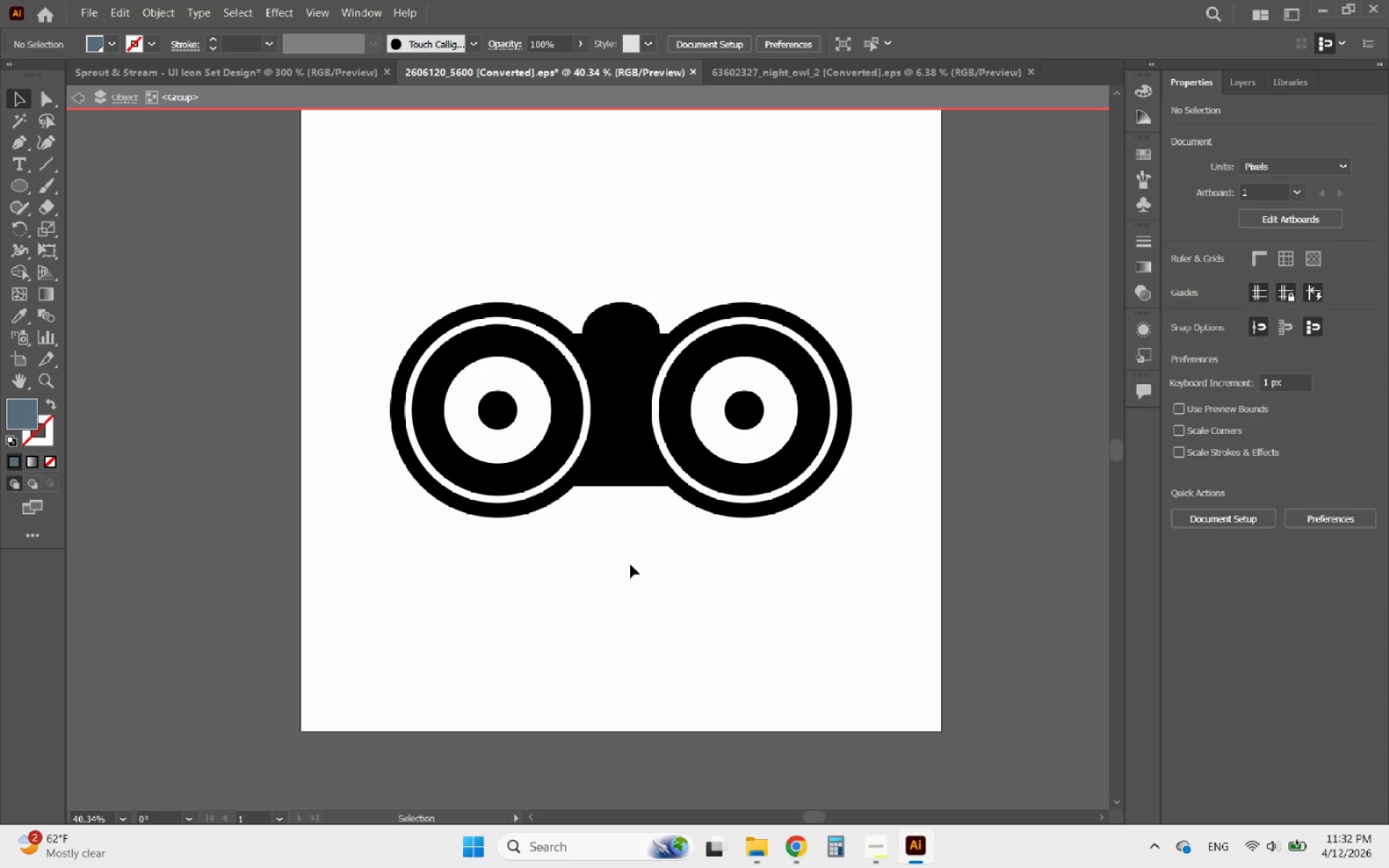 
double_click([630, 564])
 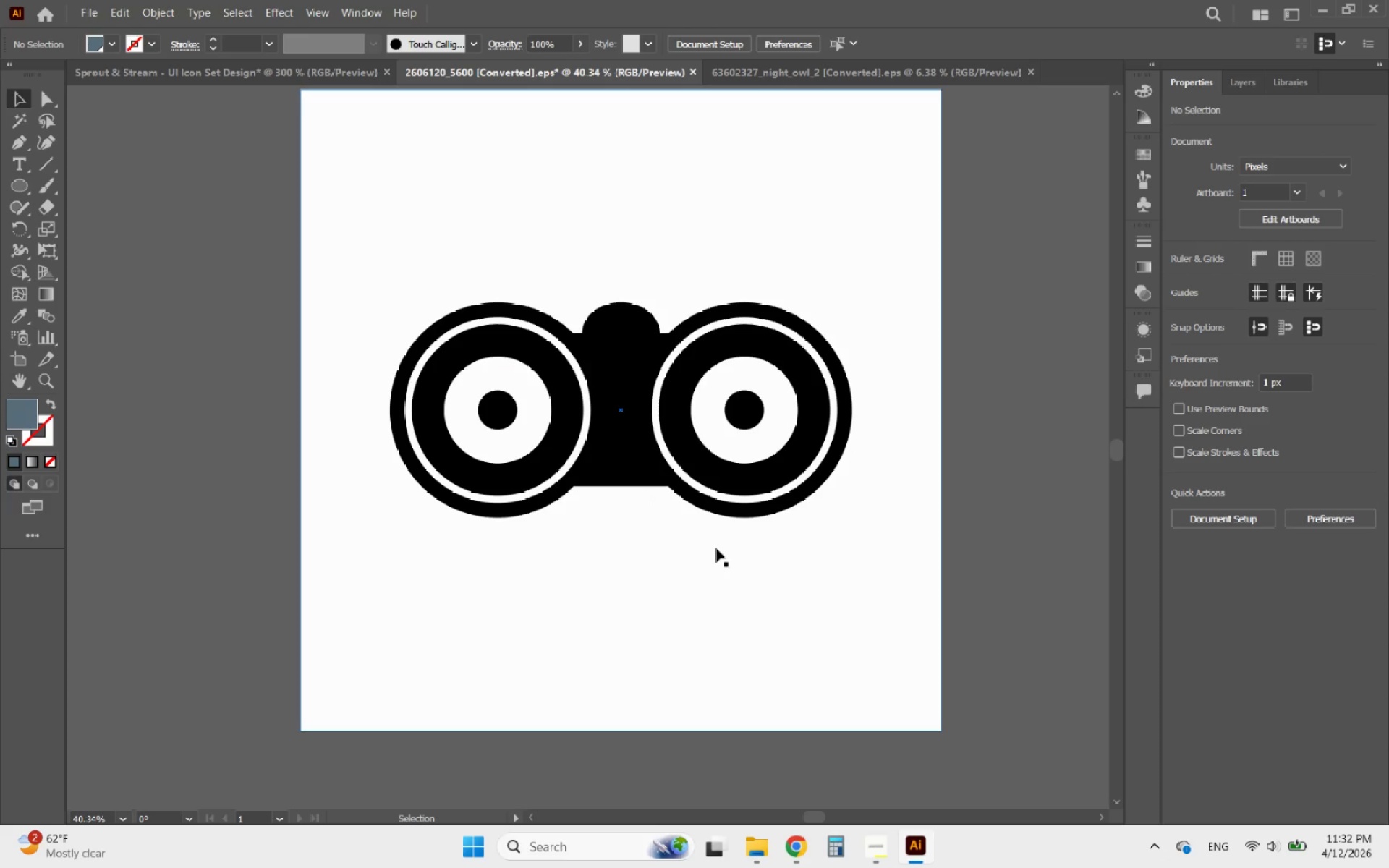 
left_click_drag(start_coordinate=[718, 547], to_coordinate=[428, 417])
 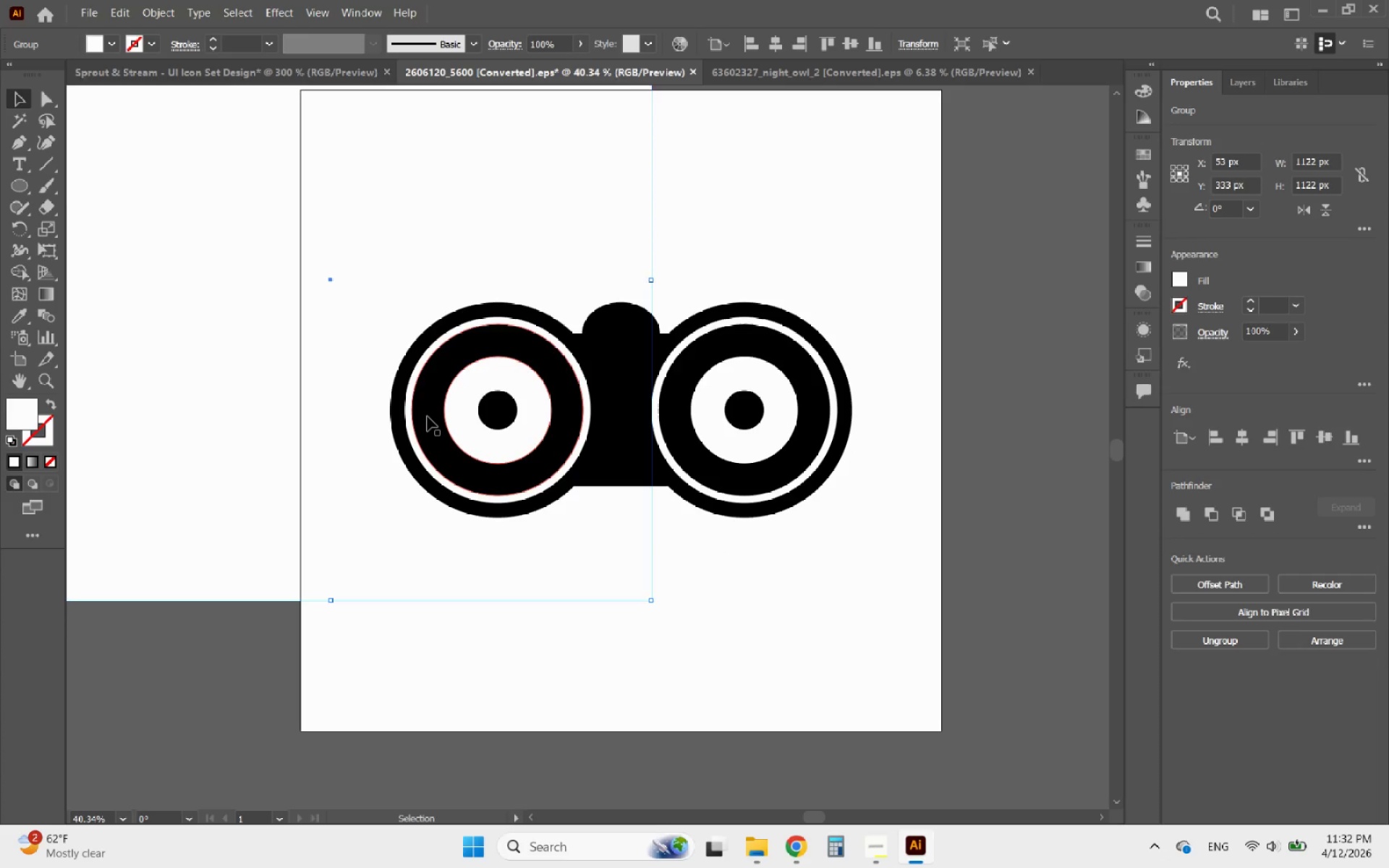 
key(Delete)
 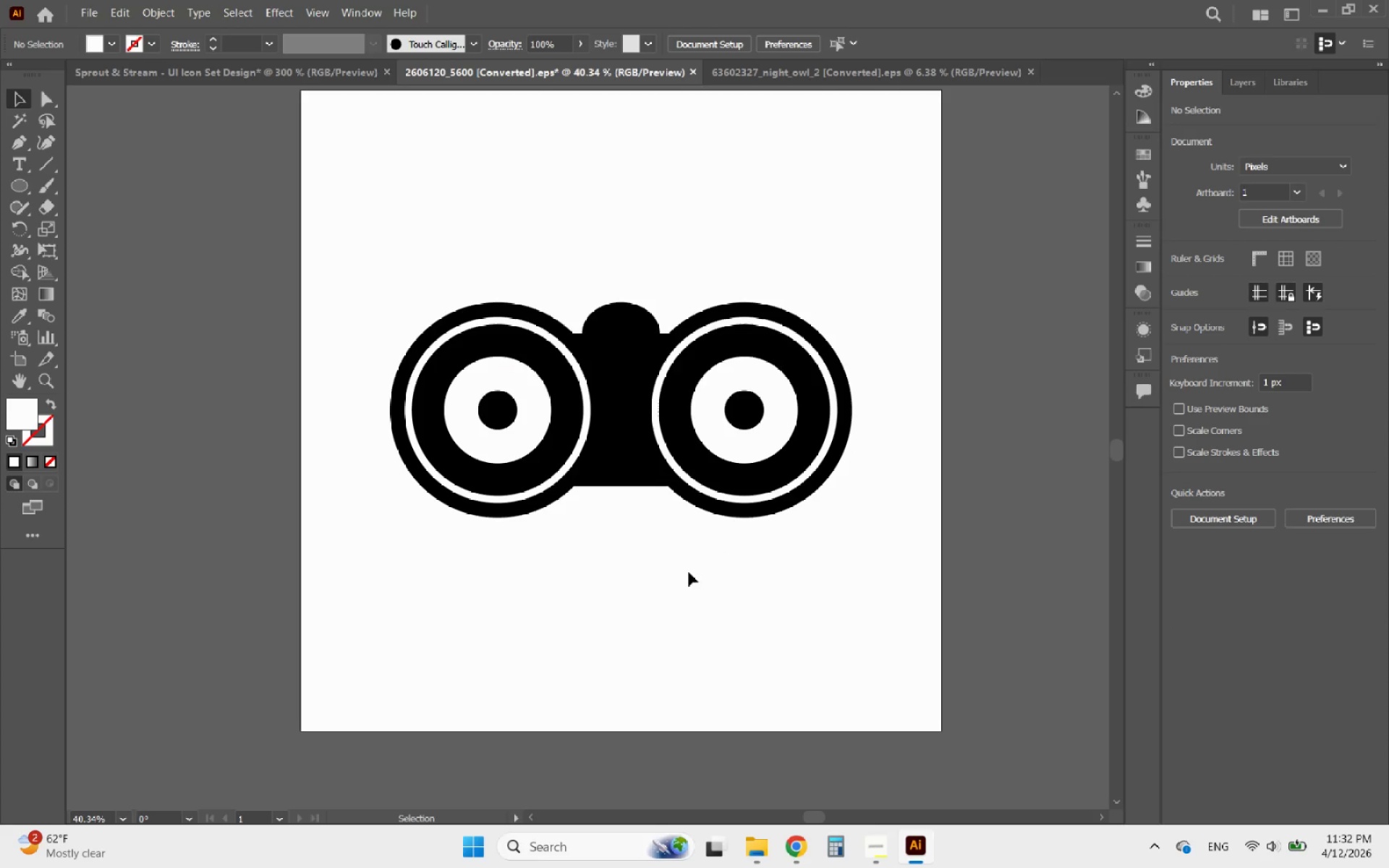 
left_click_drag(start_coordinate=[763, 569], to_coordinate=[413, 368])
 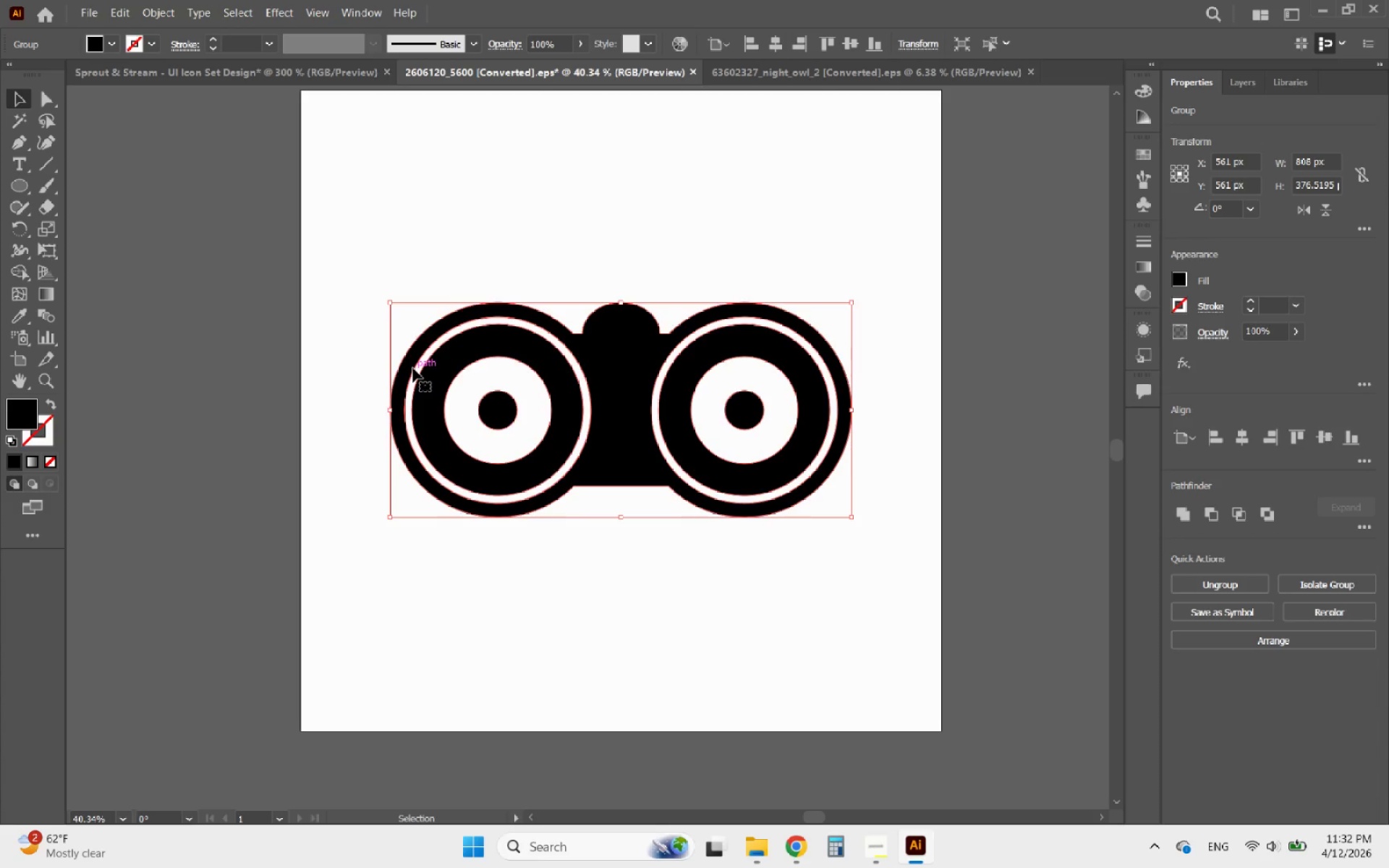 
key(Control+C)
 